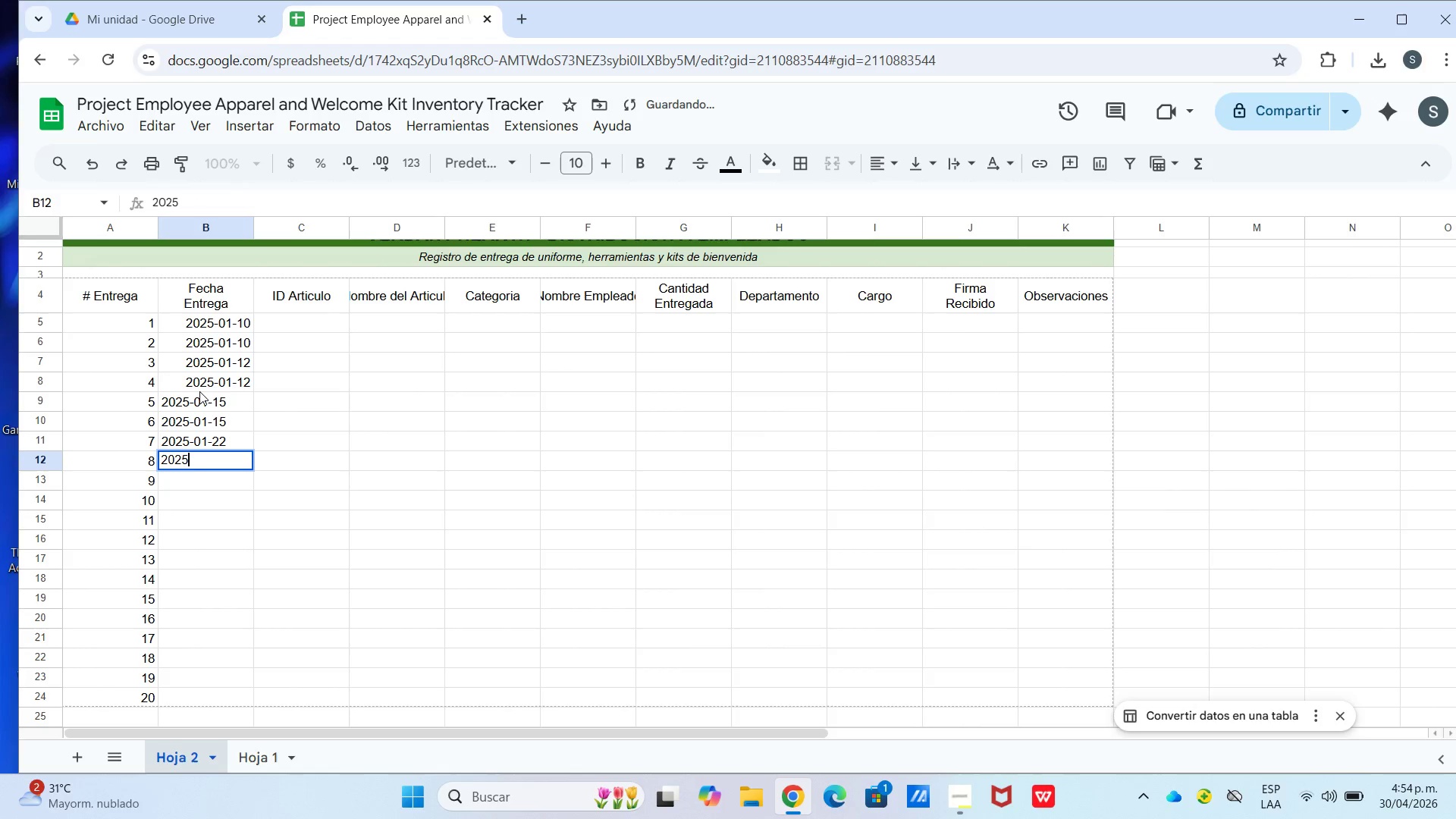 
key(Minus)
 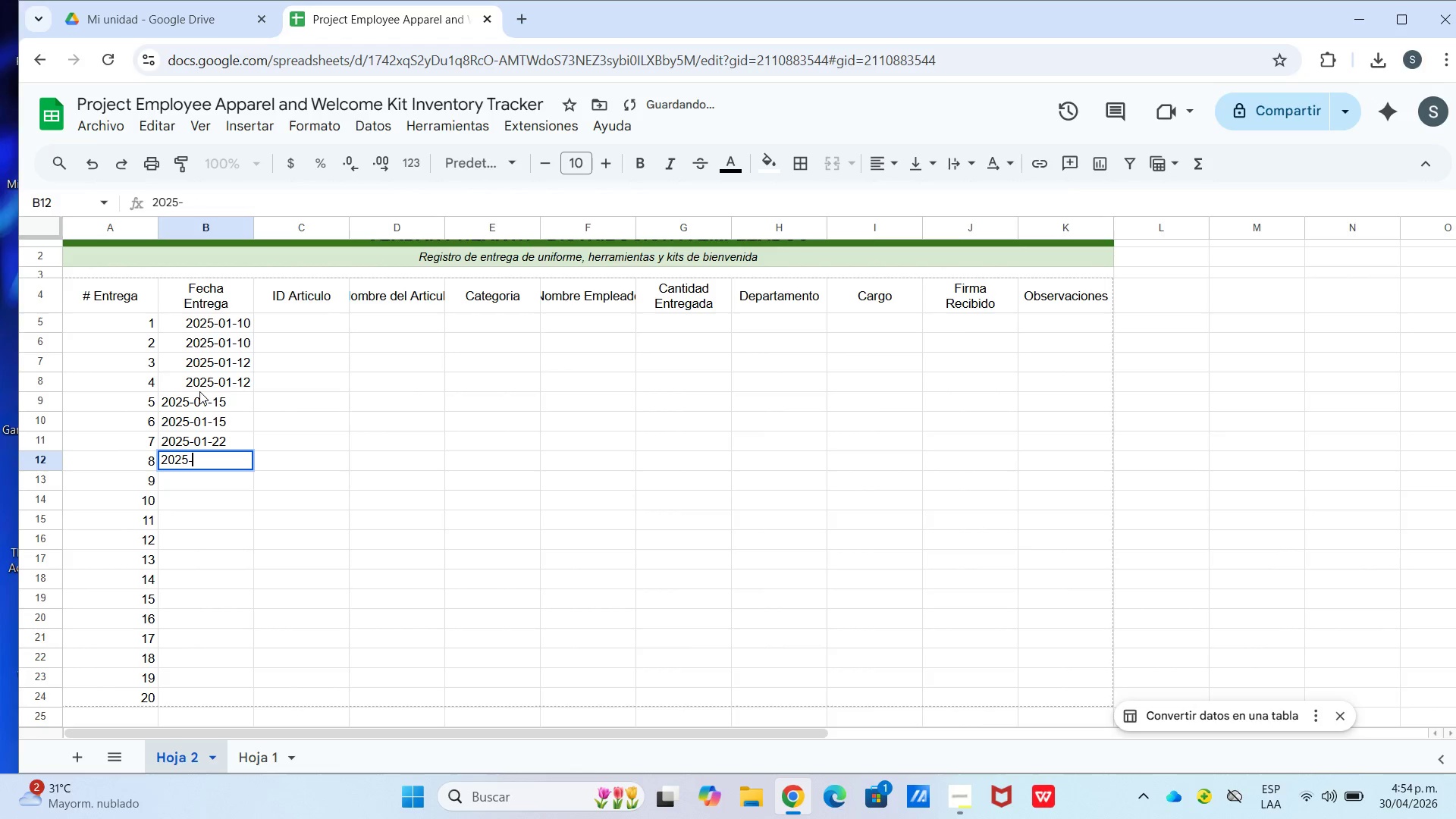 
key(Numpad0)
 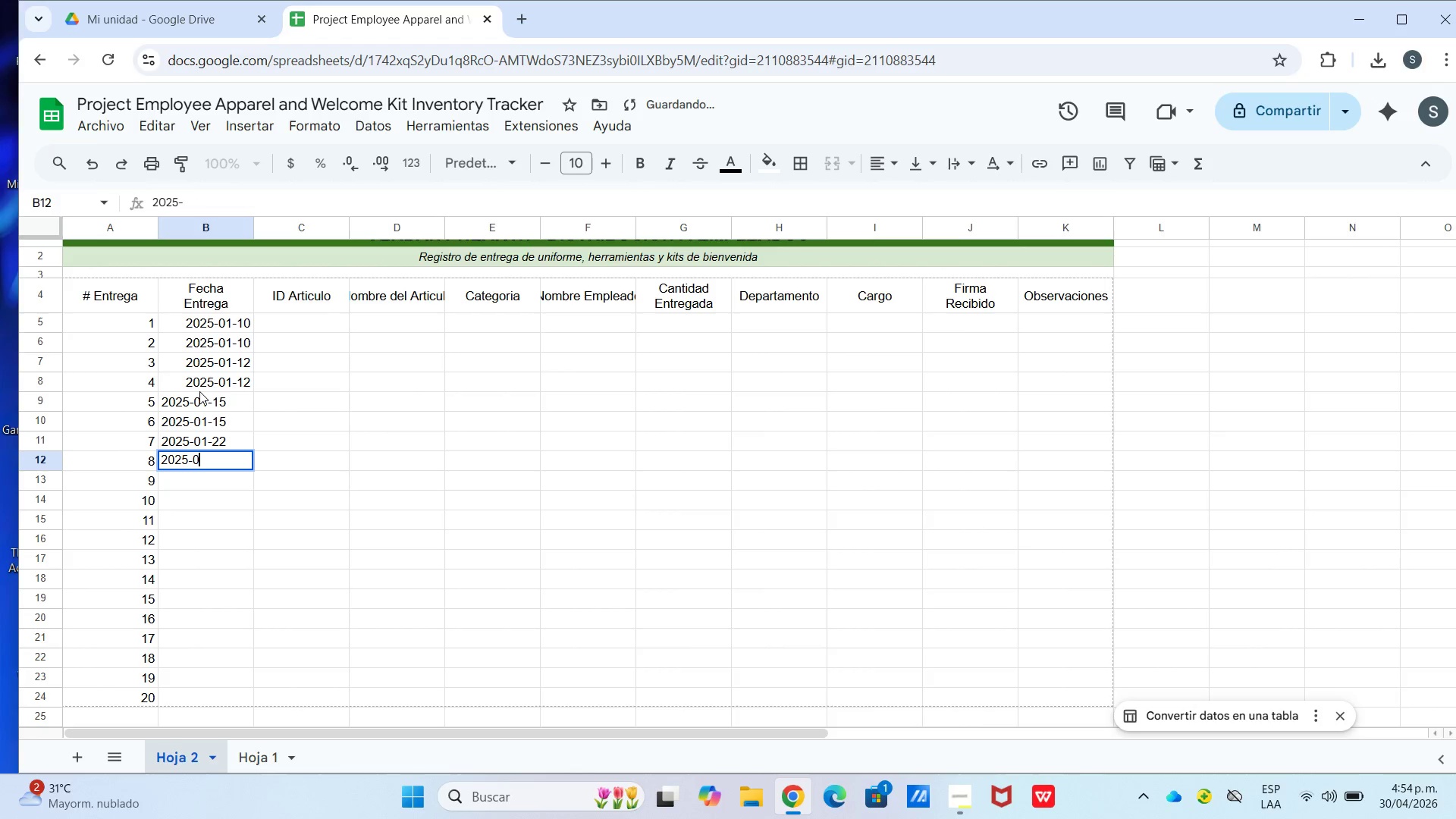 
key(Numpad1)
 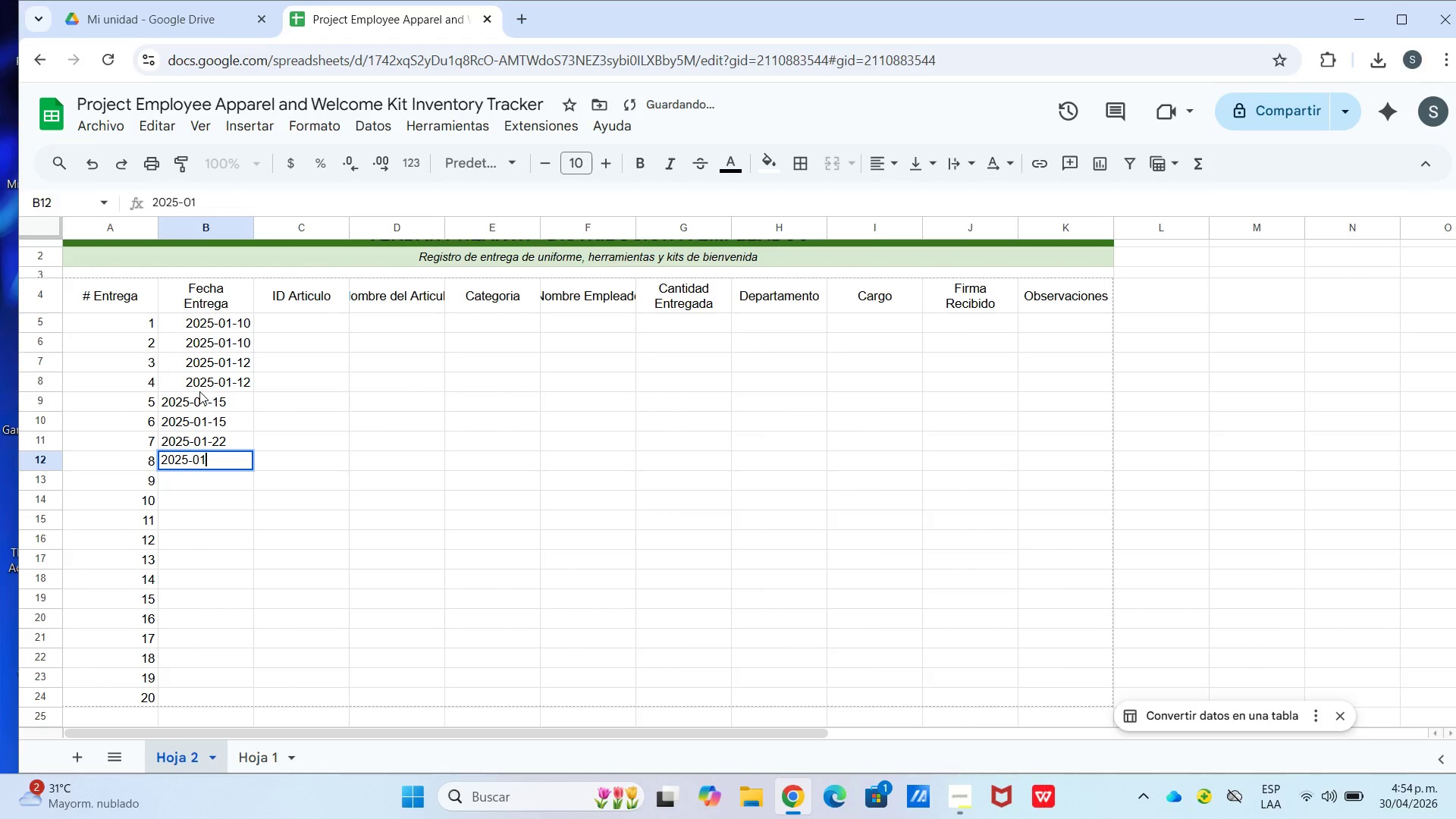 
key(Minus)
 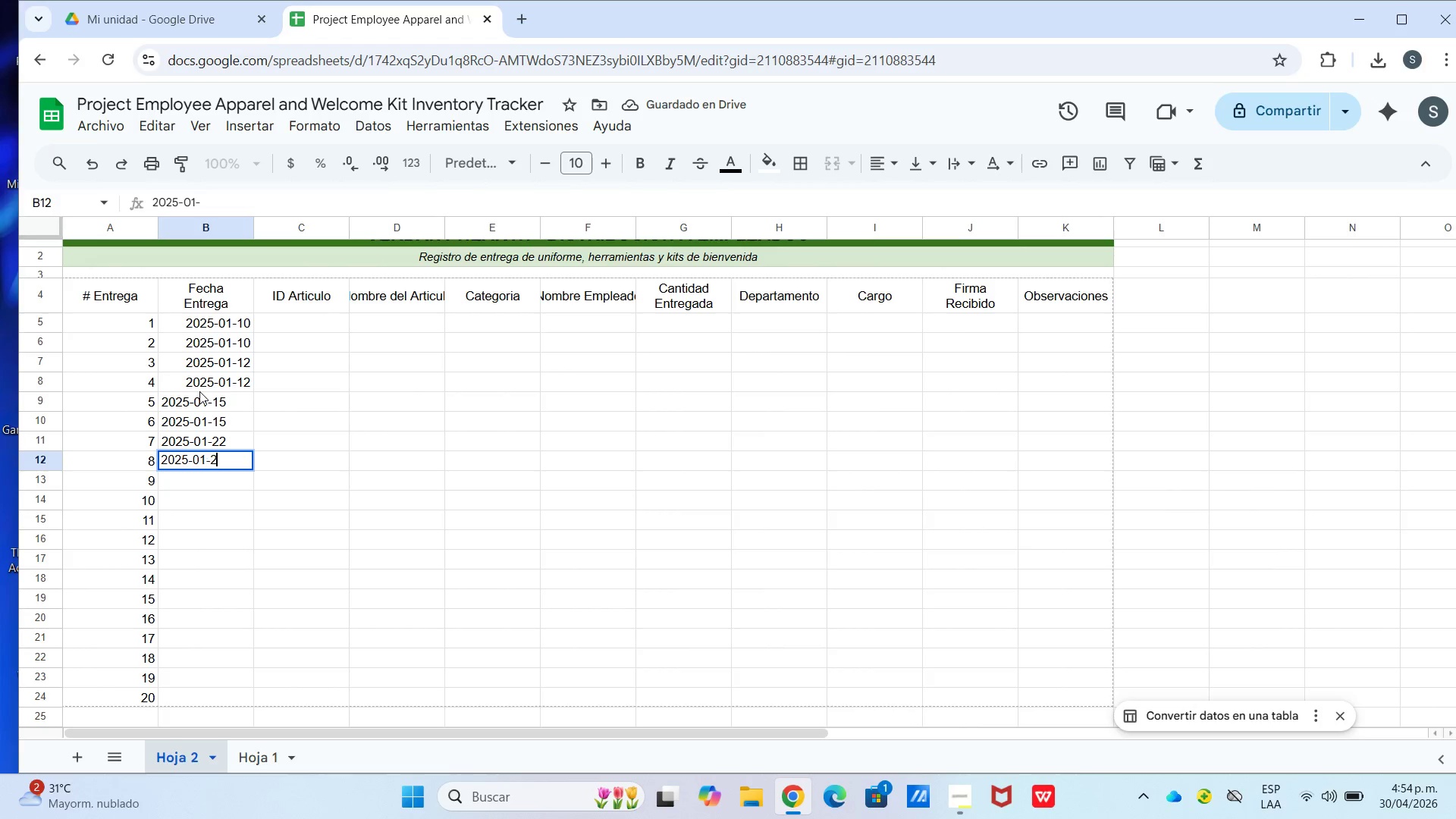 
key(Numpad2)
 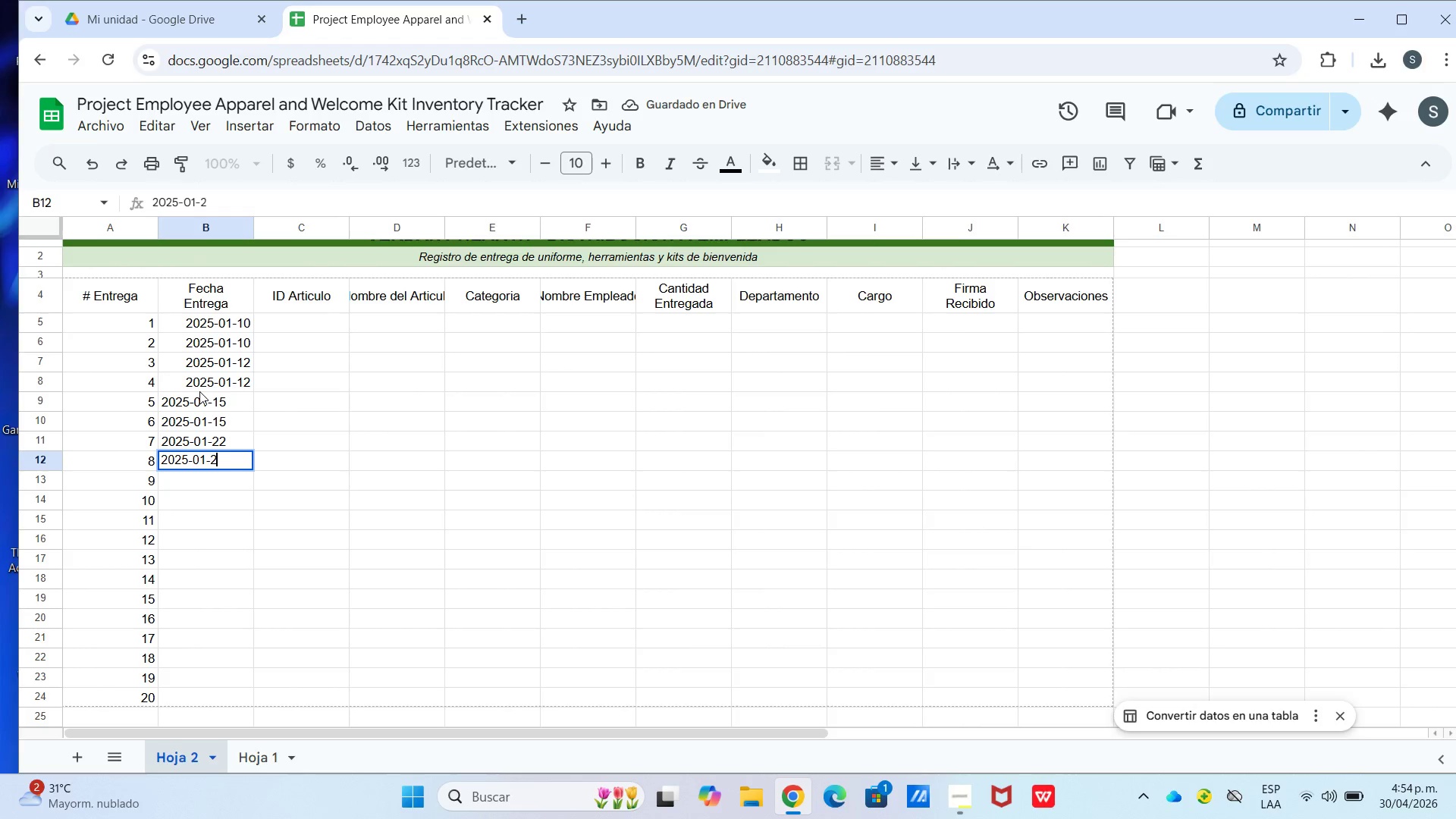 
key(Numpad2)
 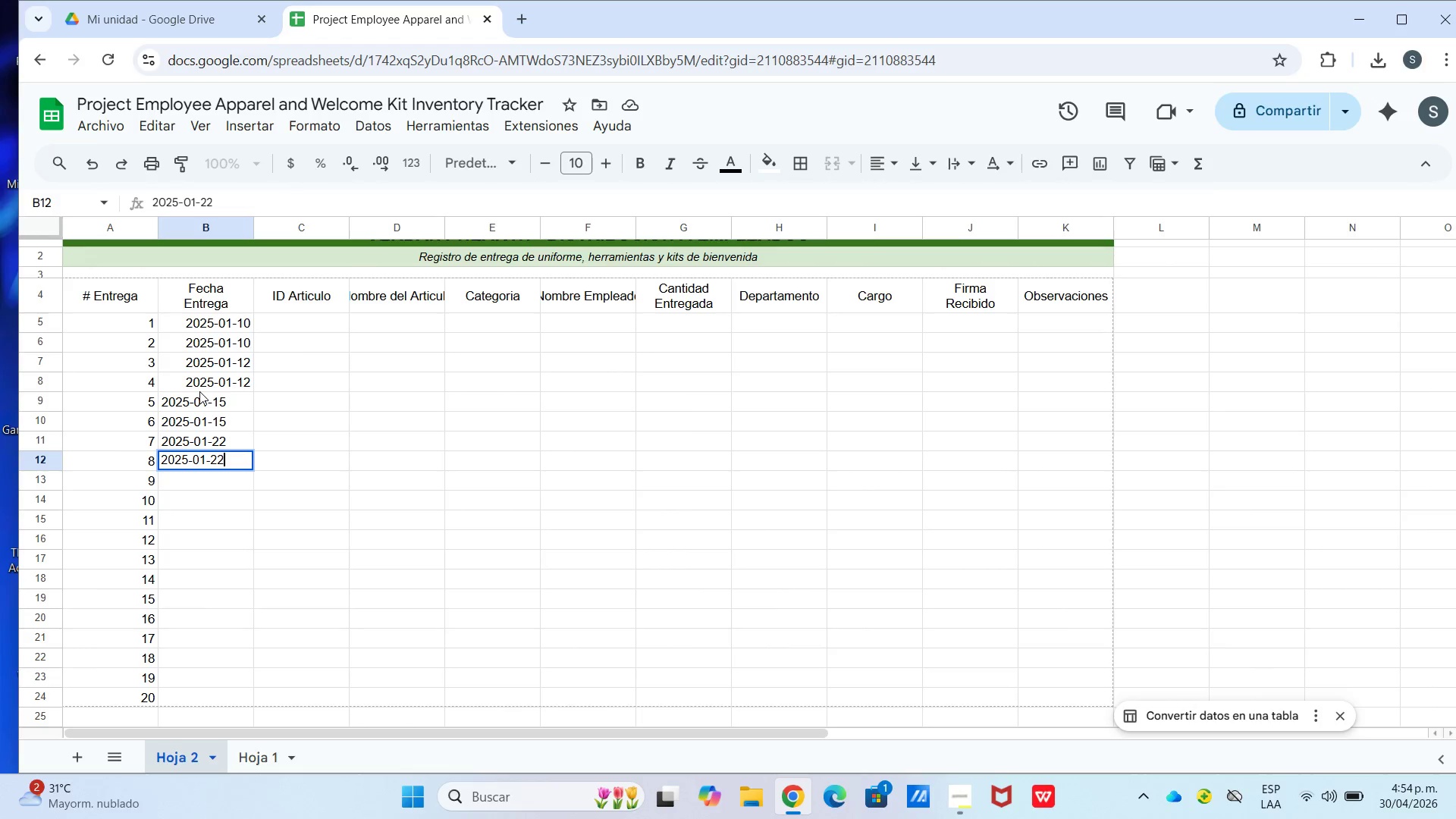 
key(Enter)
 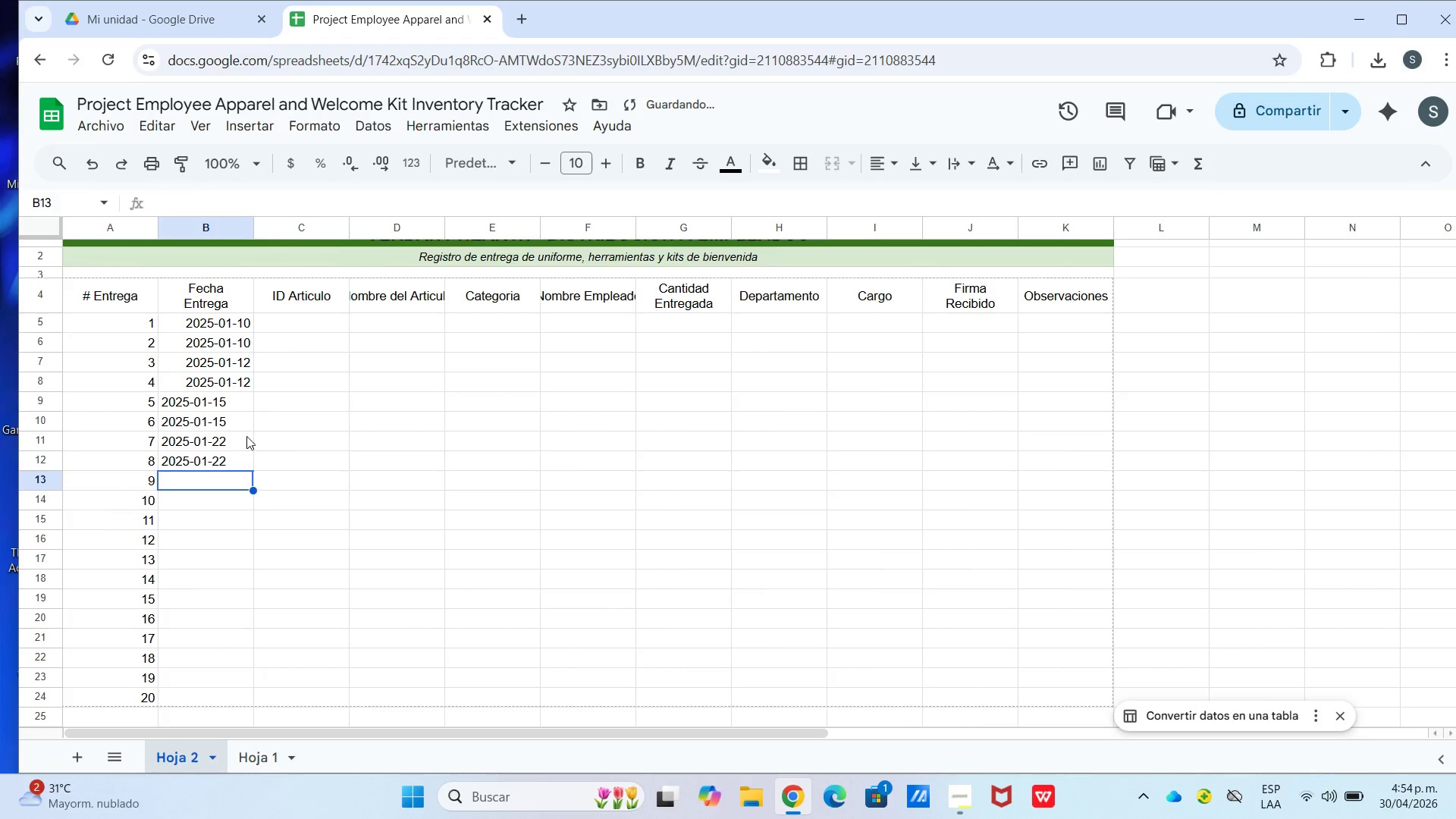 
left_click_drag(start_coordinate=[198, 440], to_coordinate=[212, 464])
 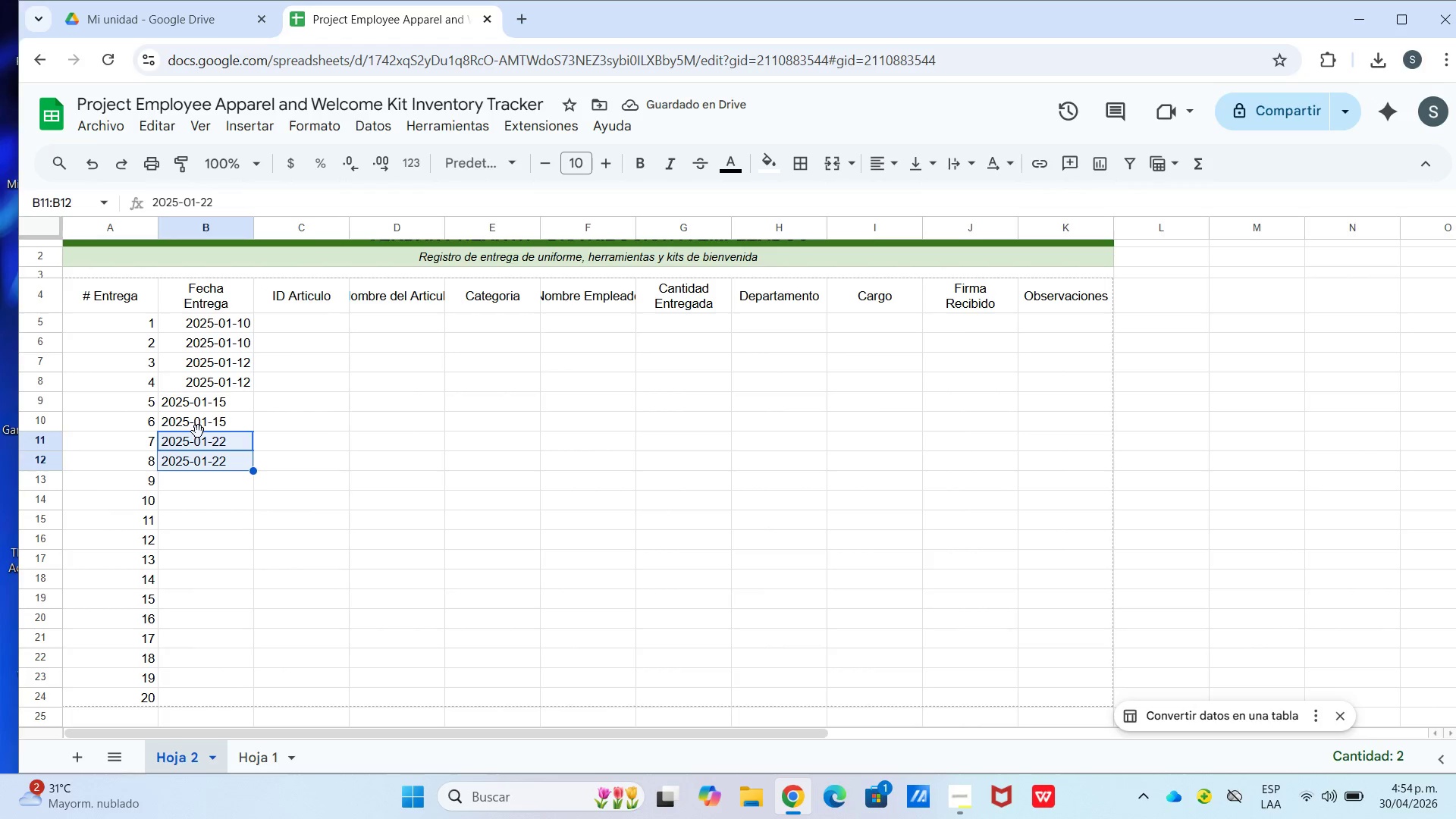 
left_click_drag(start_coordinate=[199, 434], to_coordinate=[220, 486])
 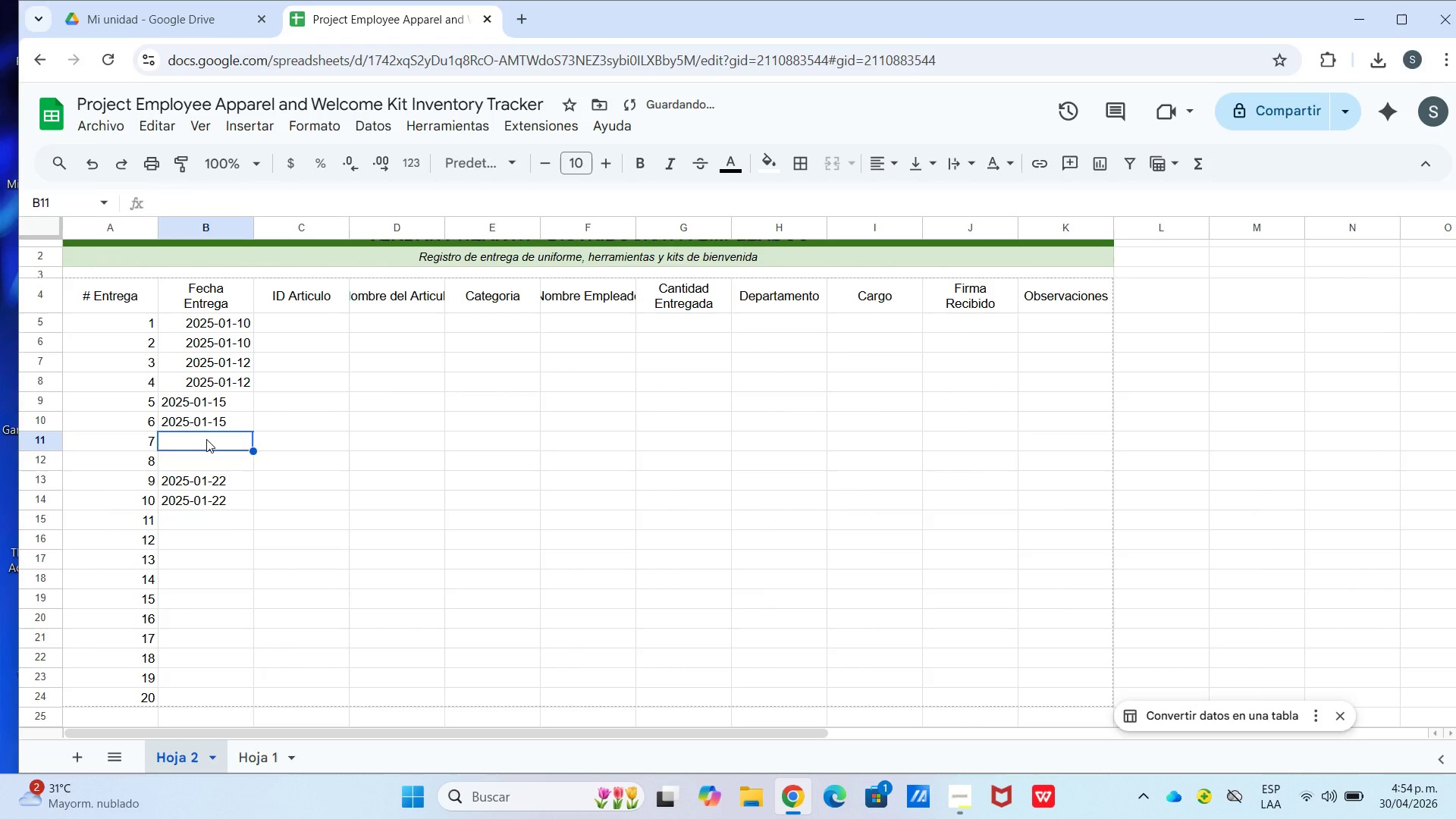 
key(Numpad2)
 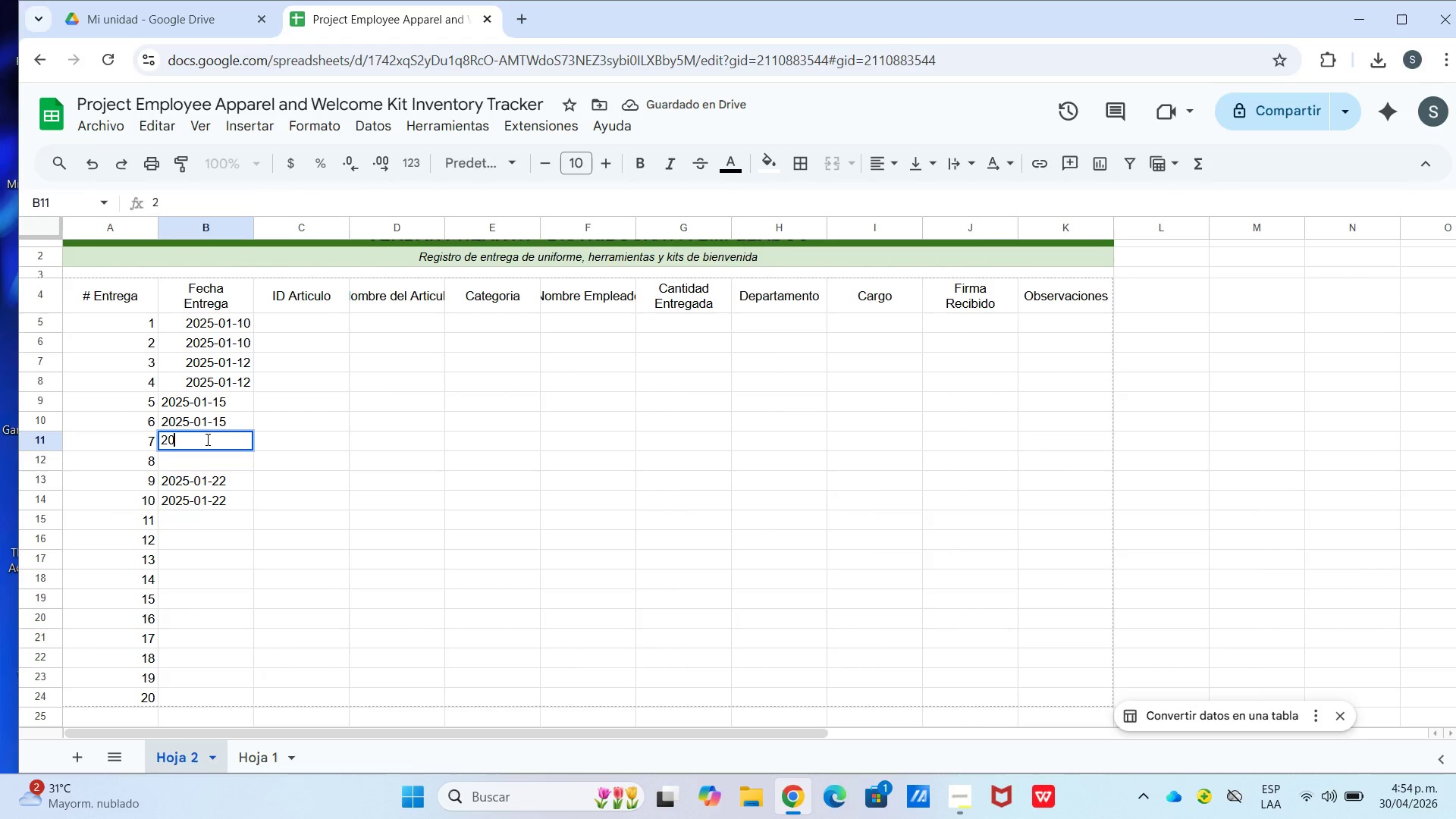 
key(Numpad0)
 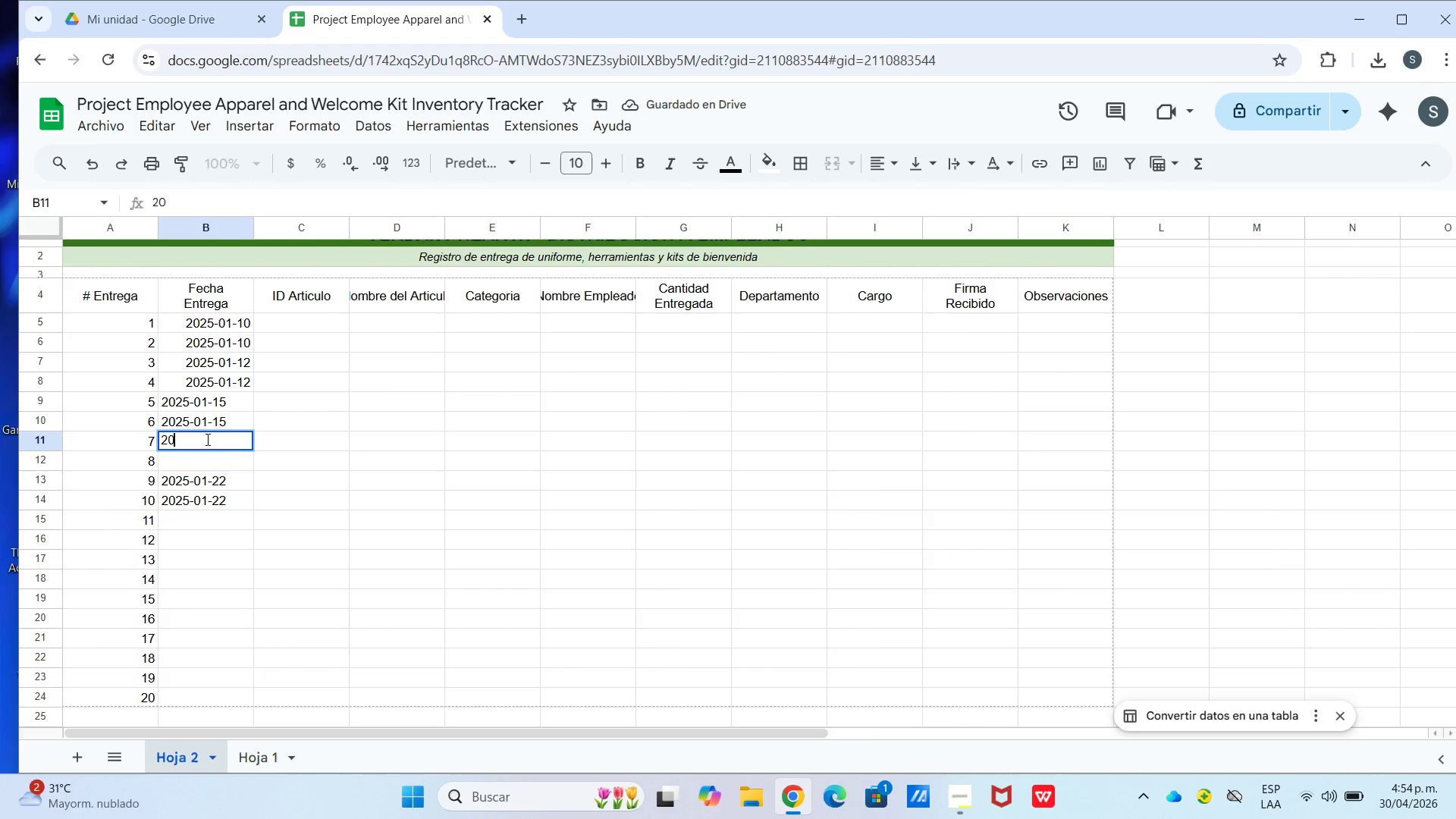 
key(Numpad2)
 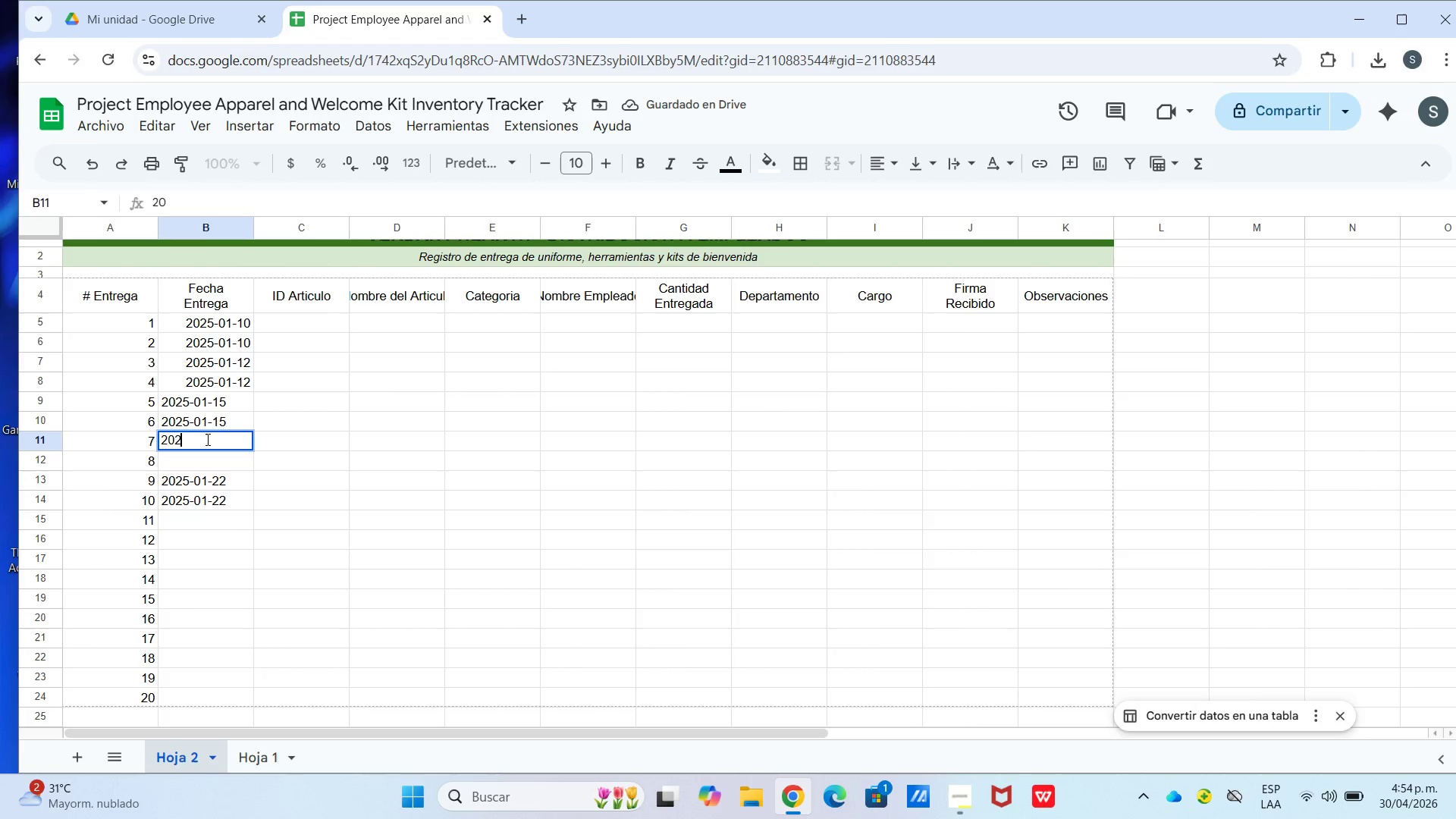 
key(Numpad5)
 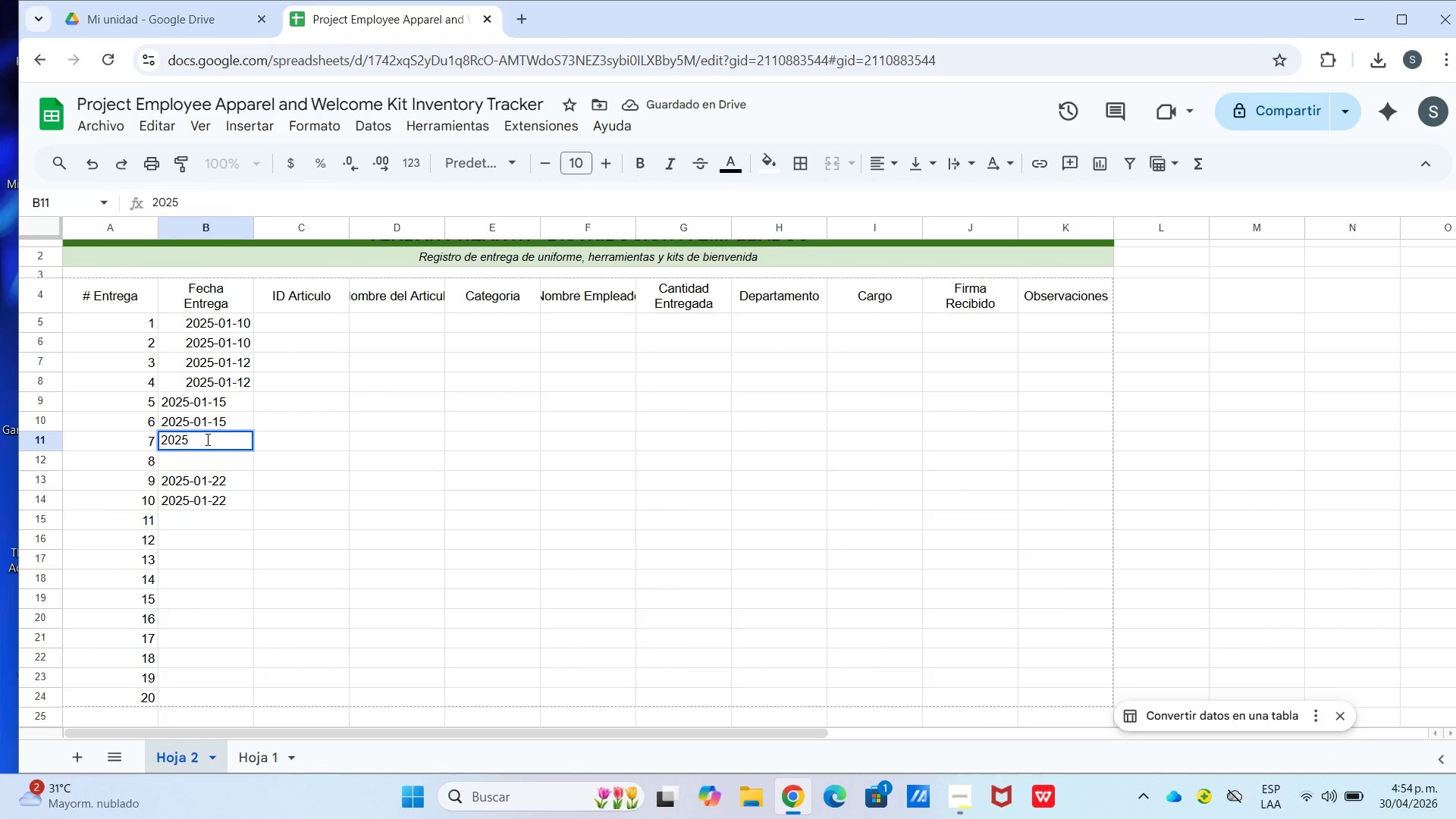 
key(Minus)
 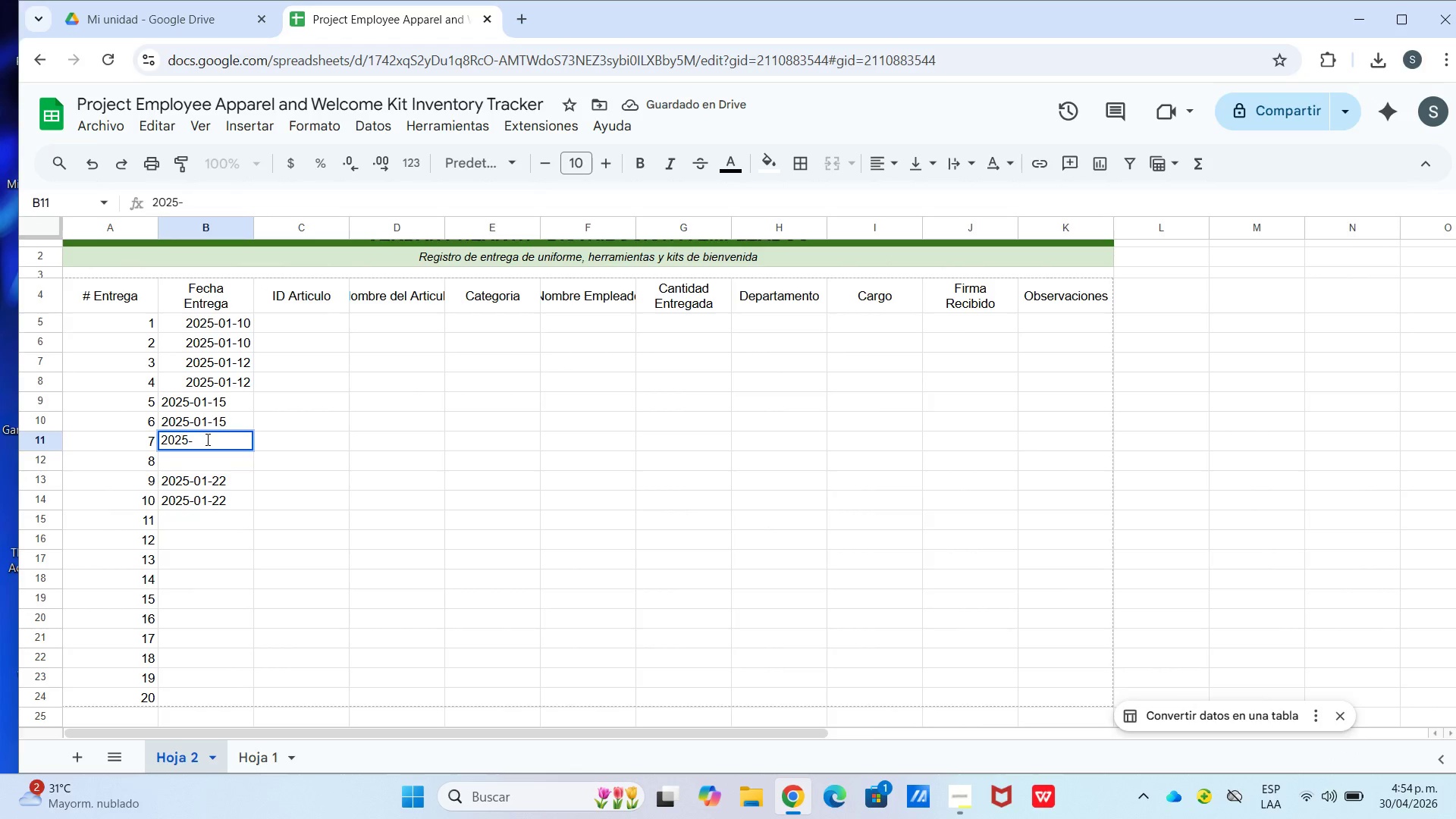 
key(Numpad0)
 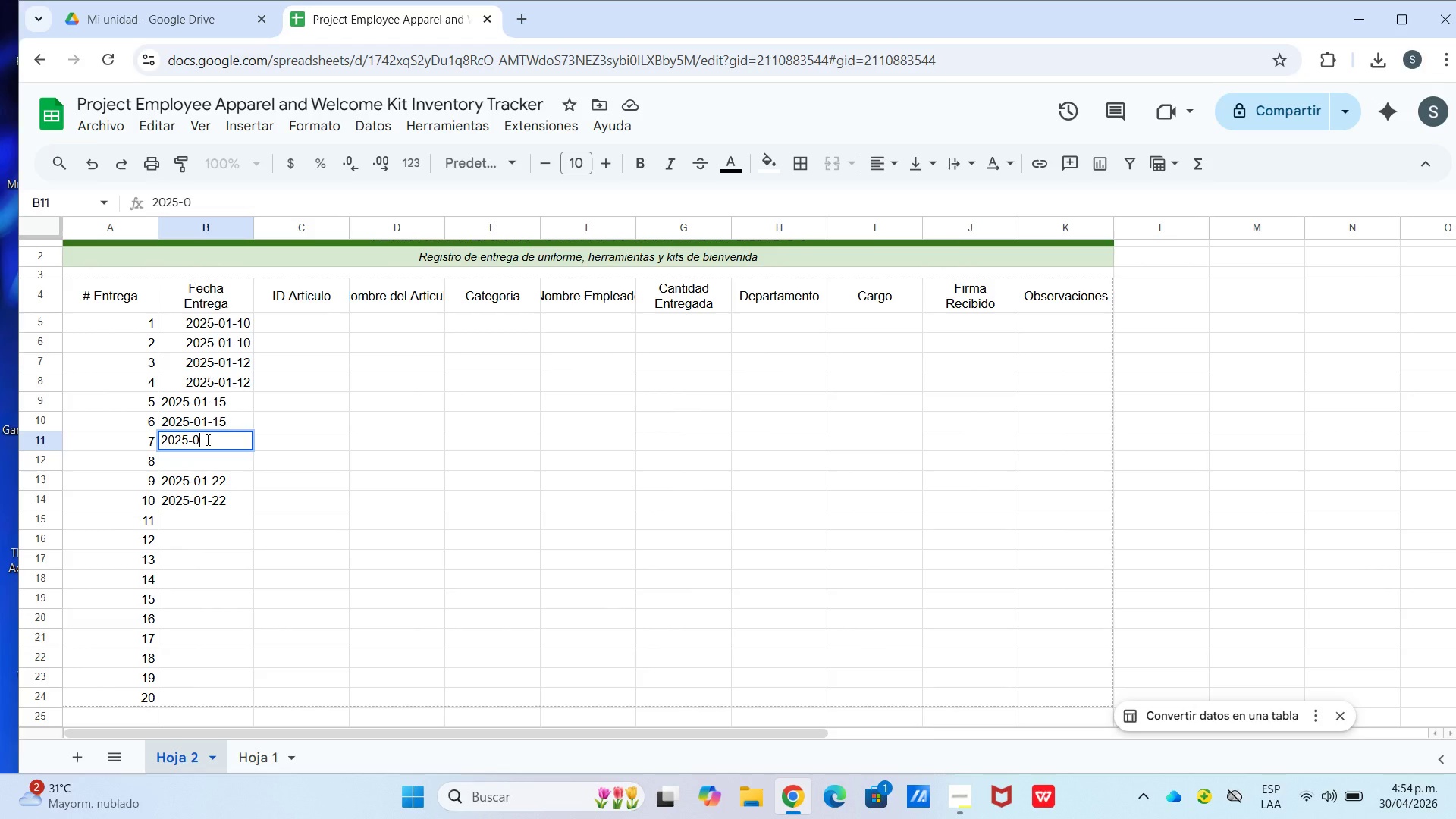 
key(Numpad1)
 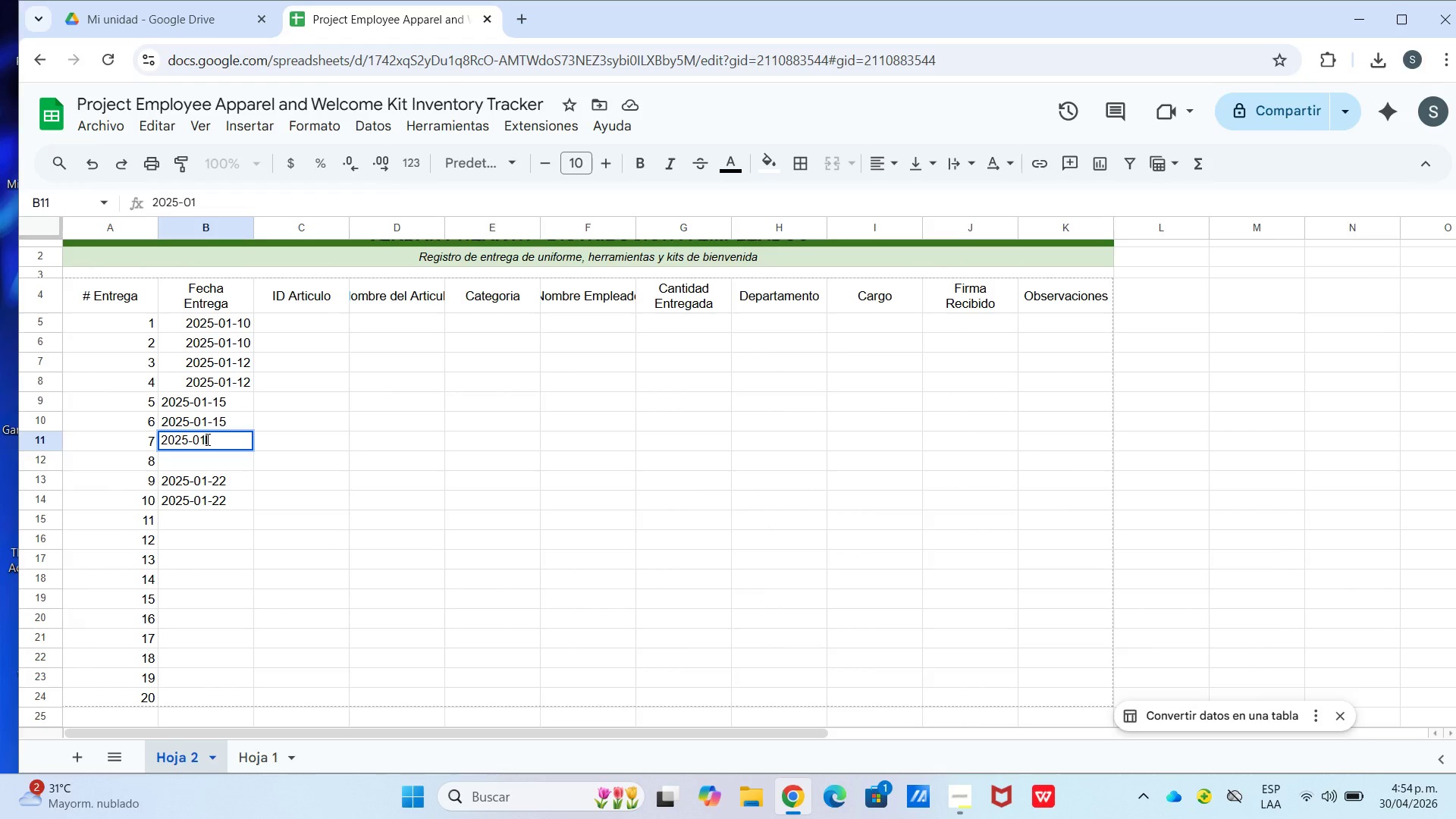 
key(Numpad2)
 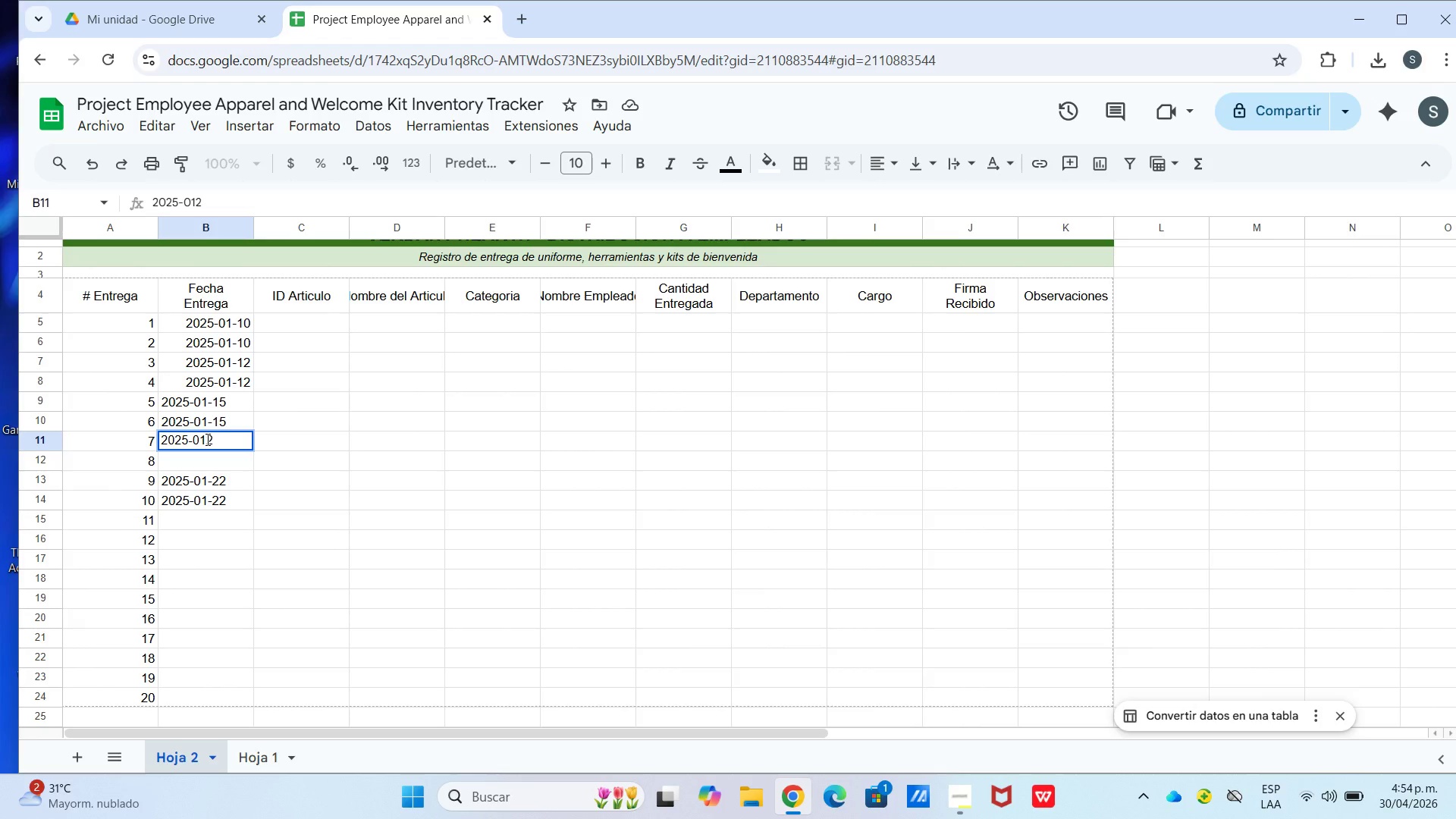 
key(Backspace)
 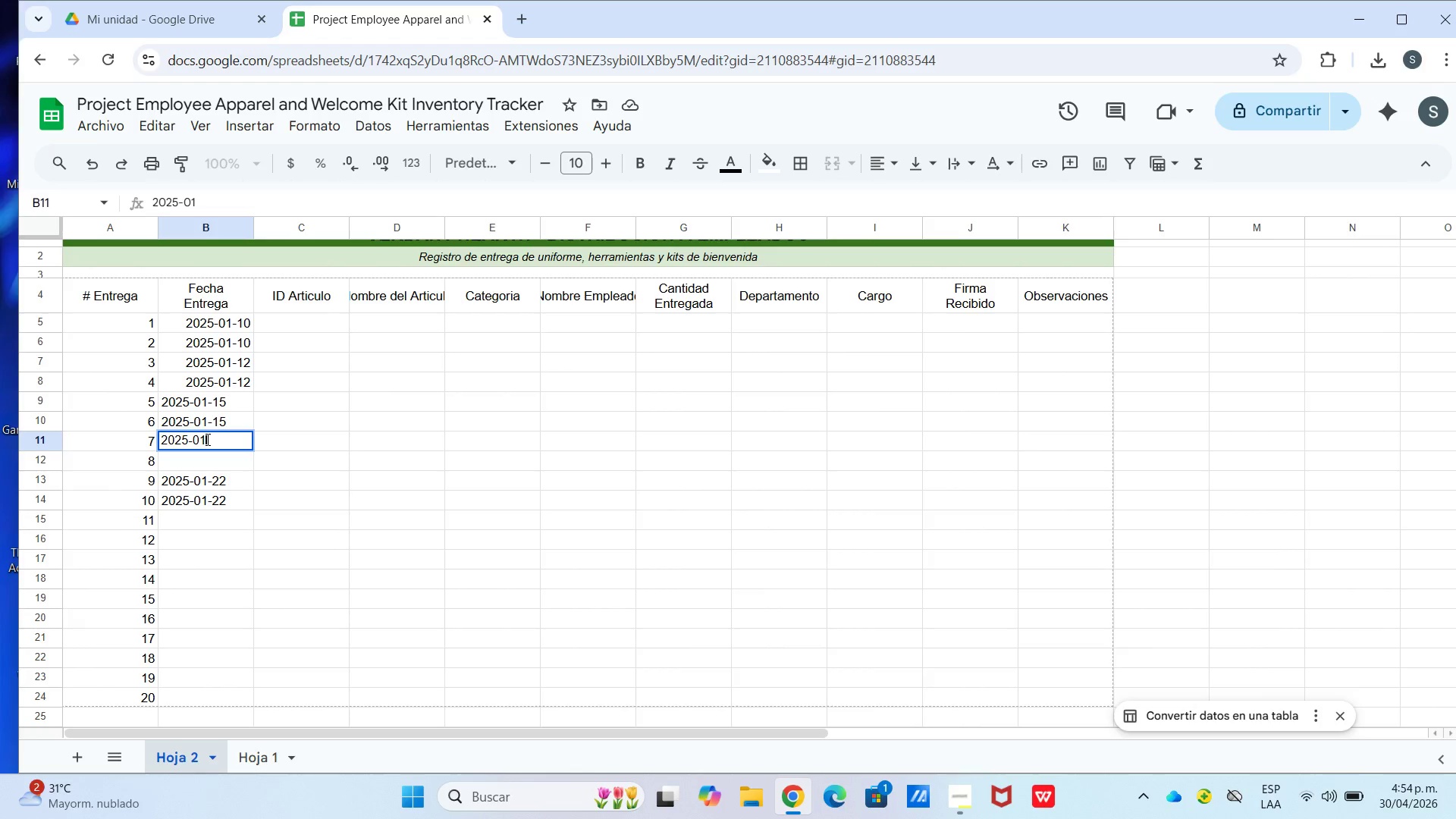 
key(Minus)
 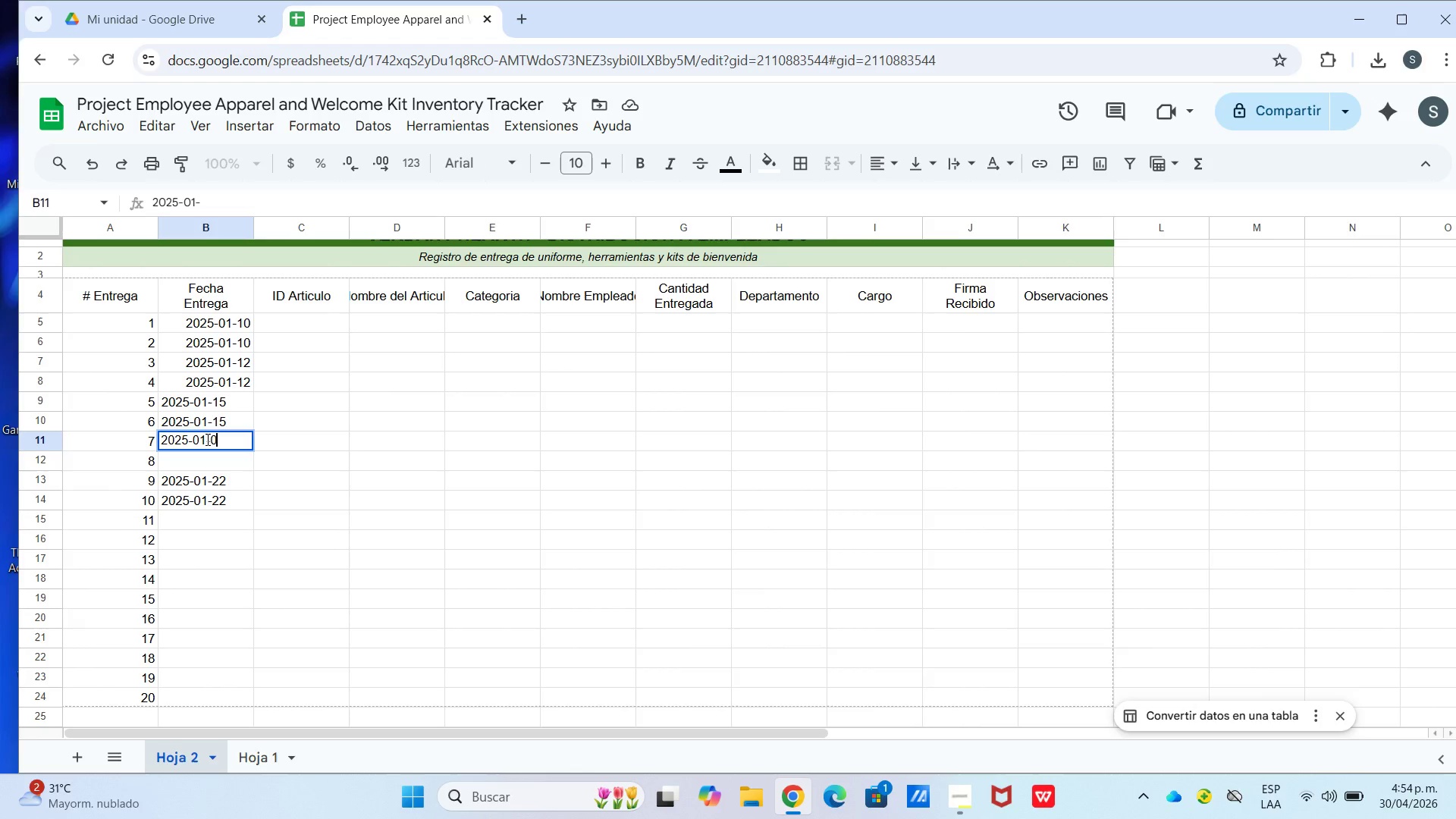 
key(Numpad0)
 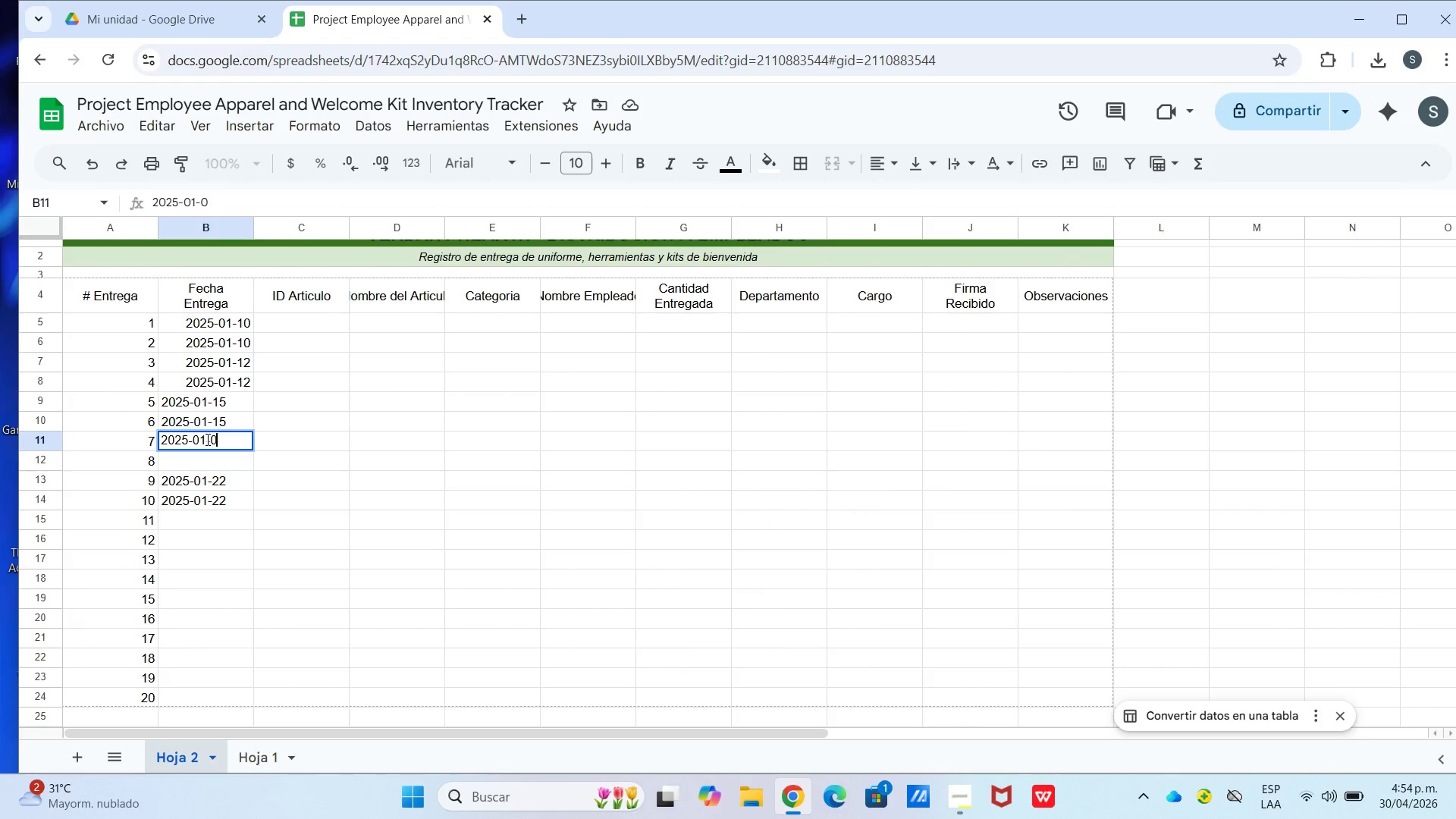 
key(Numpad1)
 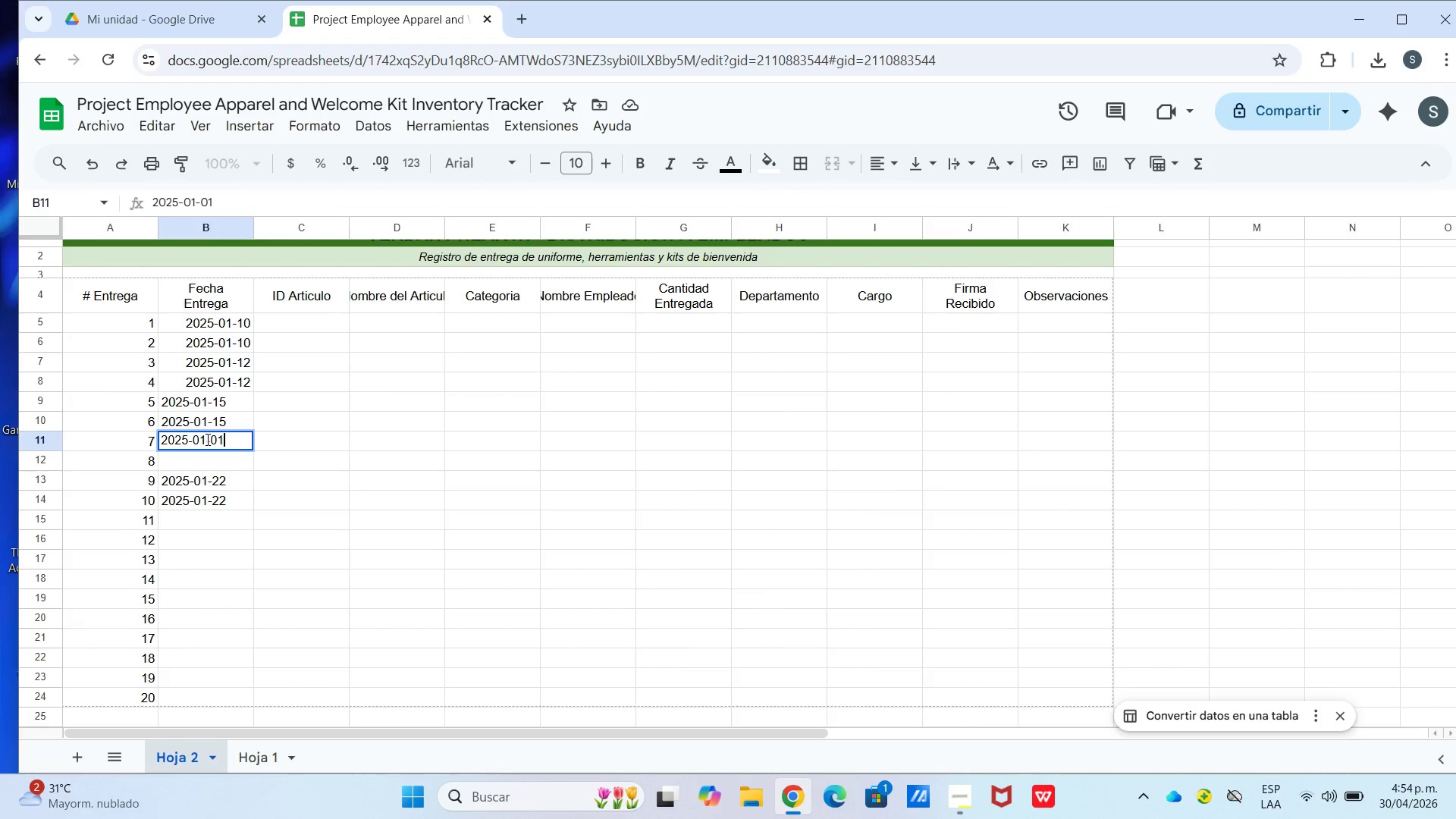 
key(Enter)
 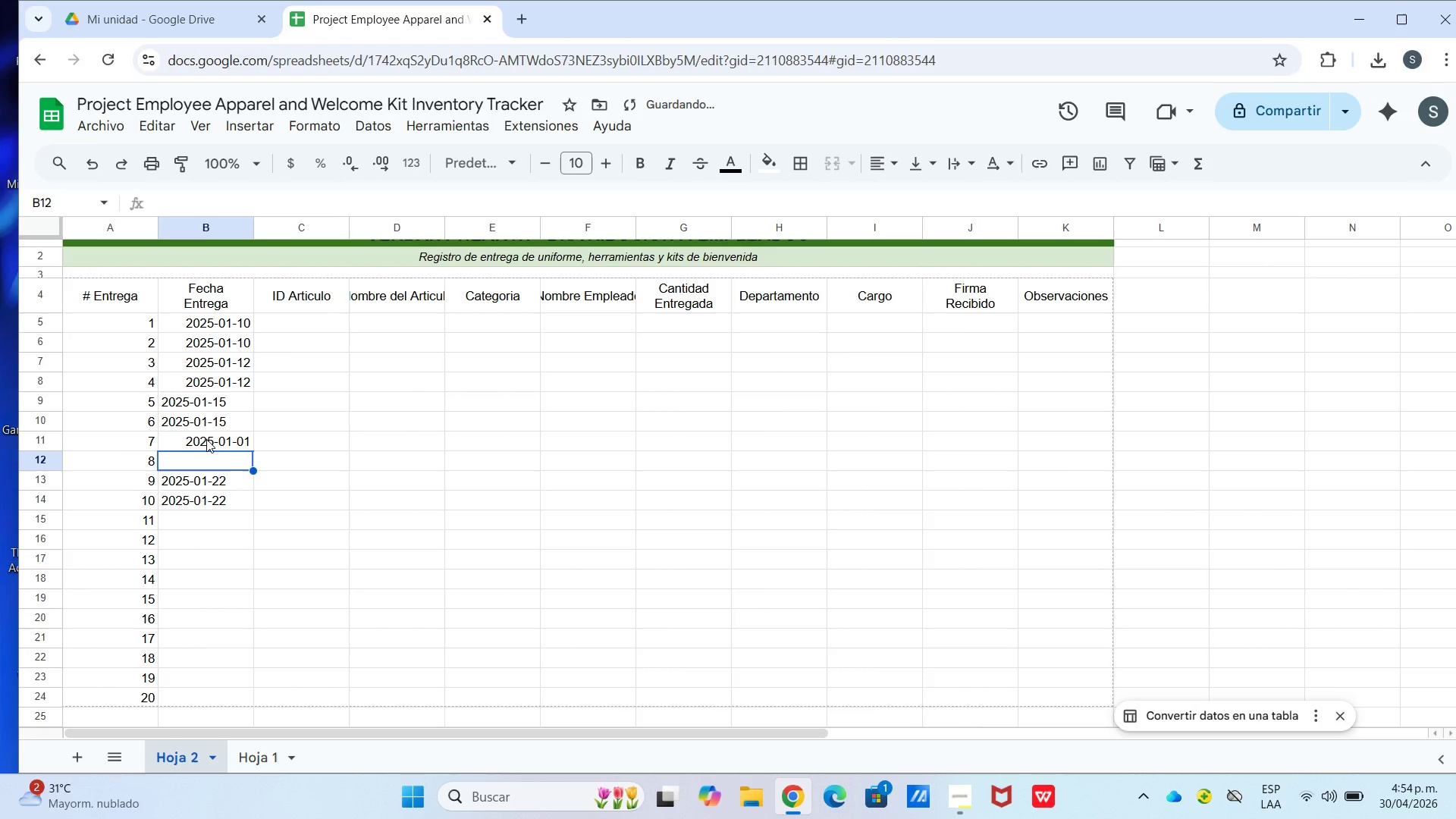 
key(ArrowUp)
 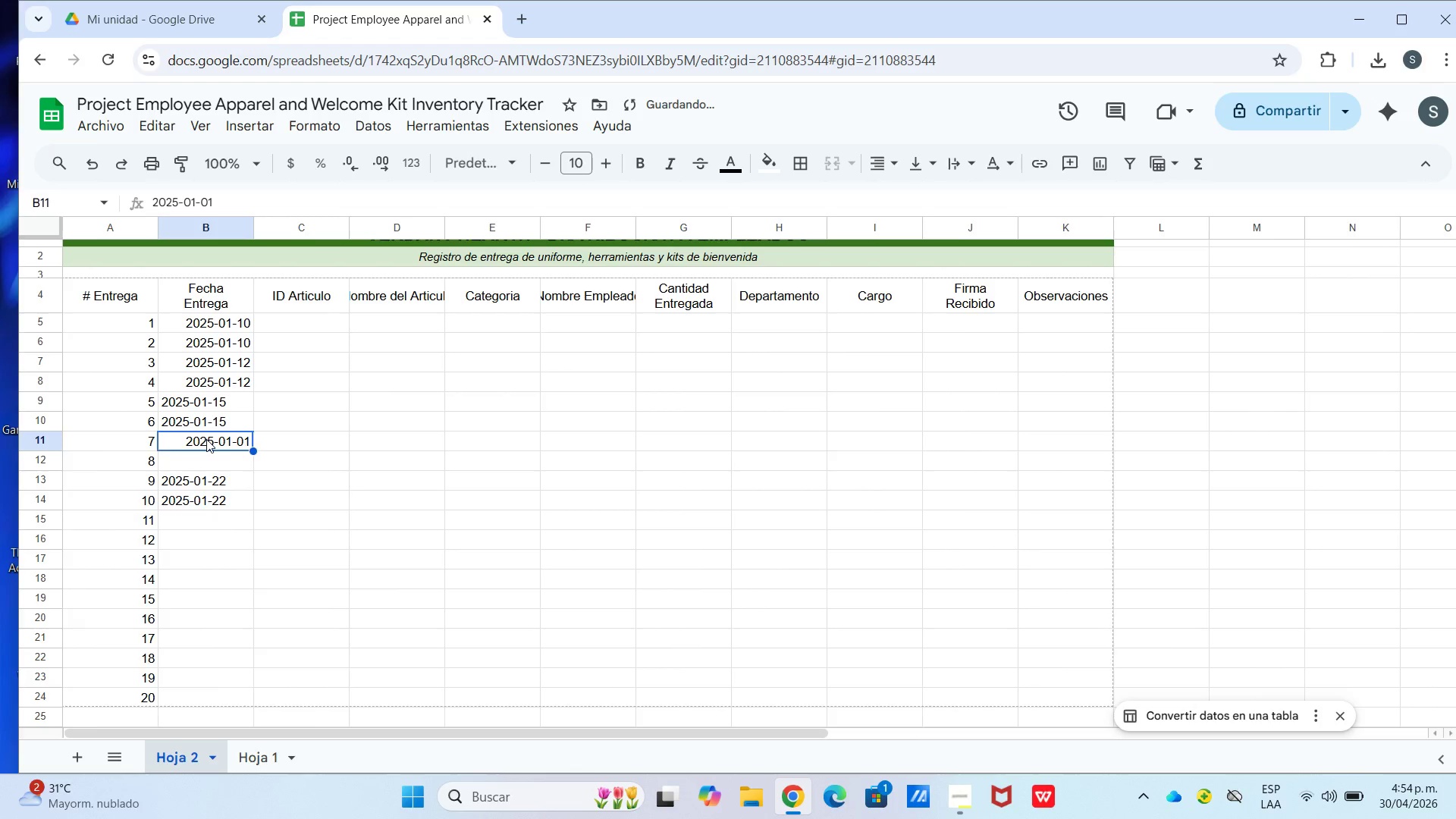 
key(Enter)
 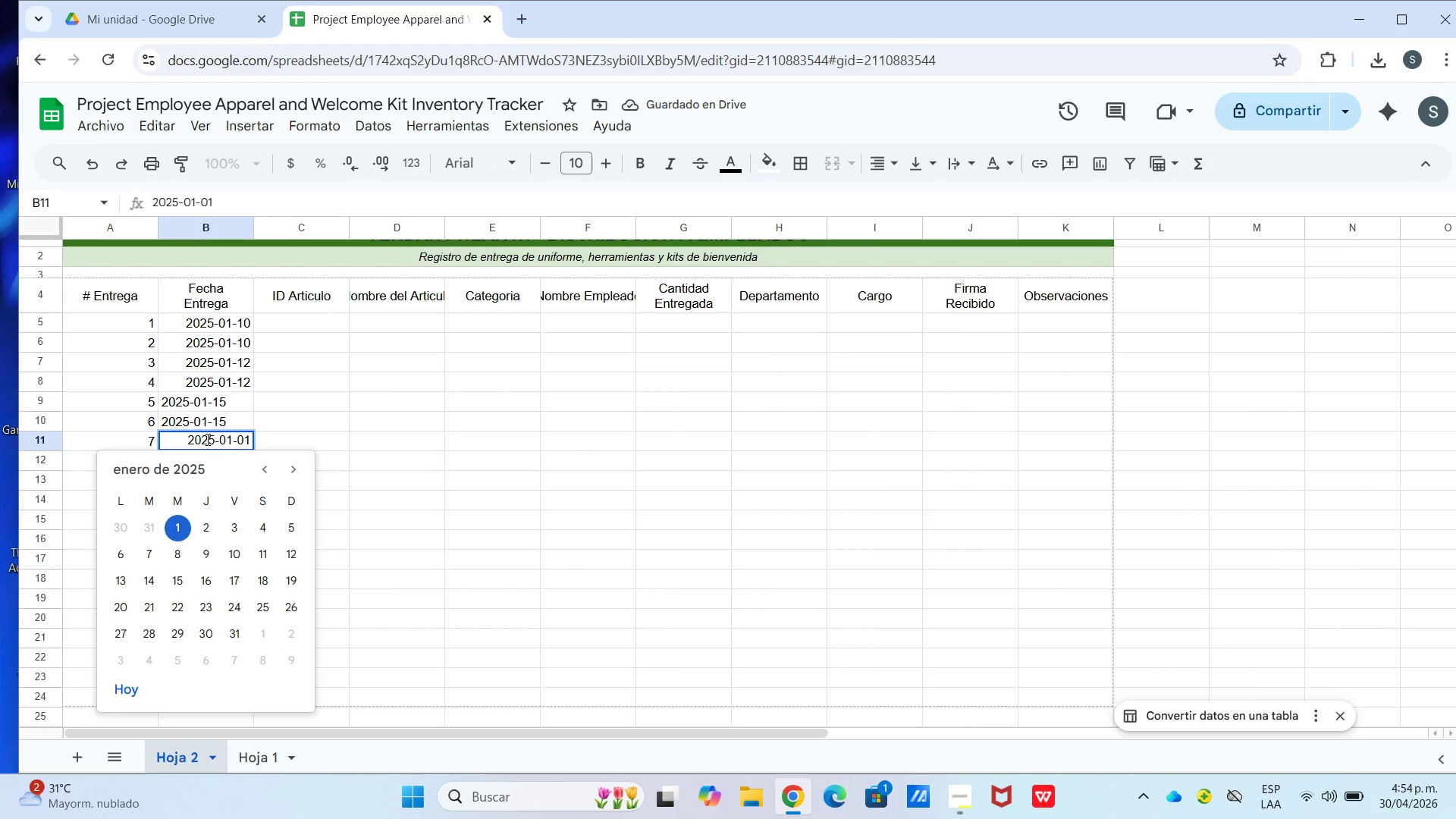 
key(Backspace)
 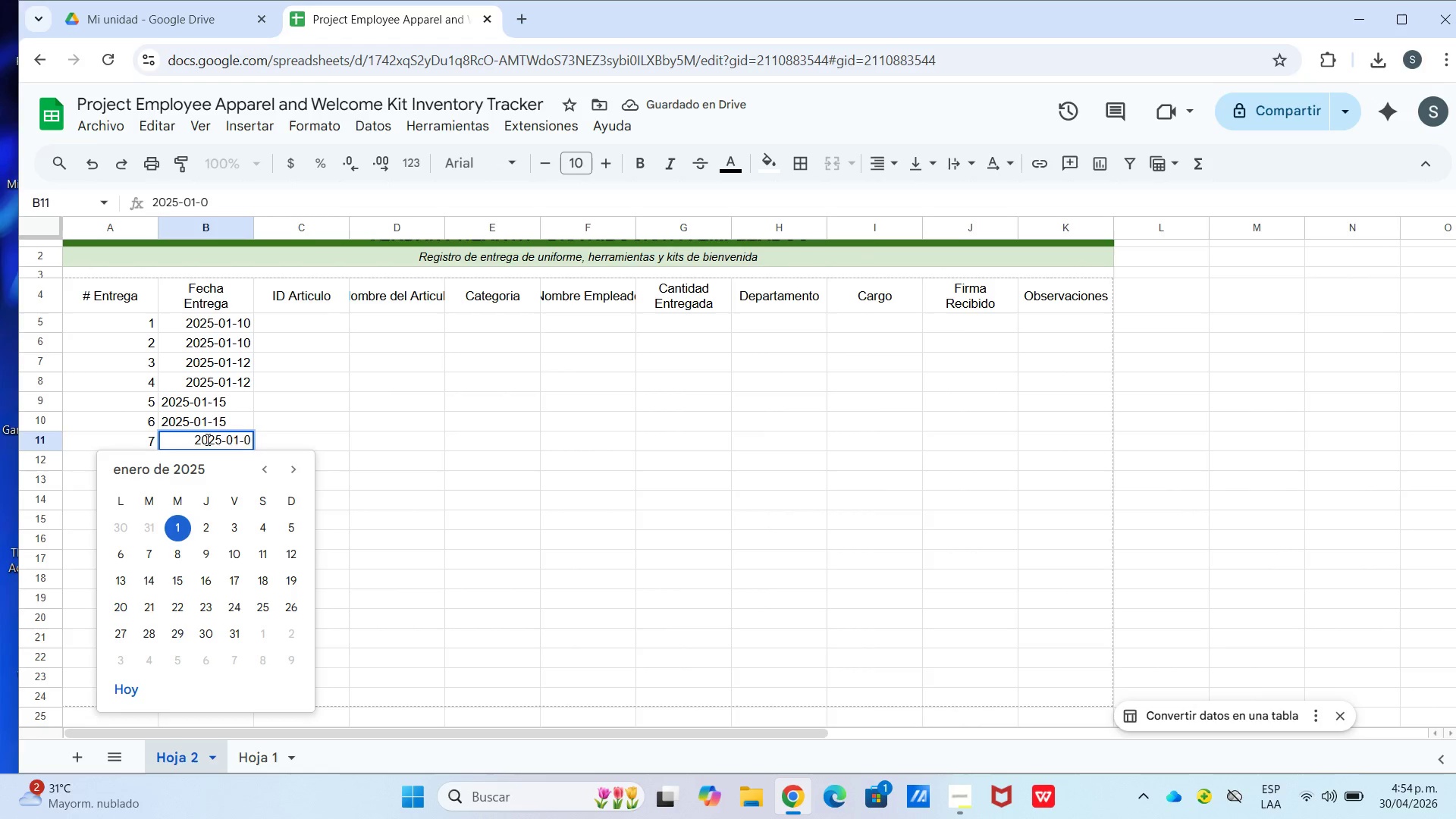 
key(Backspace)
 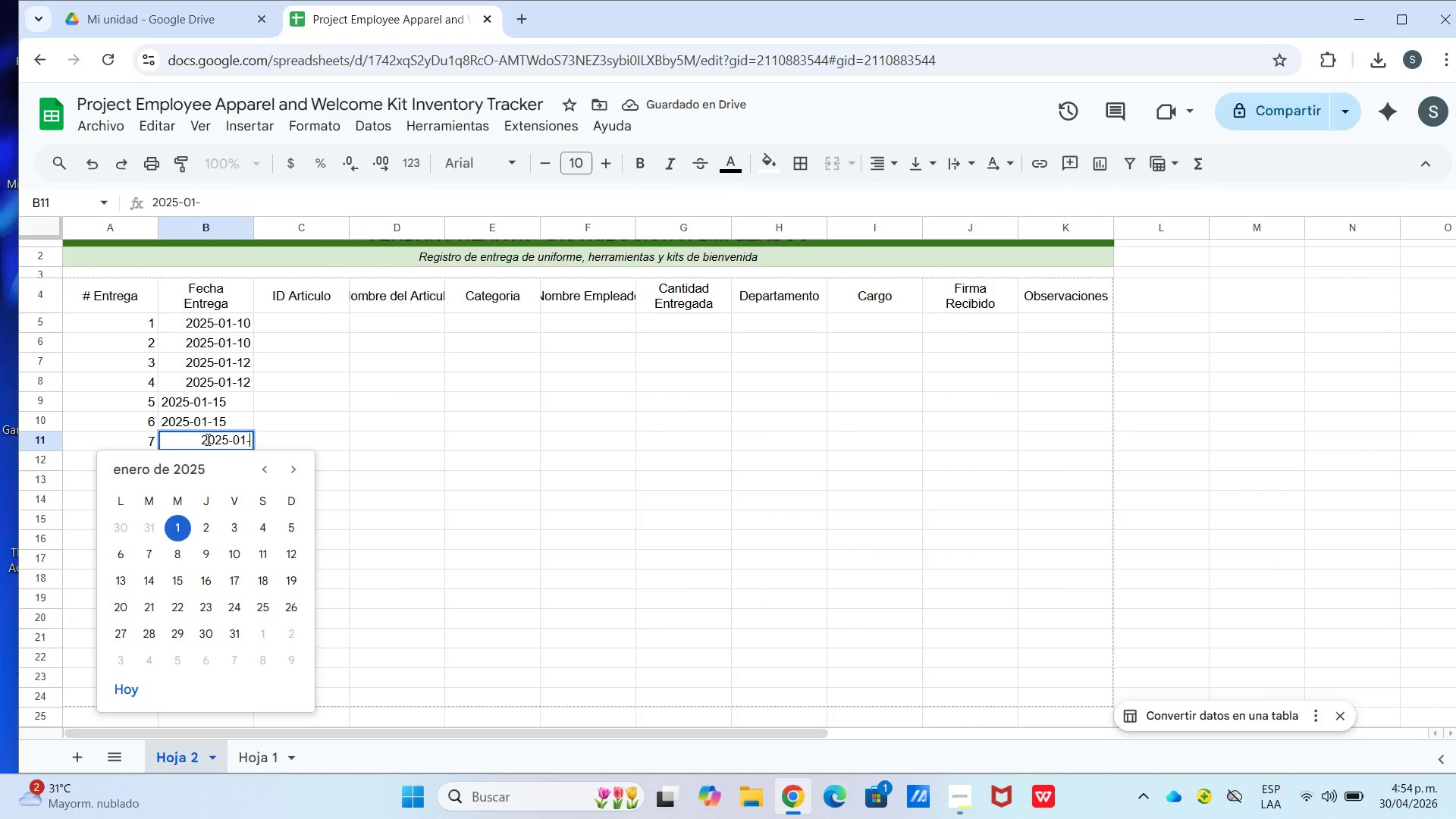 
key(Numpad2)
 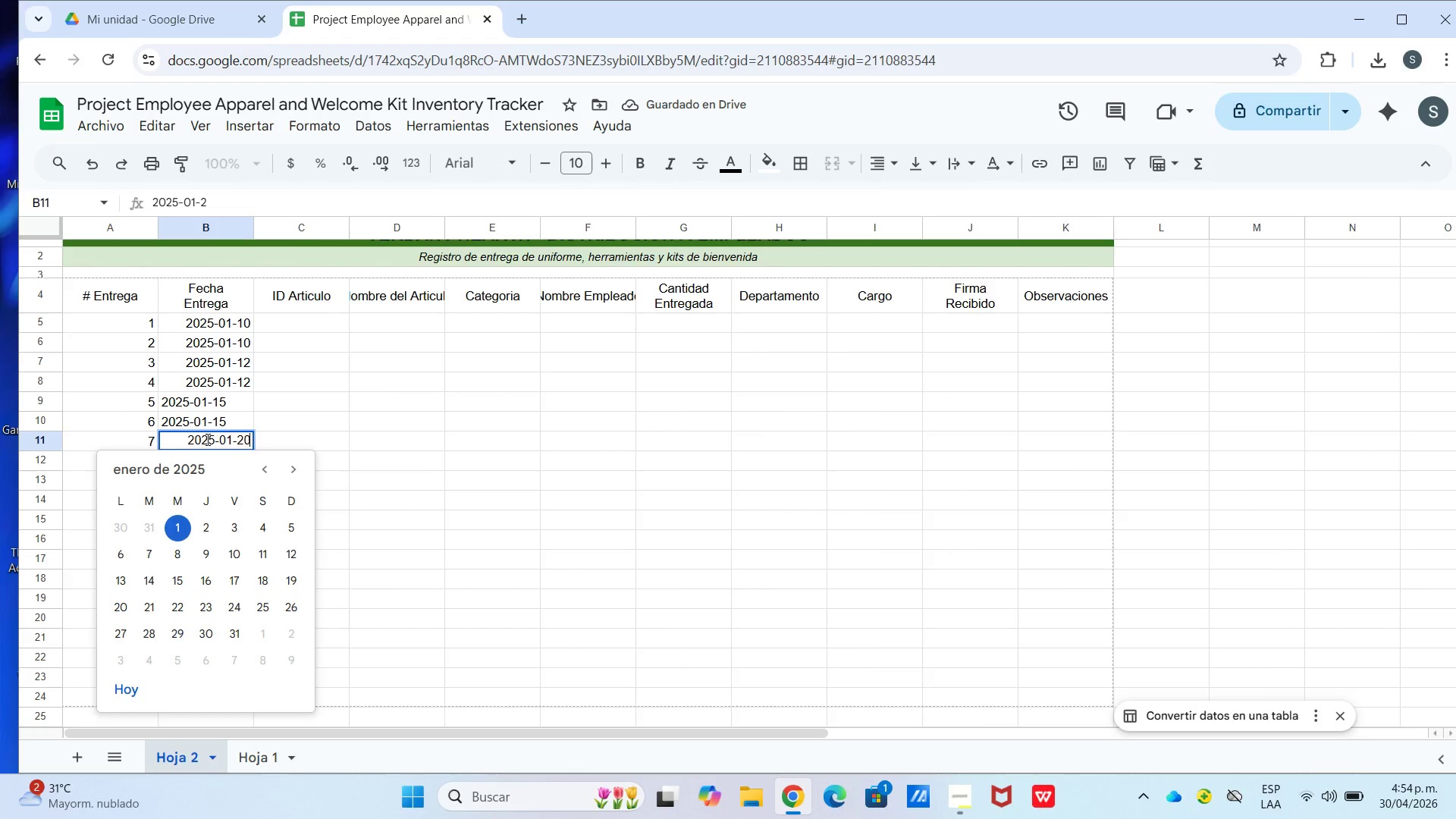 
key(Numpad0)
 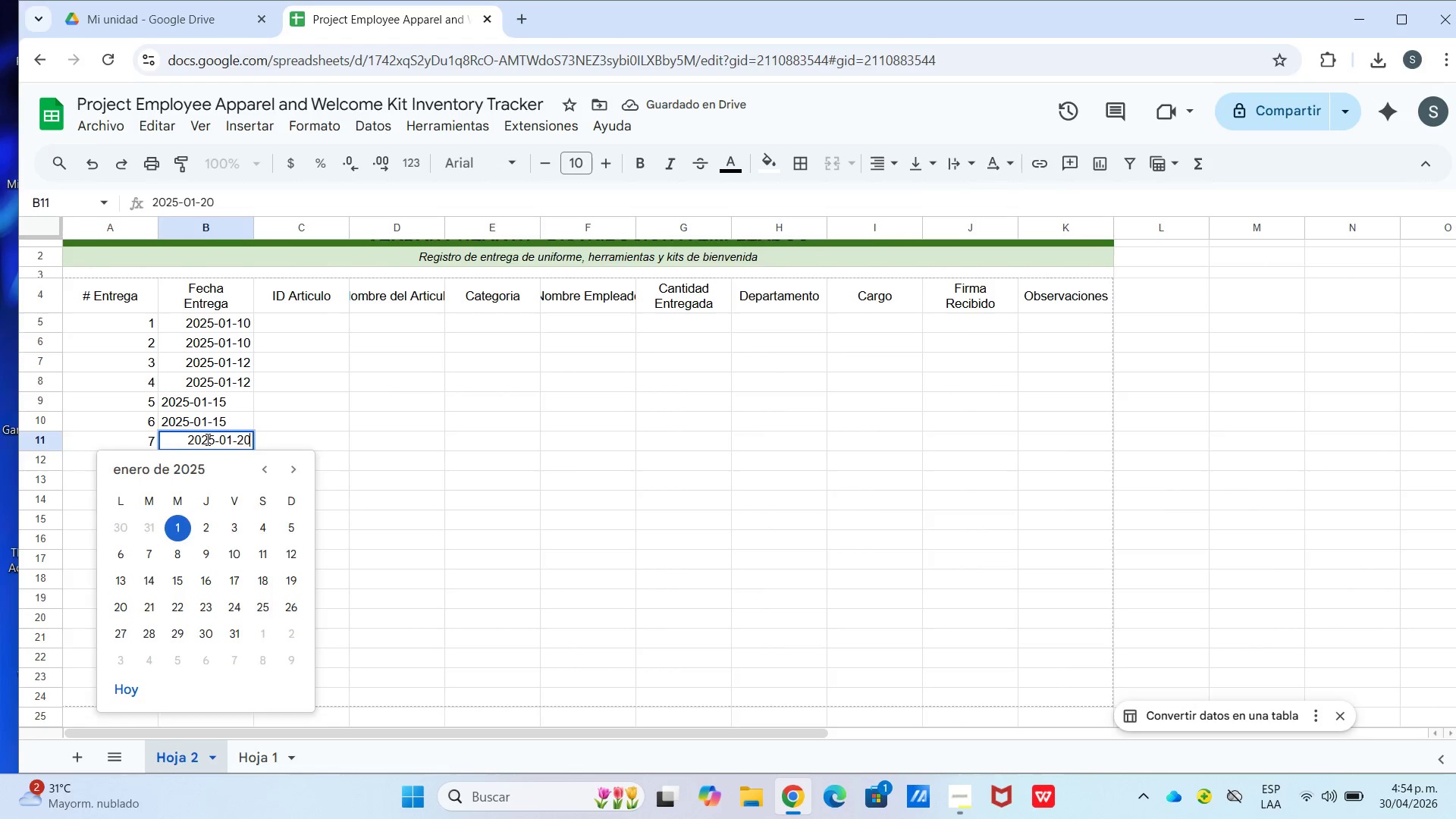 
key(Enter)
 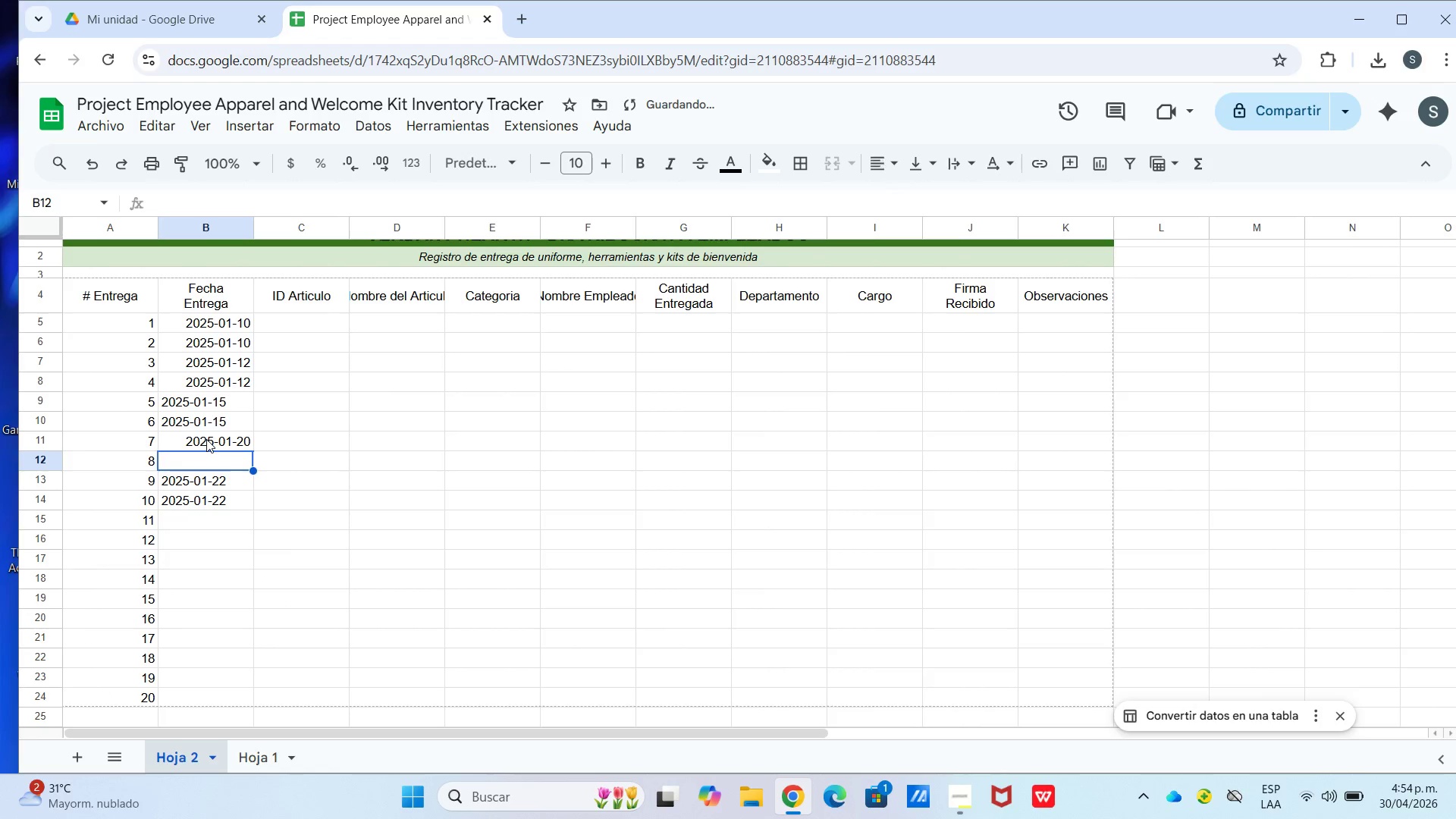 
key(Enter)
 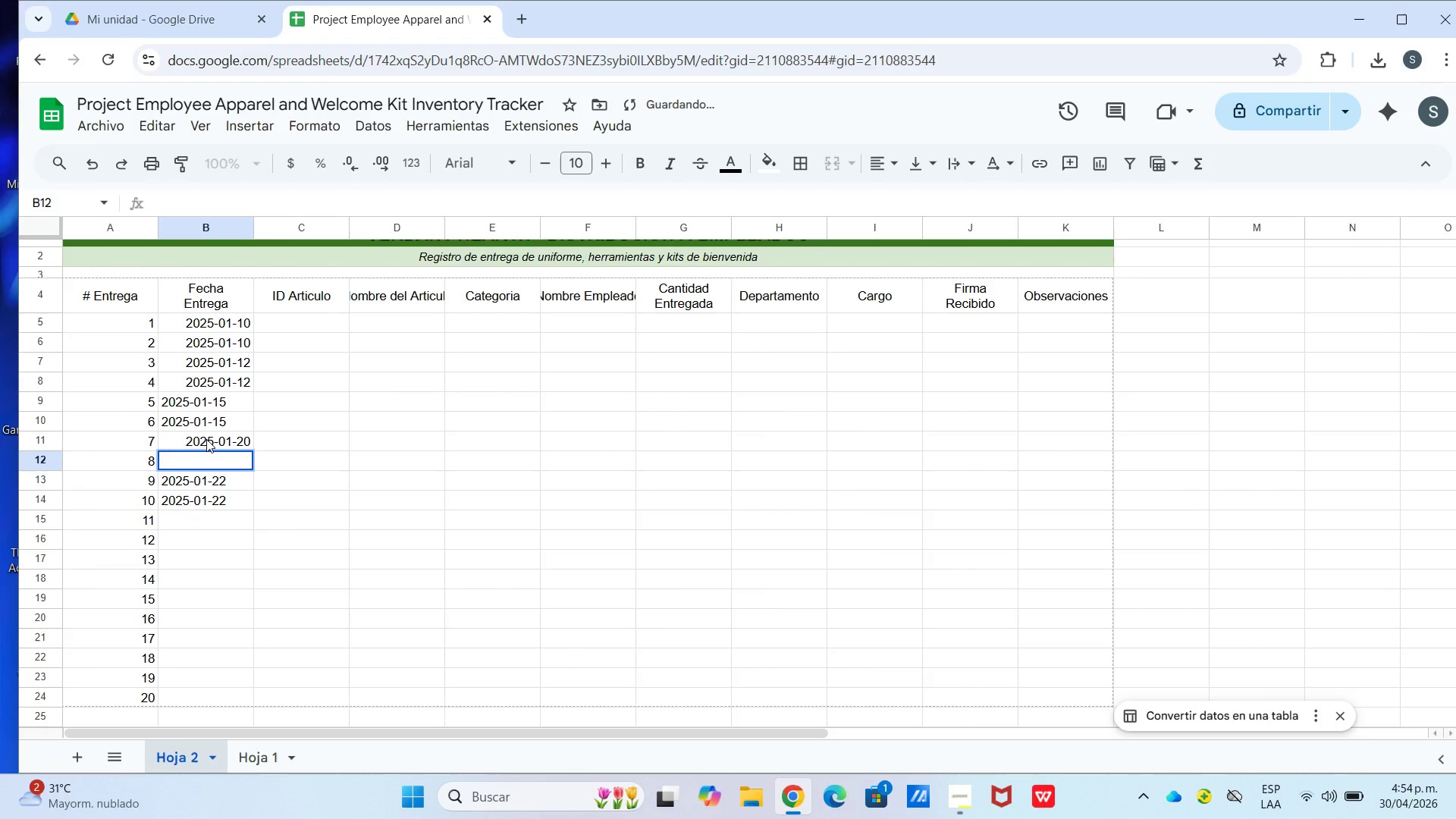 
key(Numpad2)
 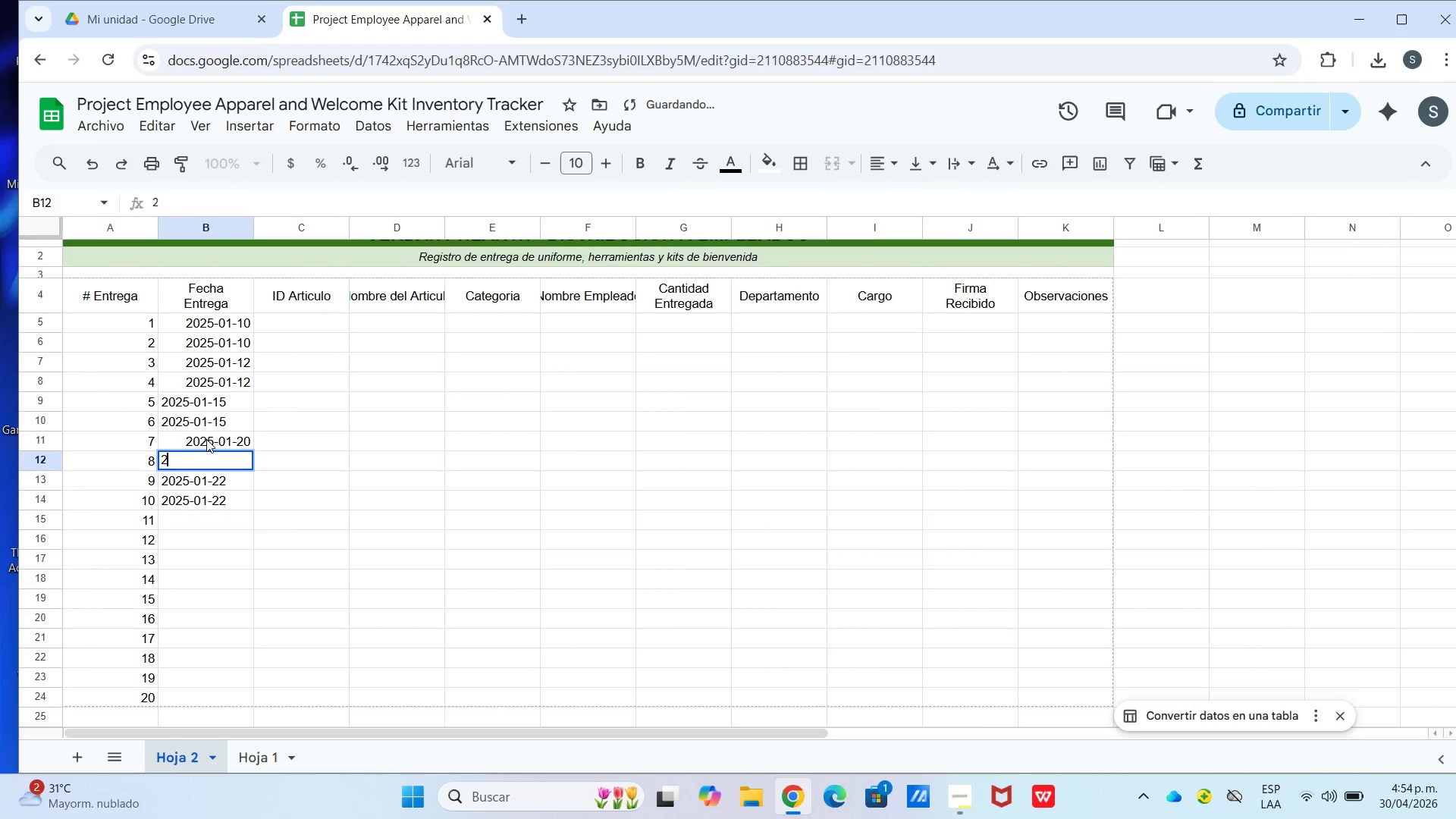 
key(Numpad5)
 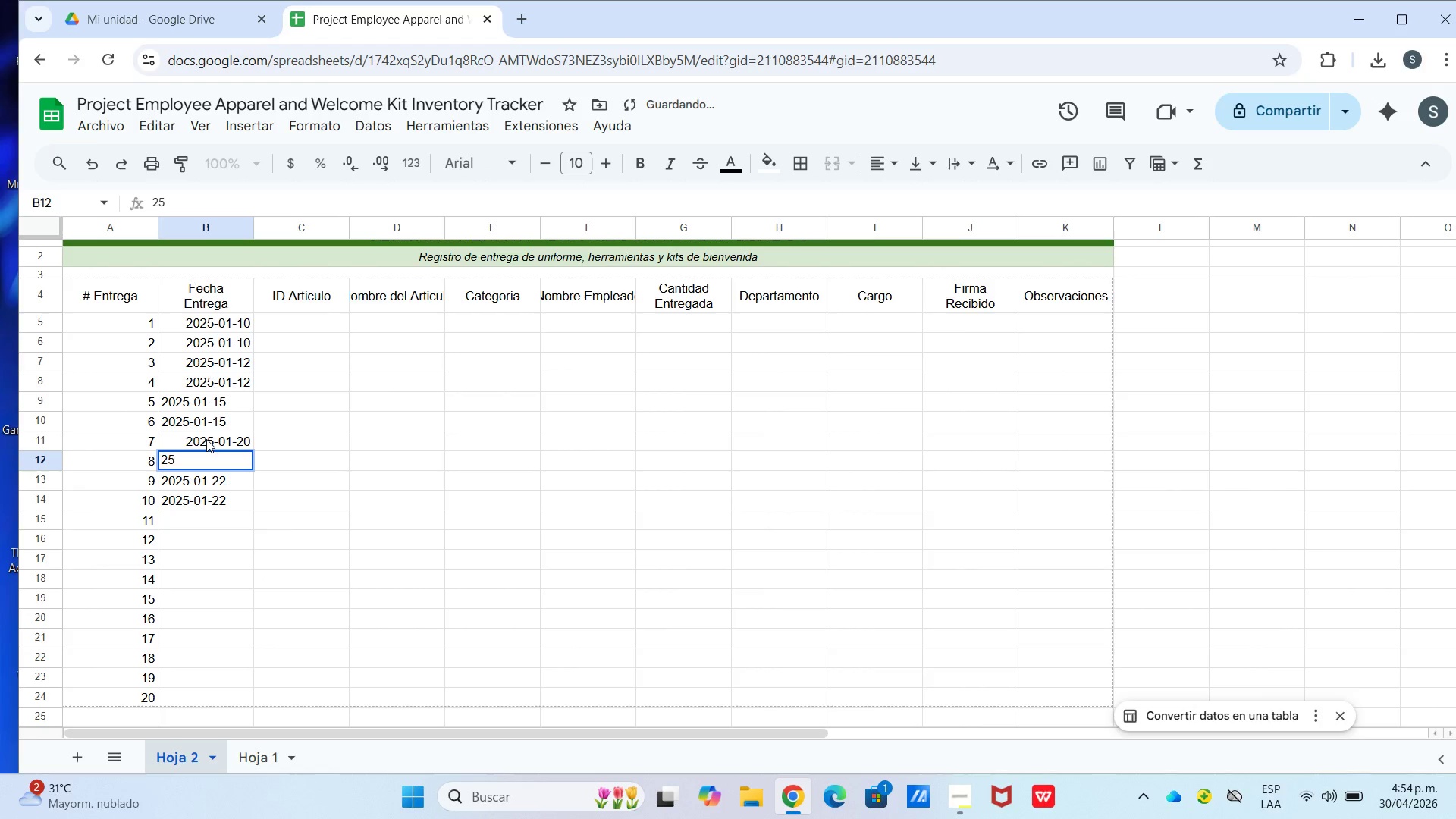 
key(Backspace)
 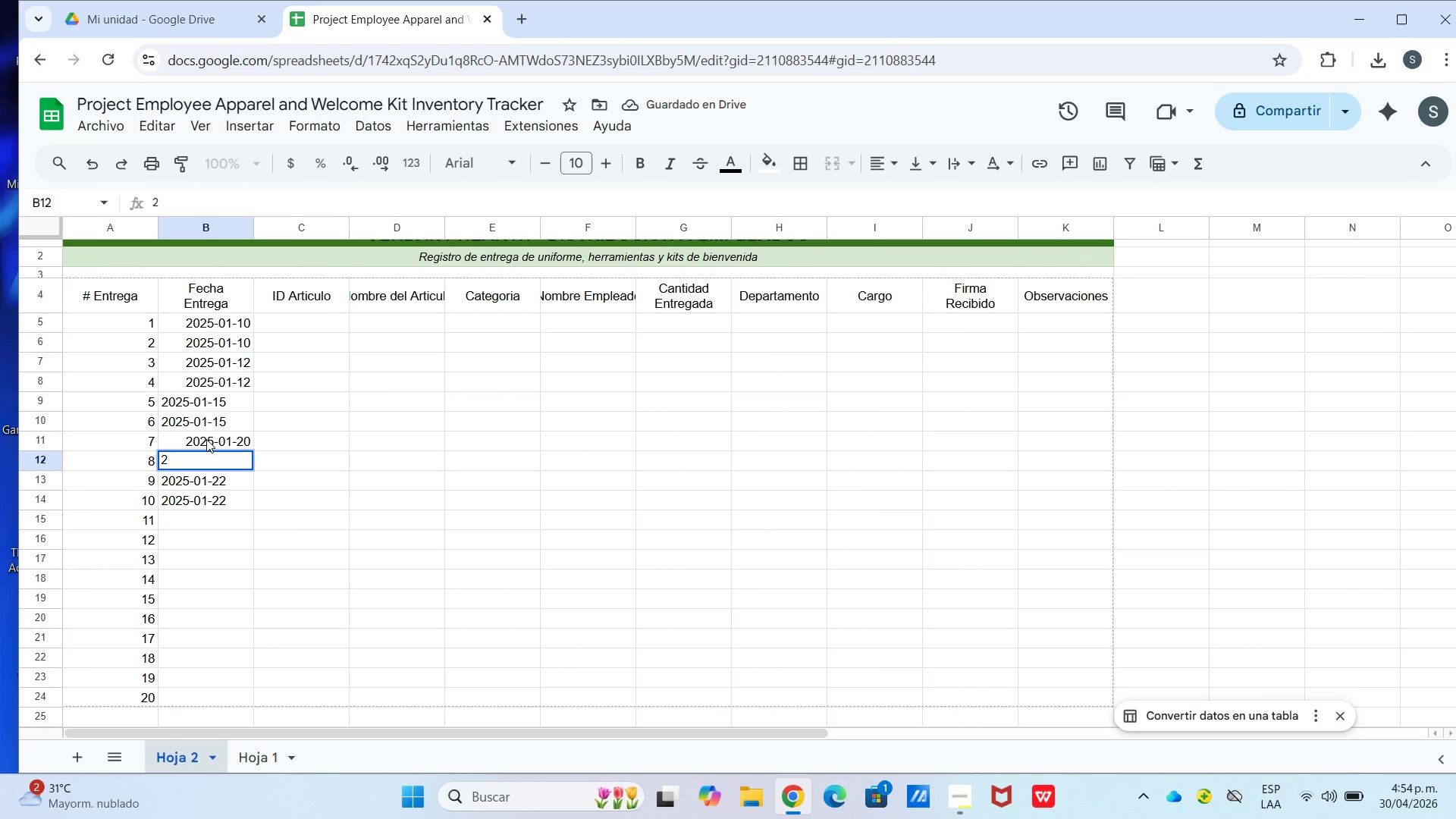 
key(Numpad0)
 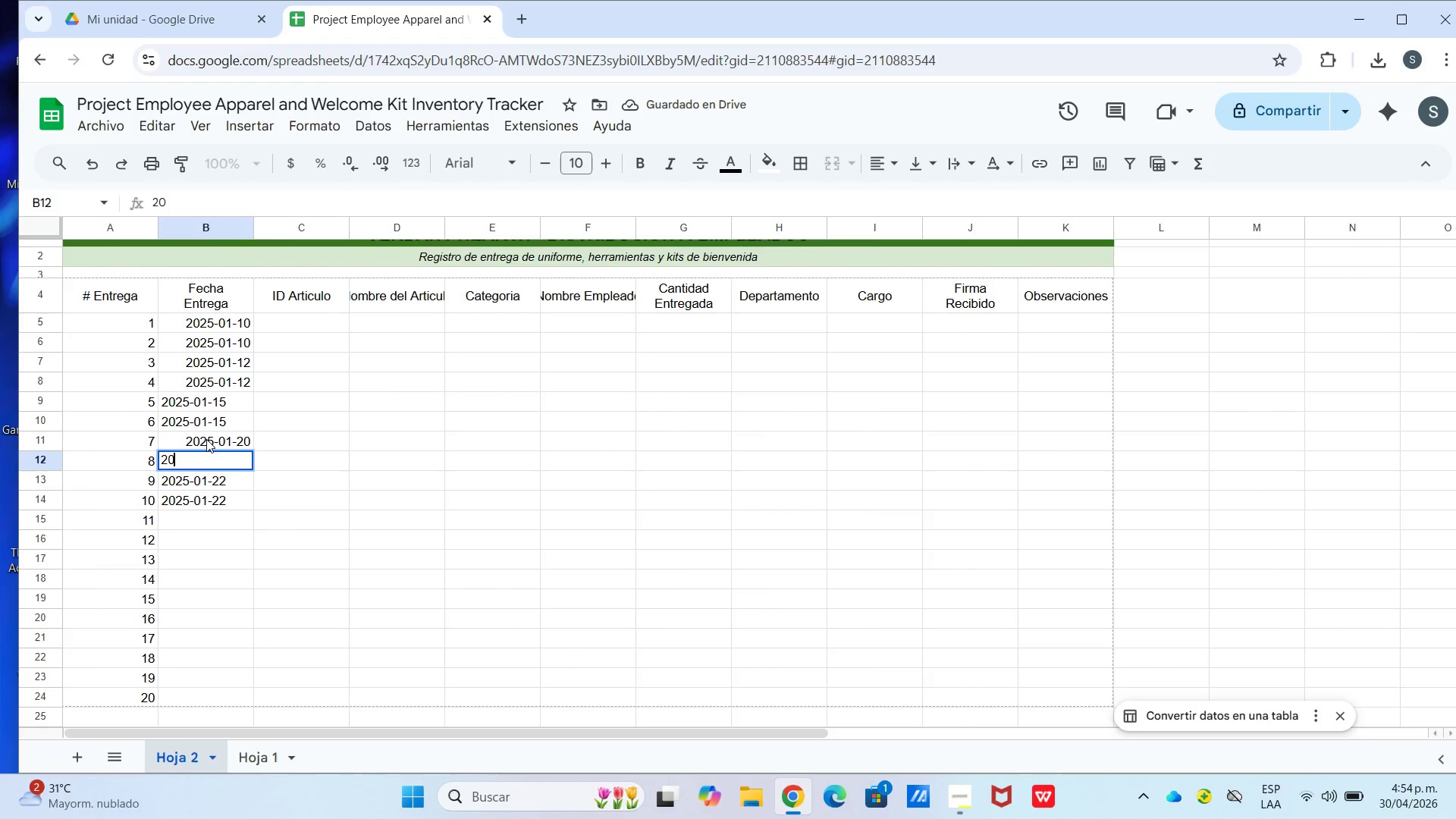 
key(Numpad2)
 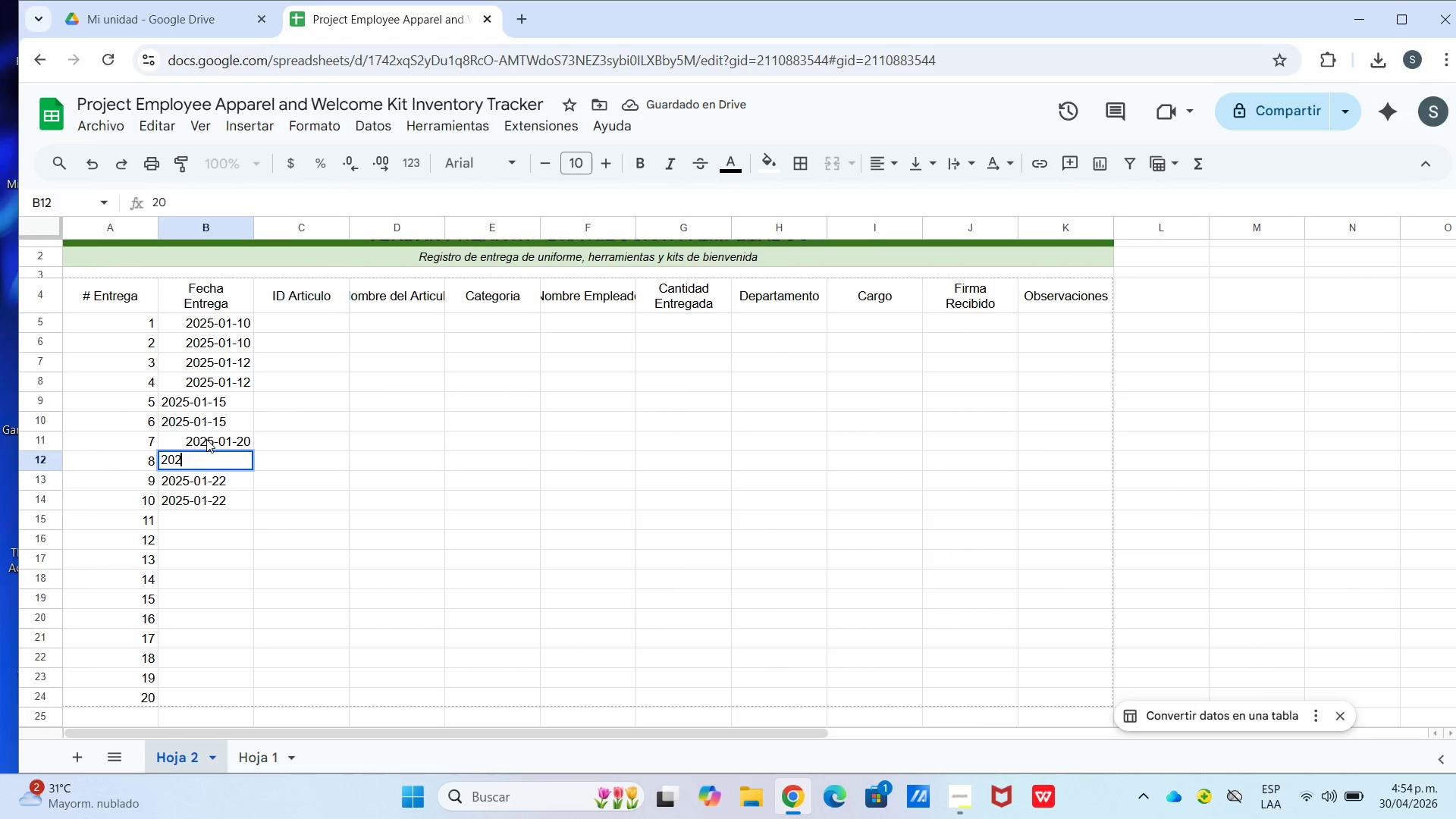 
key(Numpad5)
 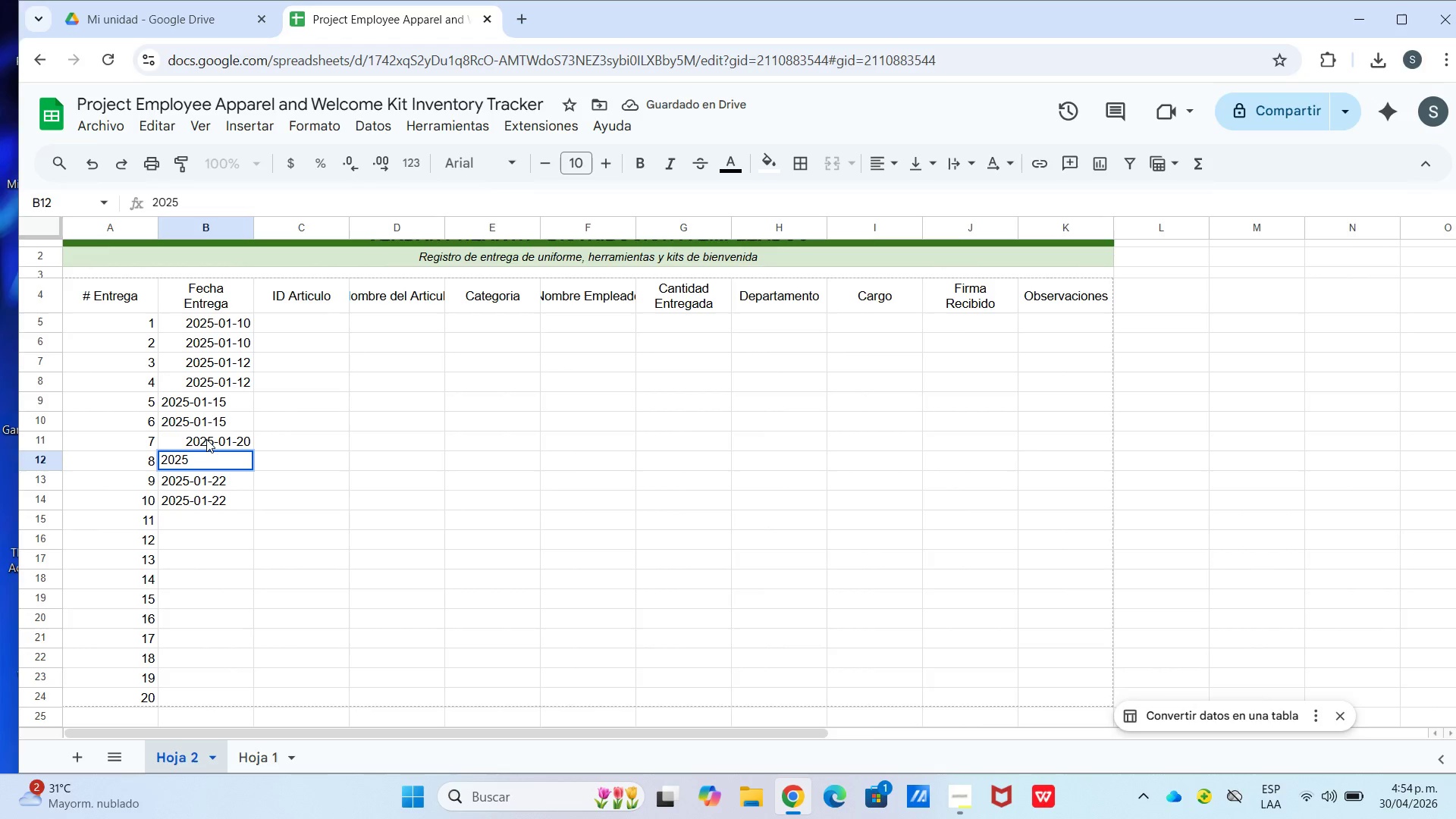 
key(Minus)
 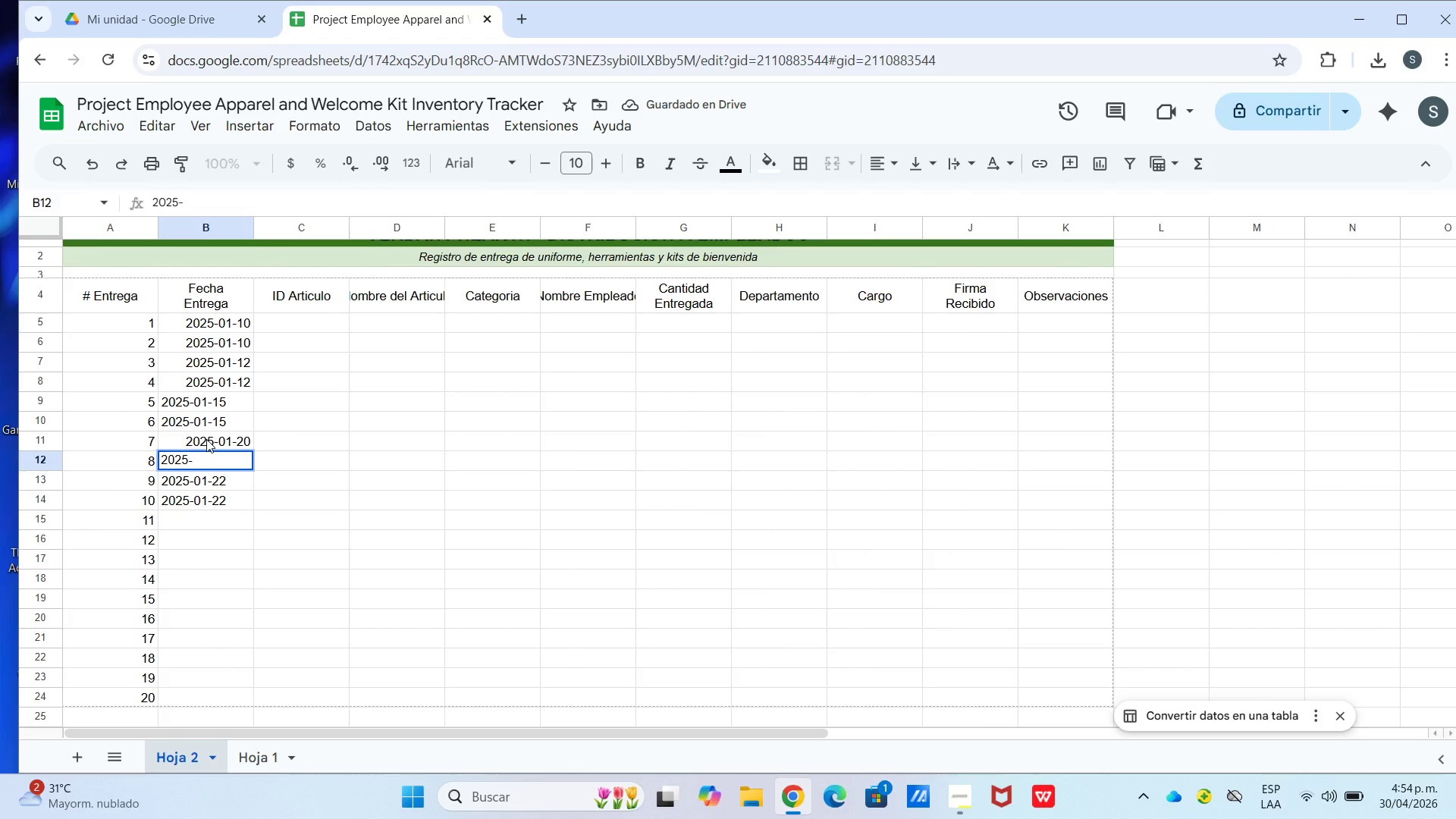 
key(Numpad0)
 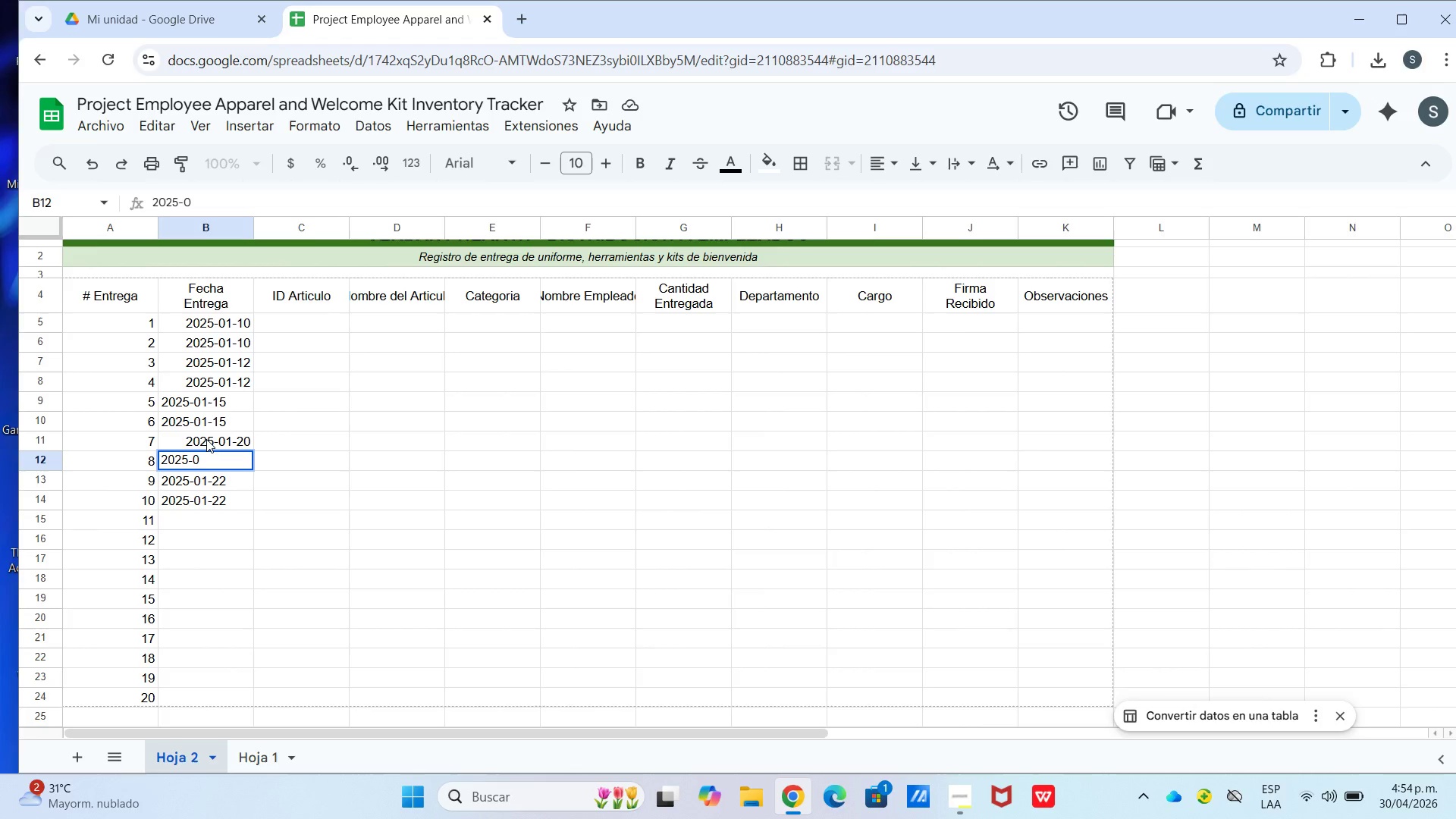 
key(Numpad1)
 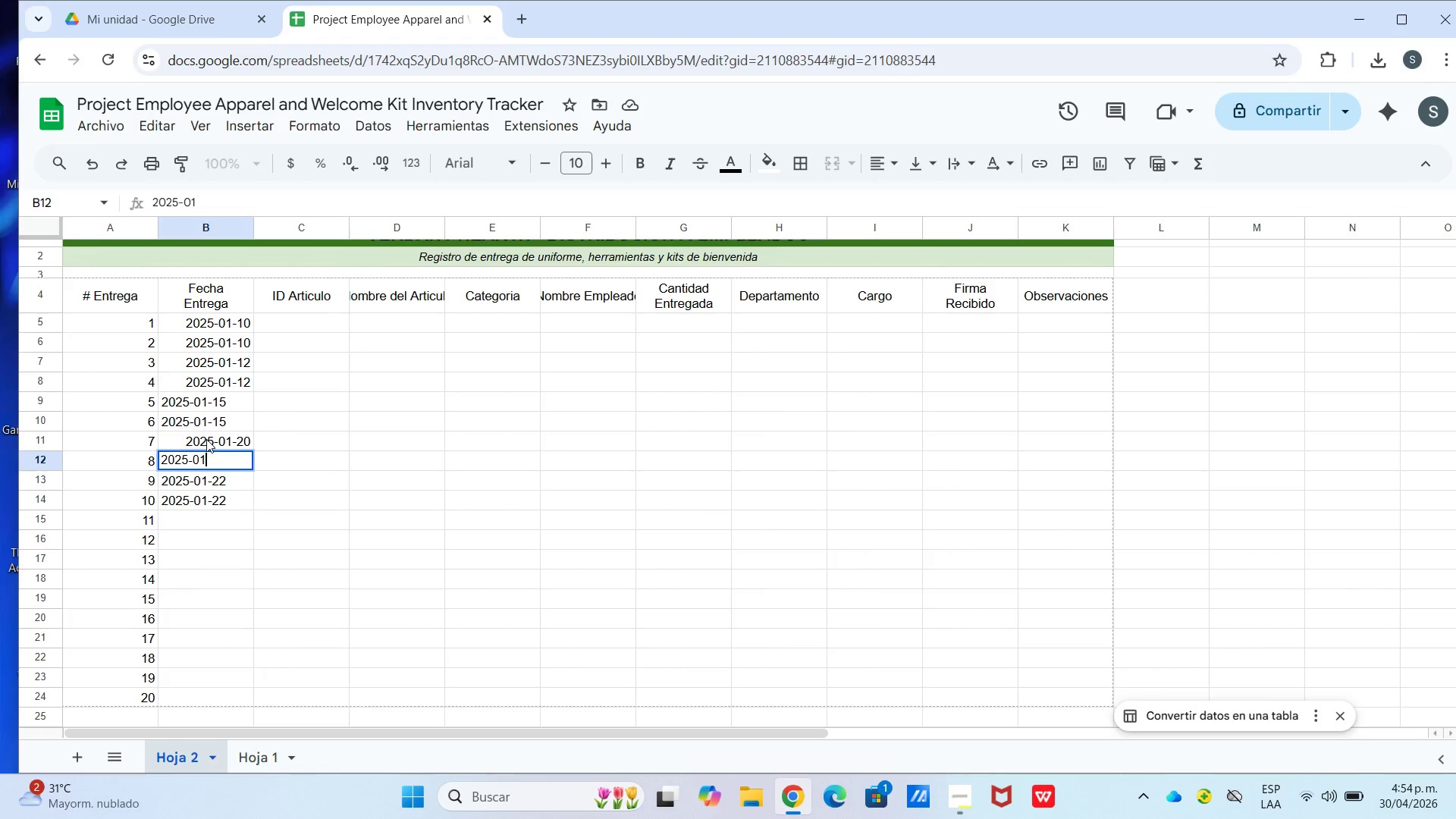 
key(Minus)
 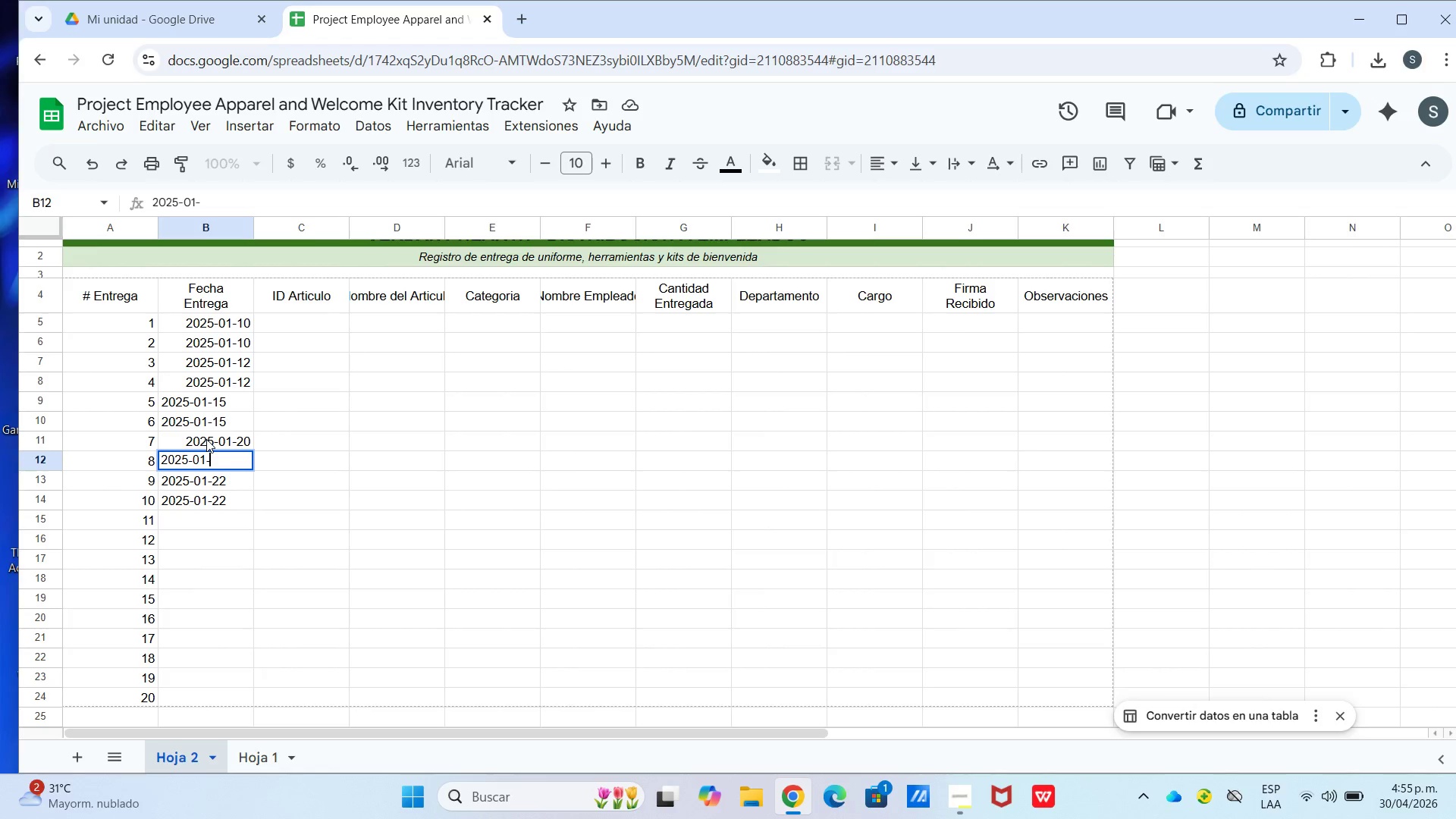 
key(Numpad2)
 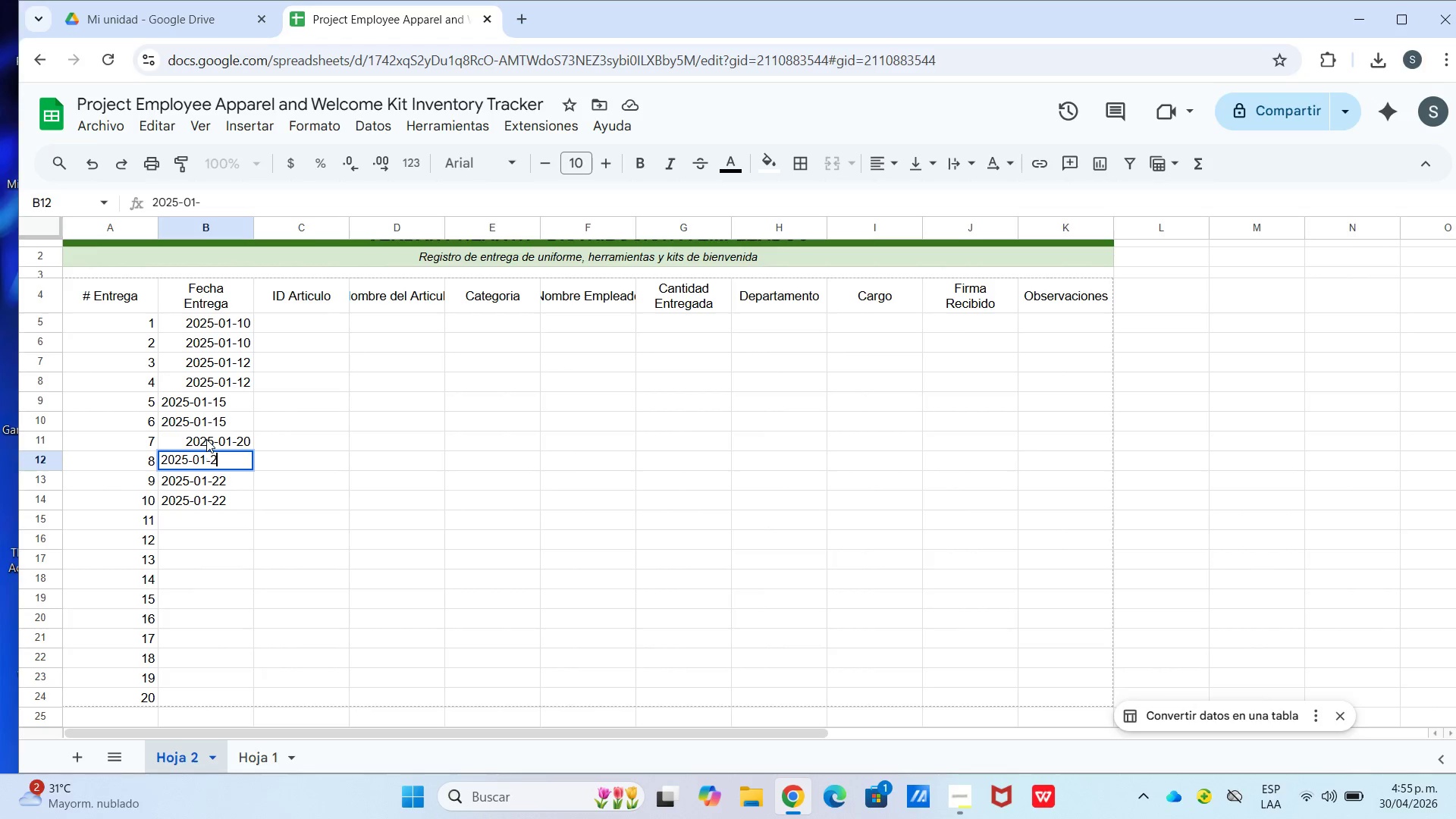 
key(Numpad0)
 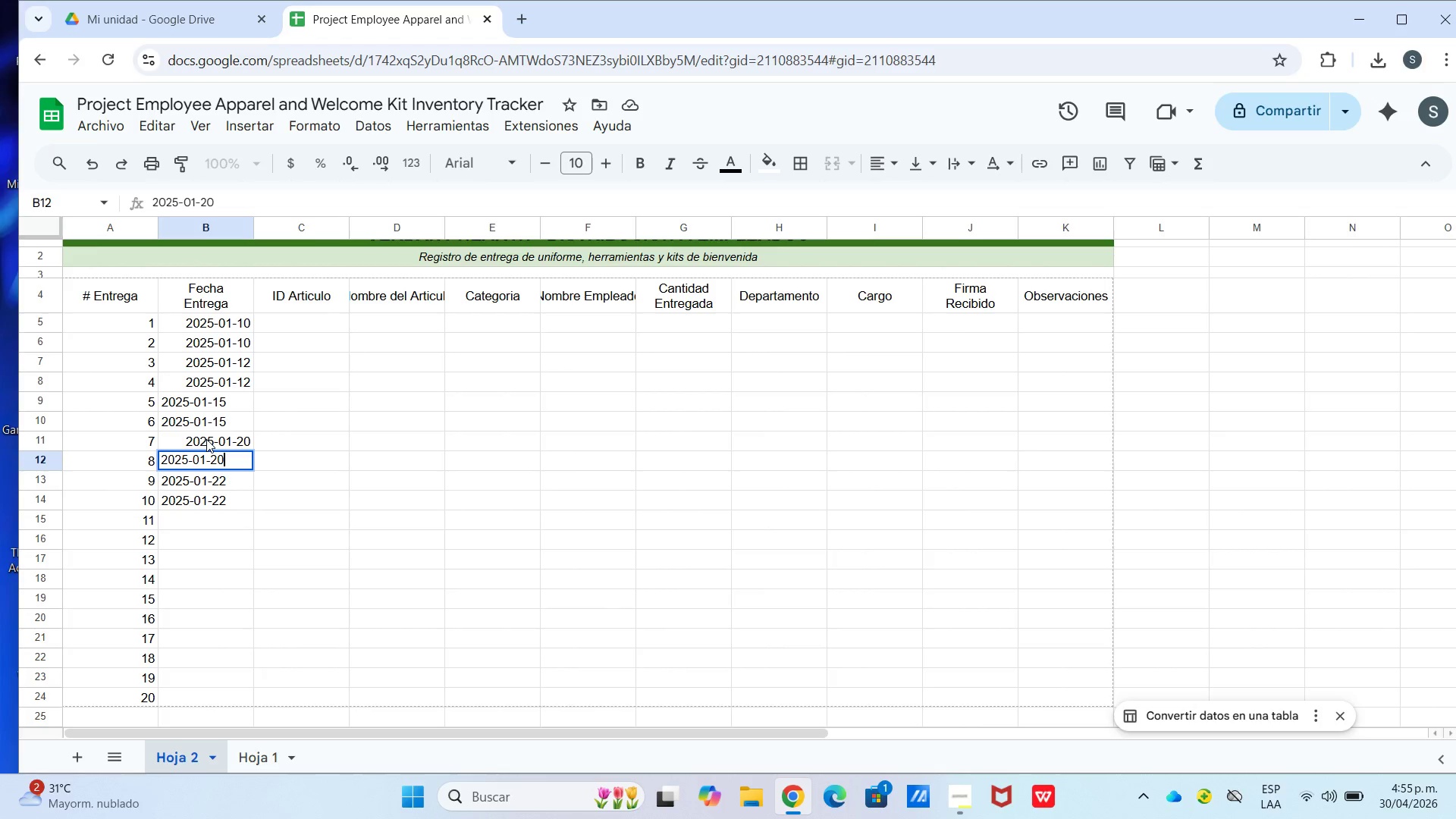 
key(Enter)
 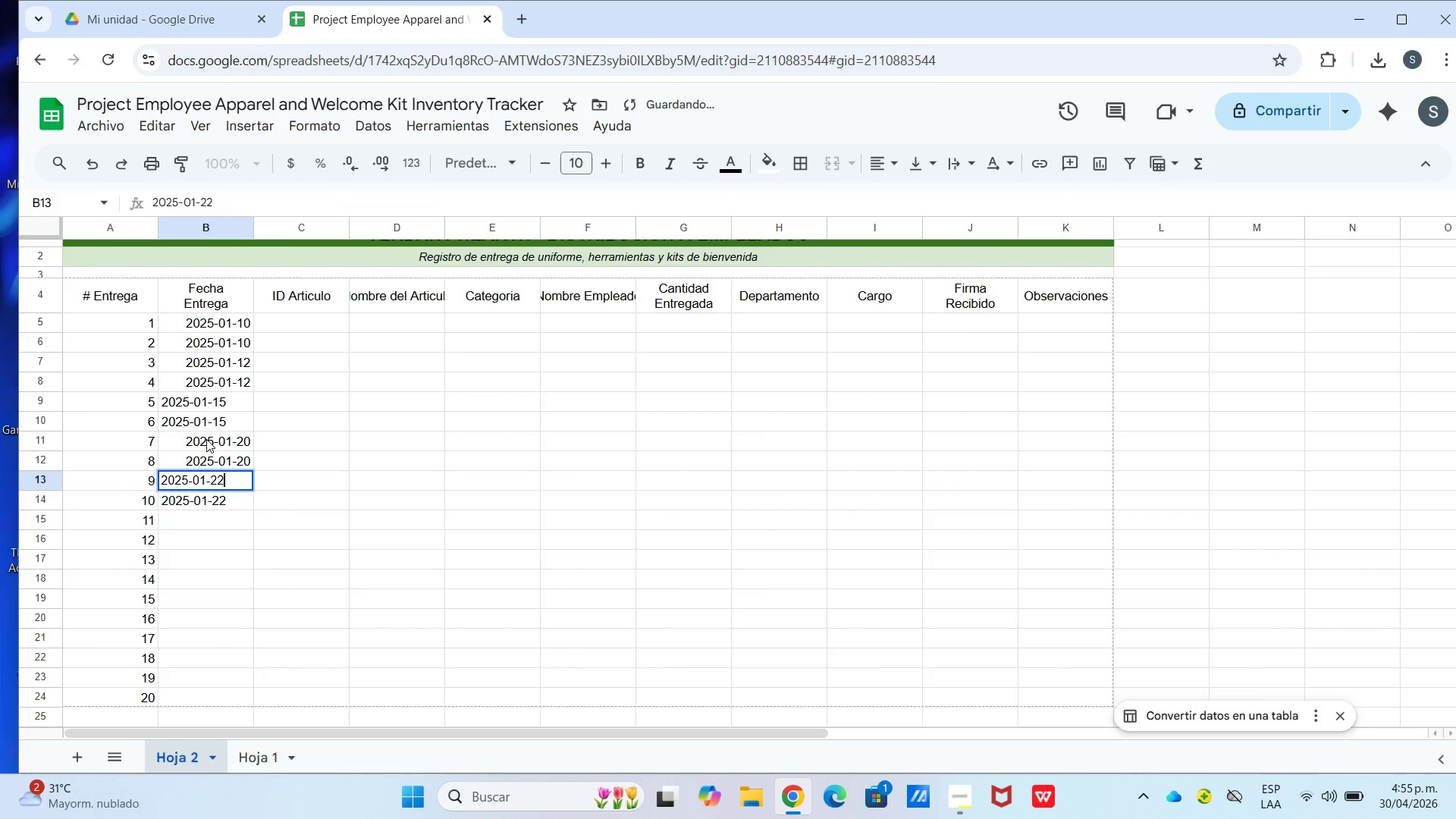 
key(Enter)
 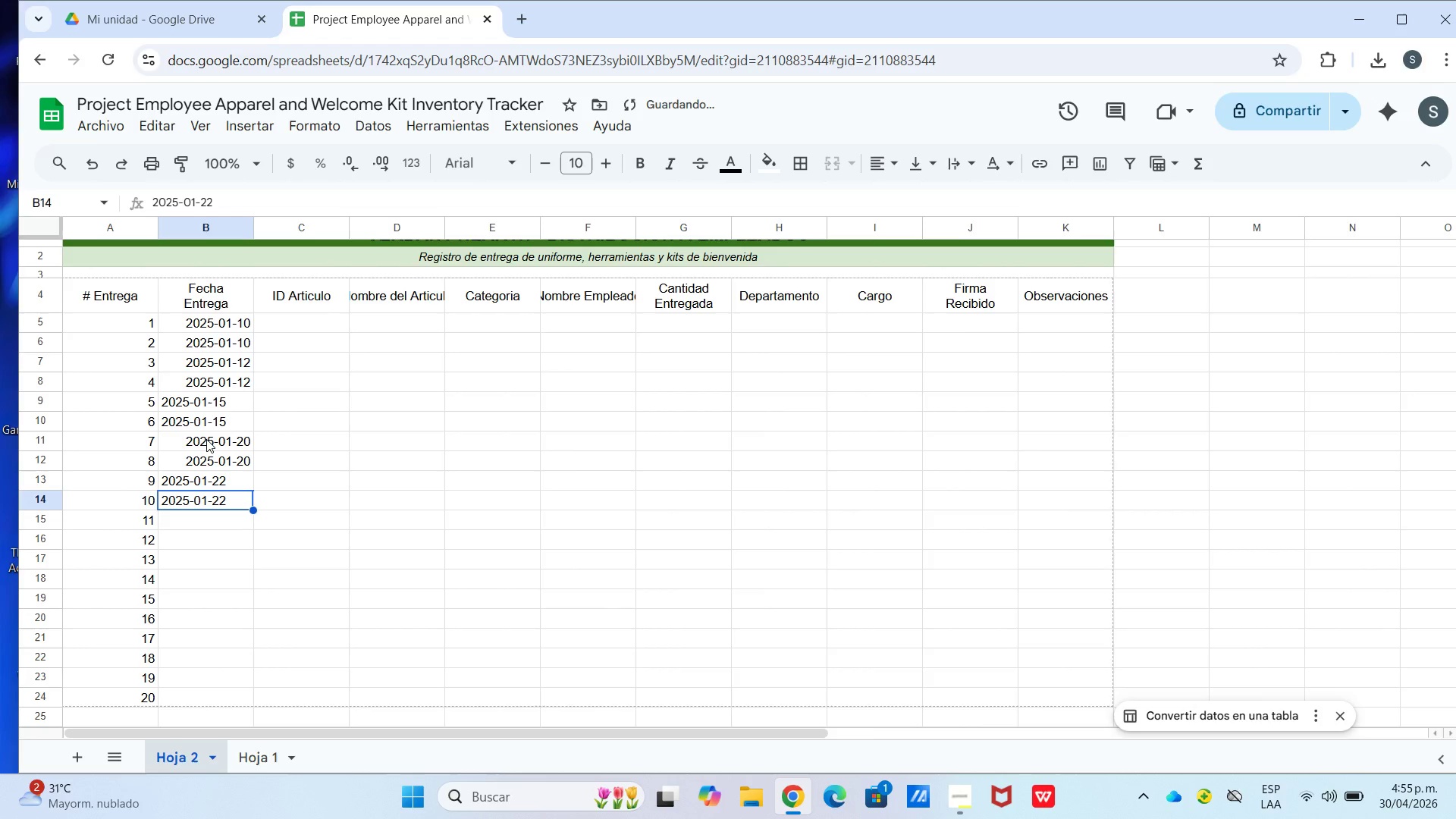 
key(Enter)
 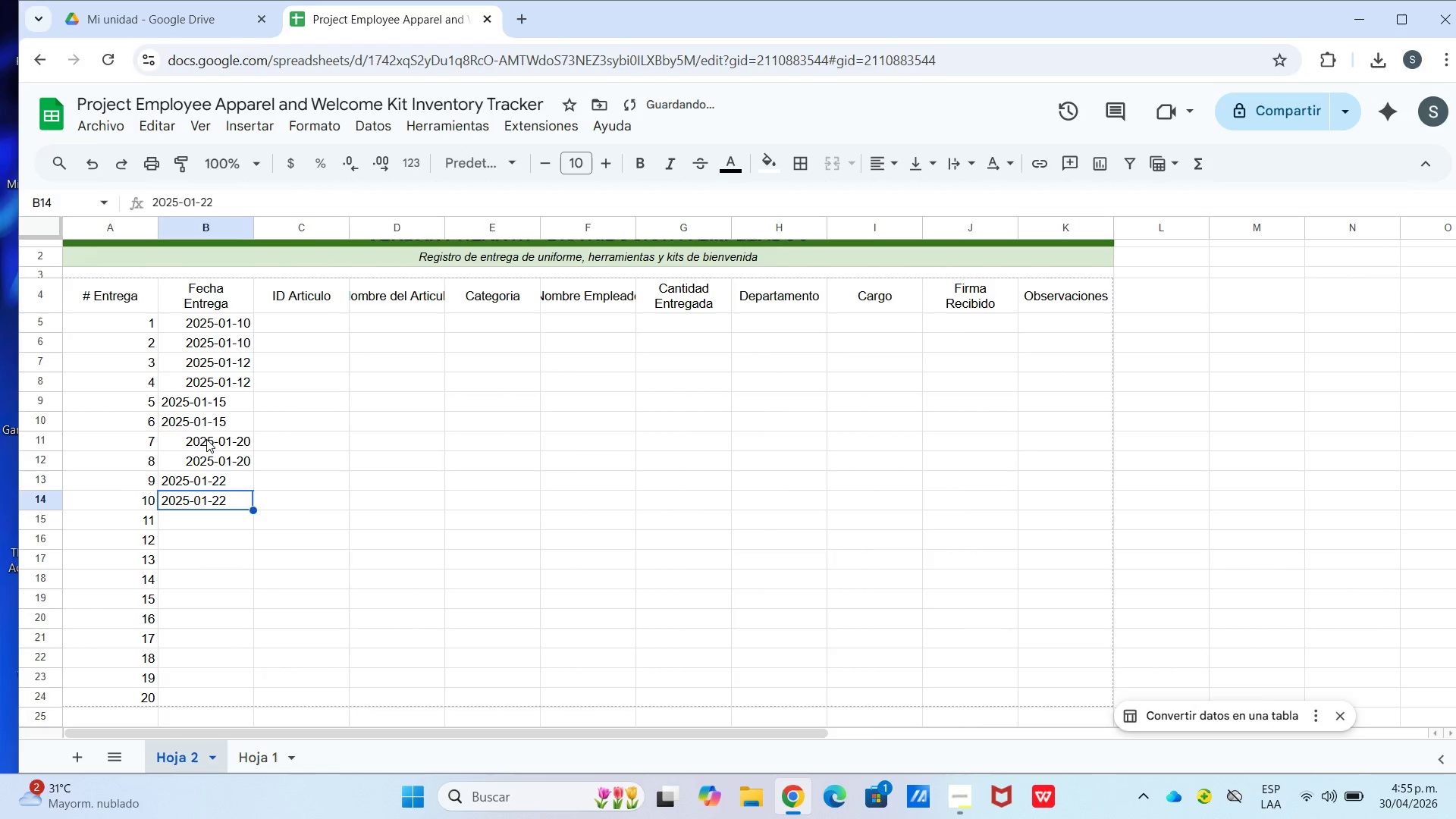 
key(Enter)
 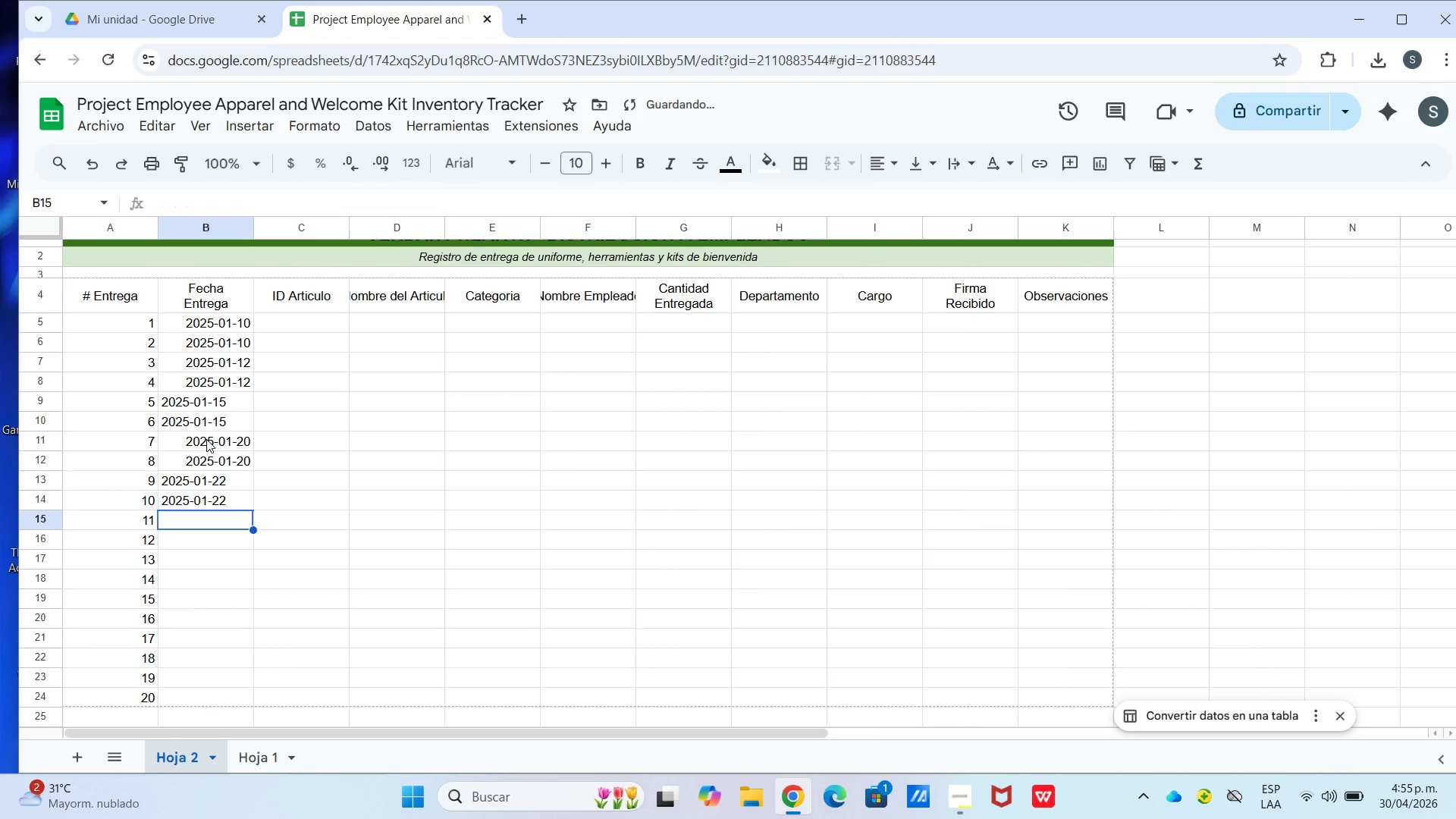 
key(Enter)
 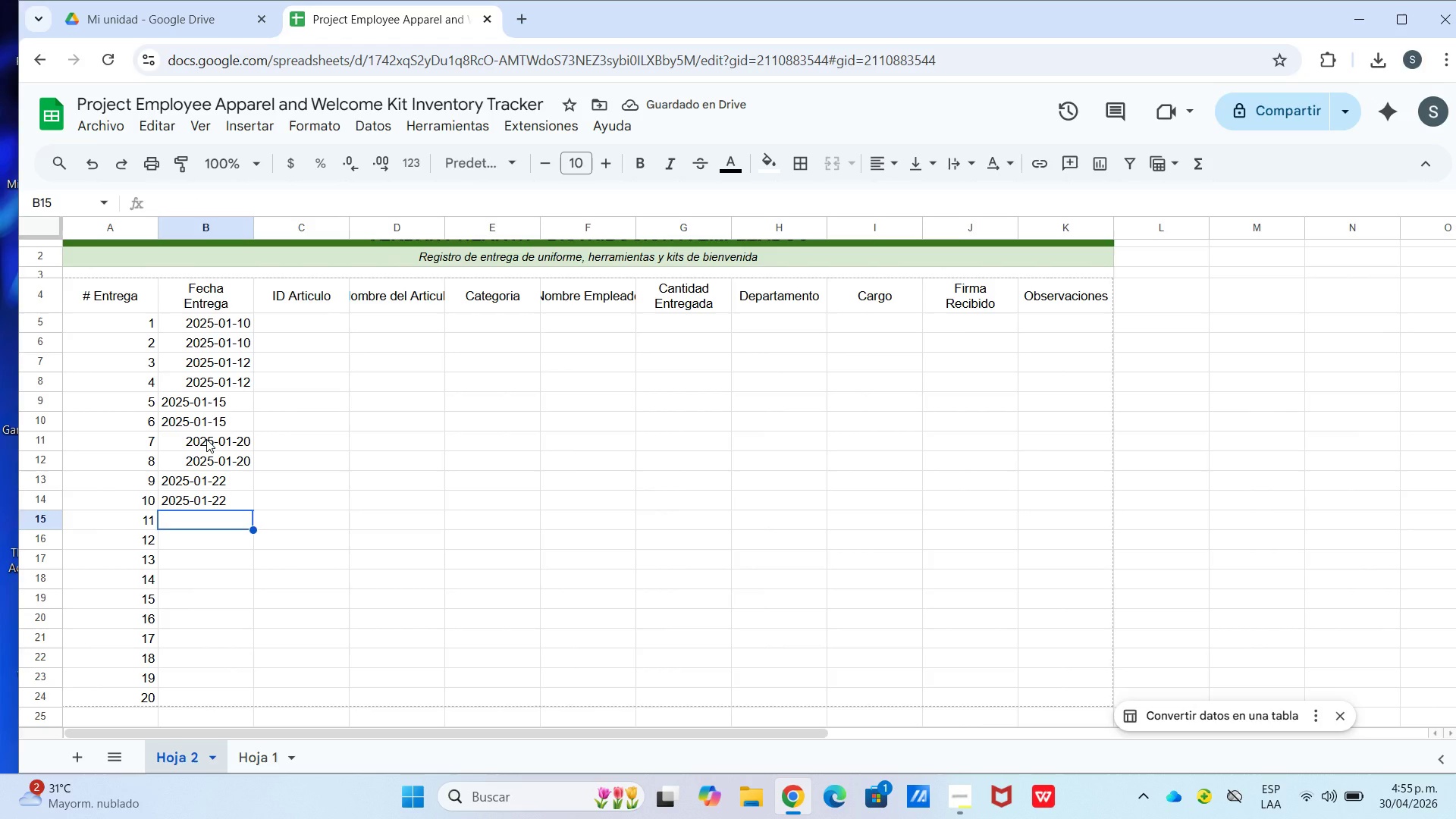 
key(Numpad2)
 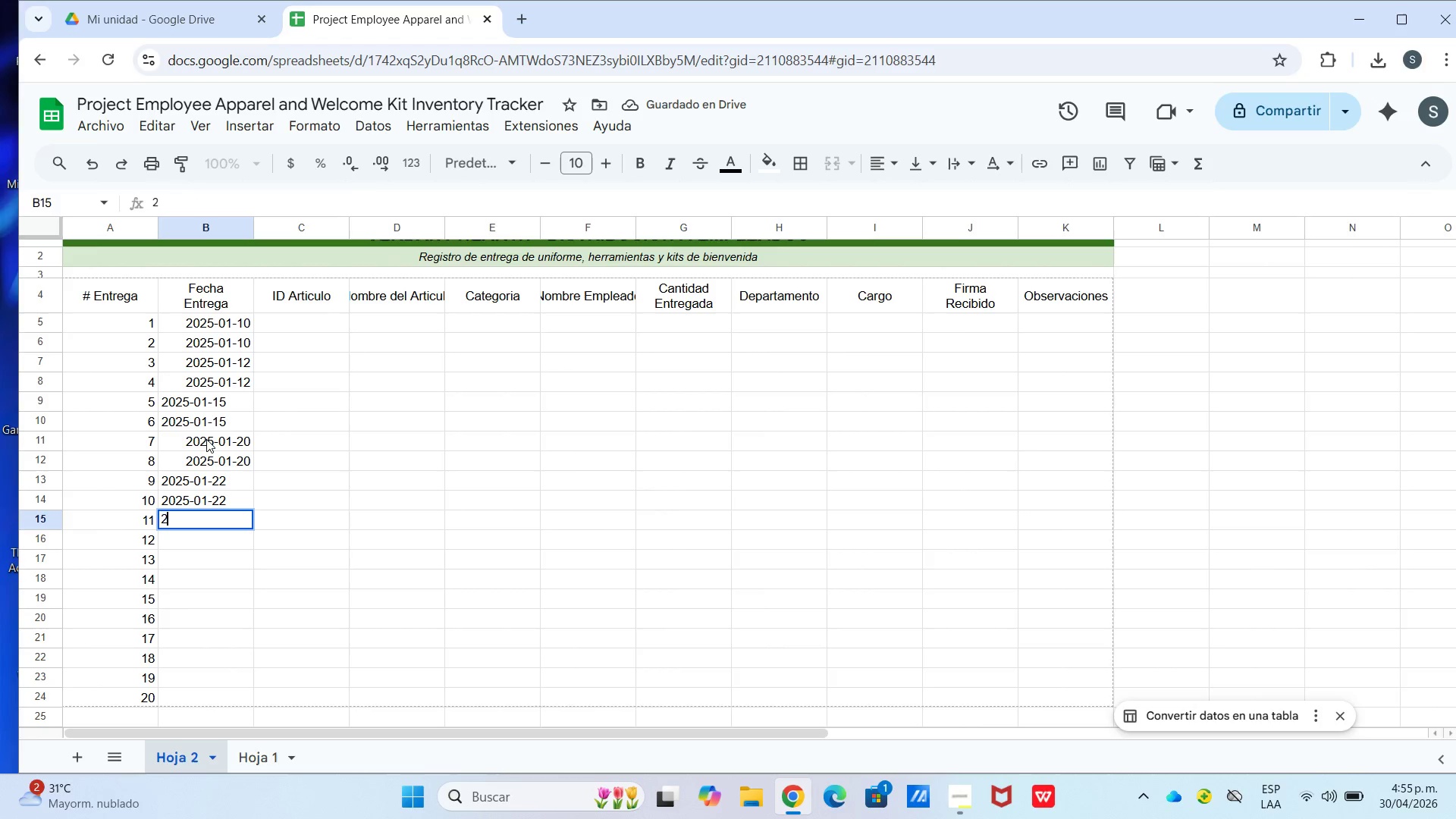 
key(Numpad0)
 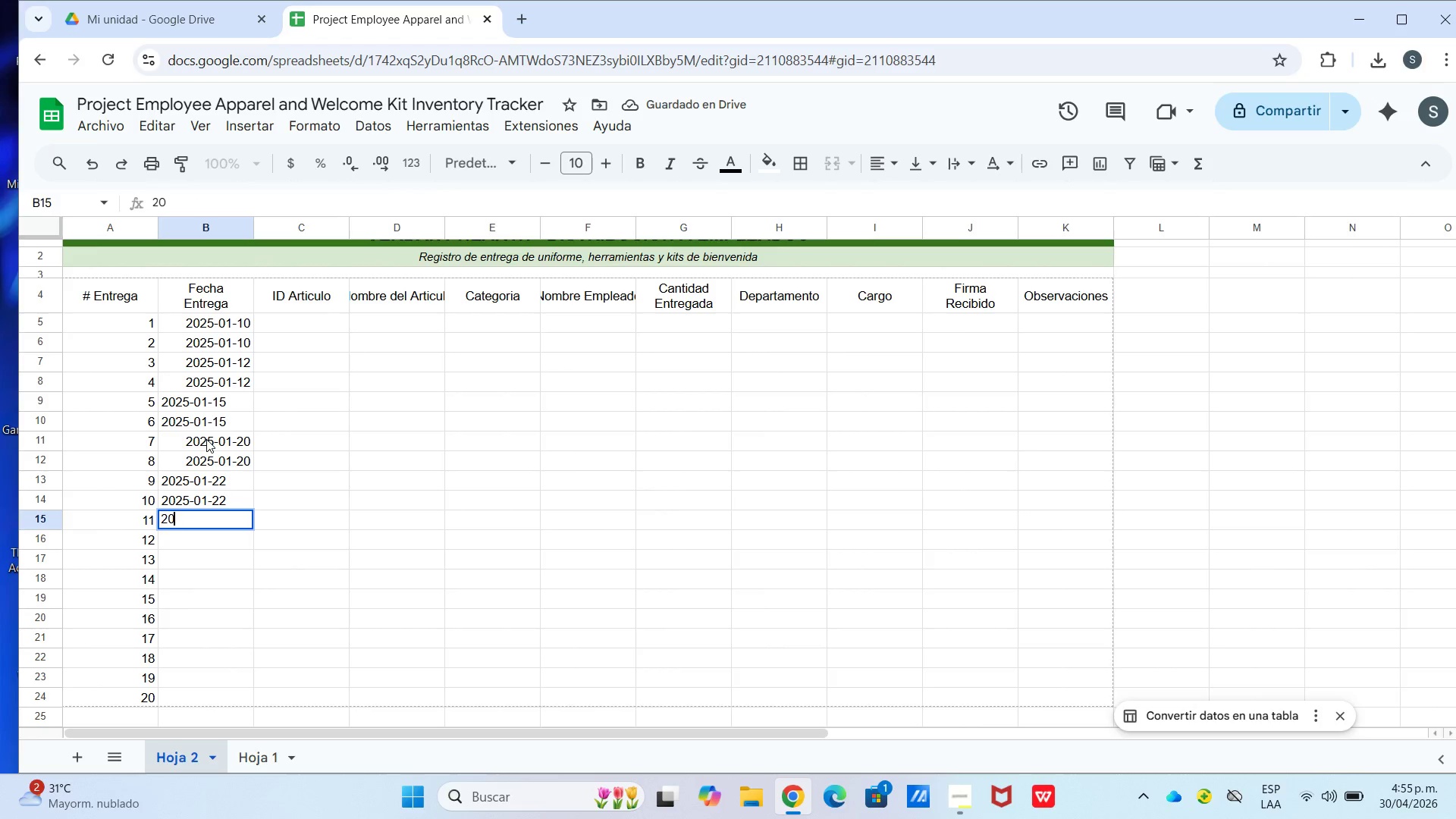 
key(Numpad2)
 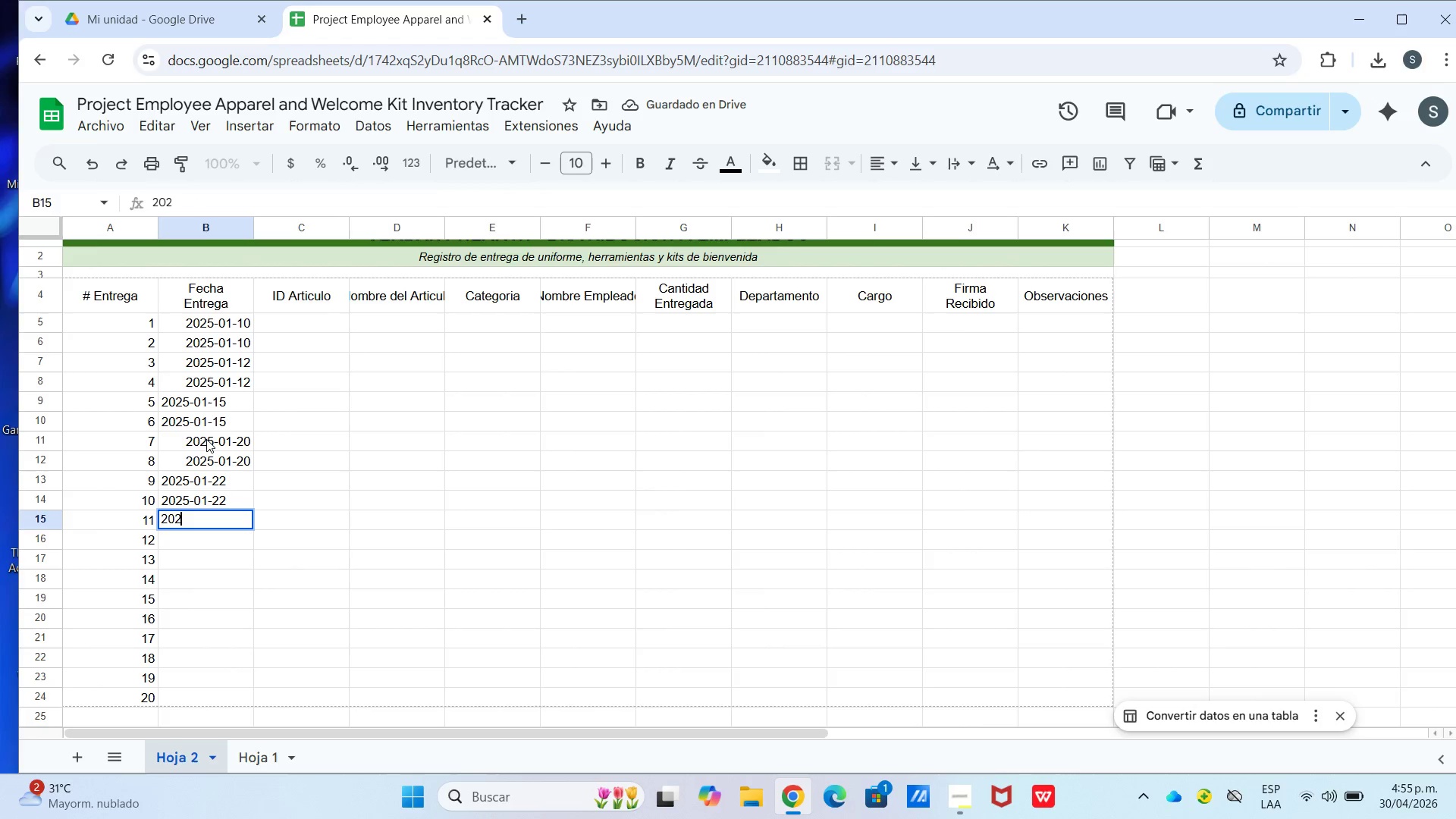 
key(Numpad5)
 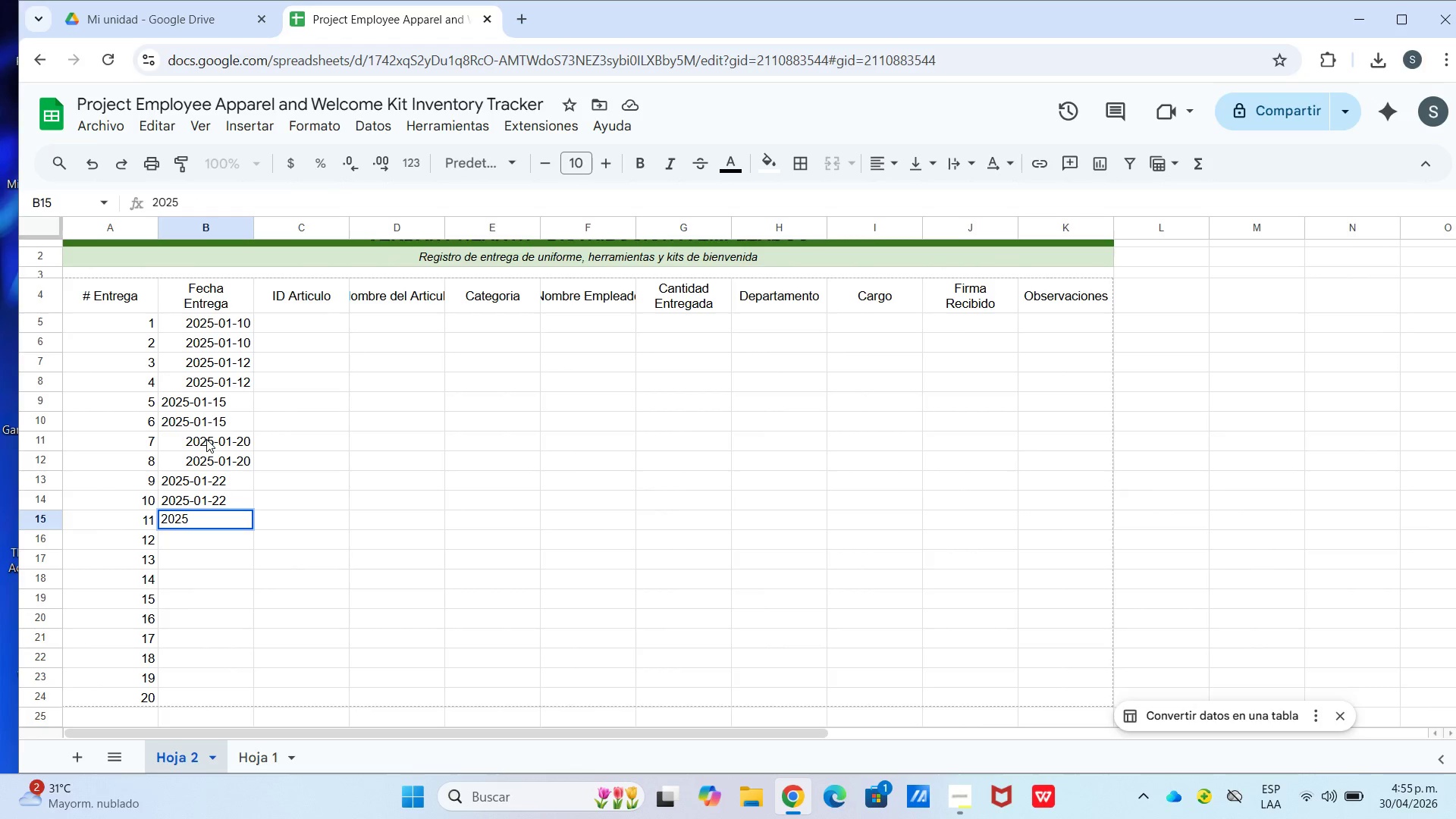 
key(Minus)
 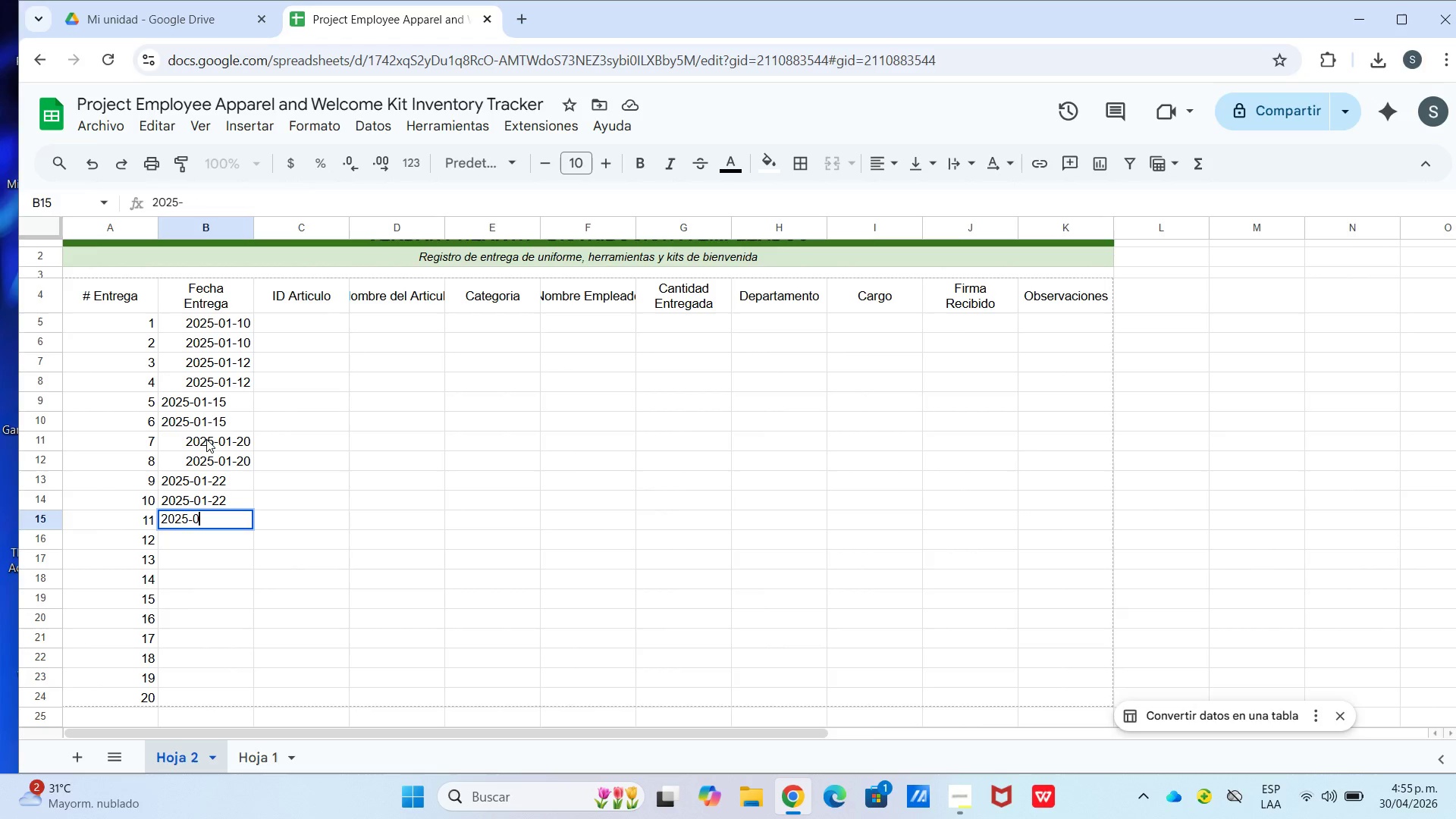 
key(Numpad0)
 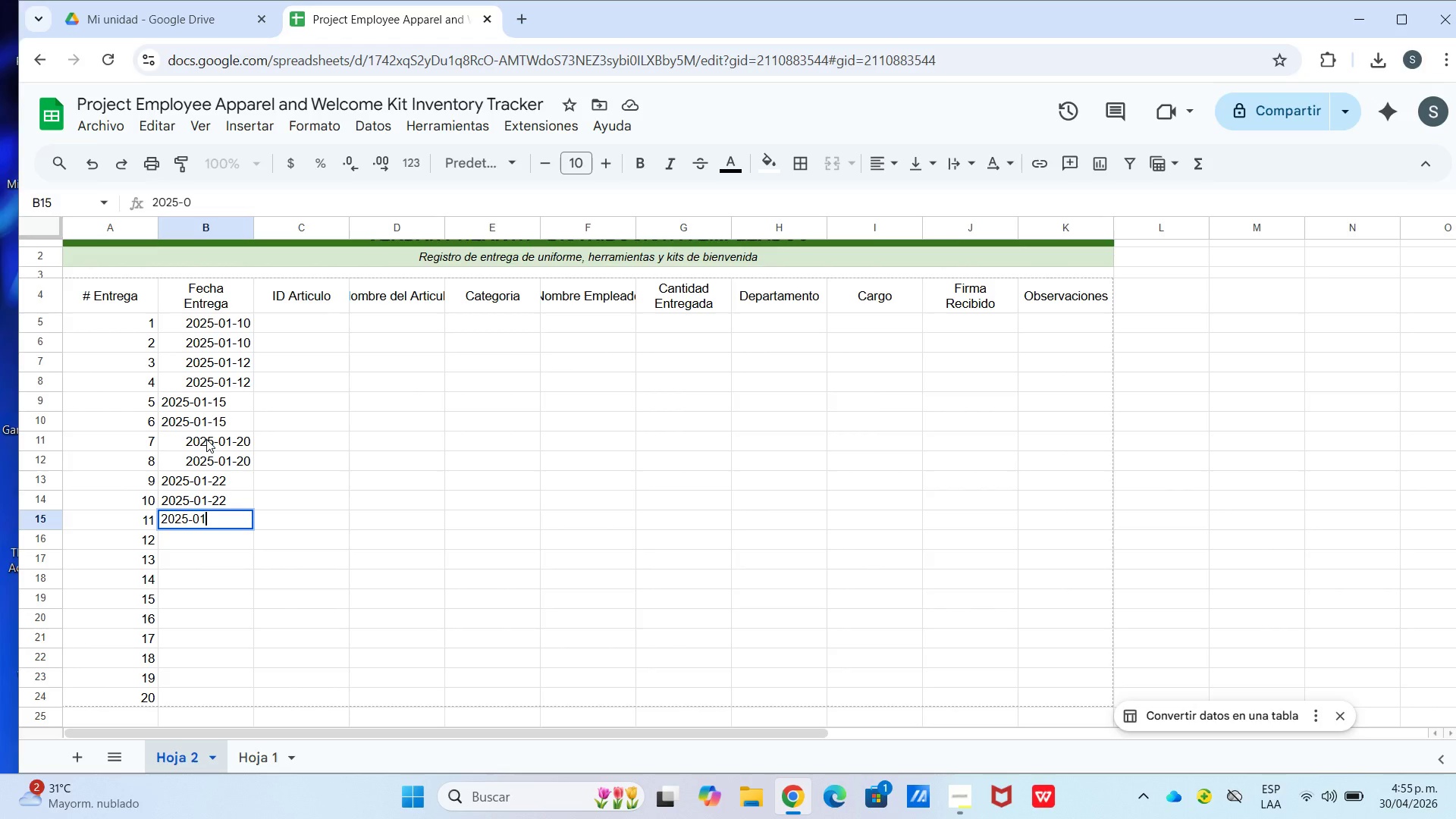 
key(Numpad1)
 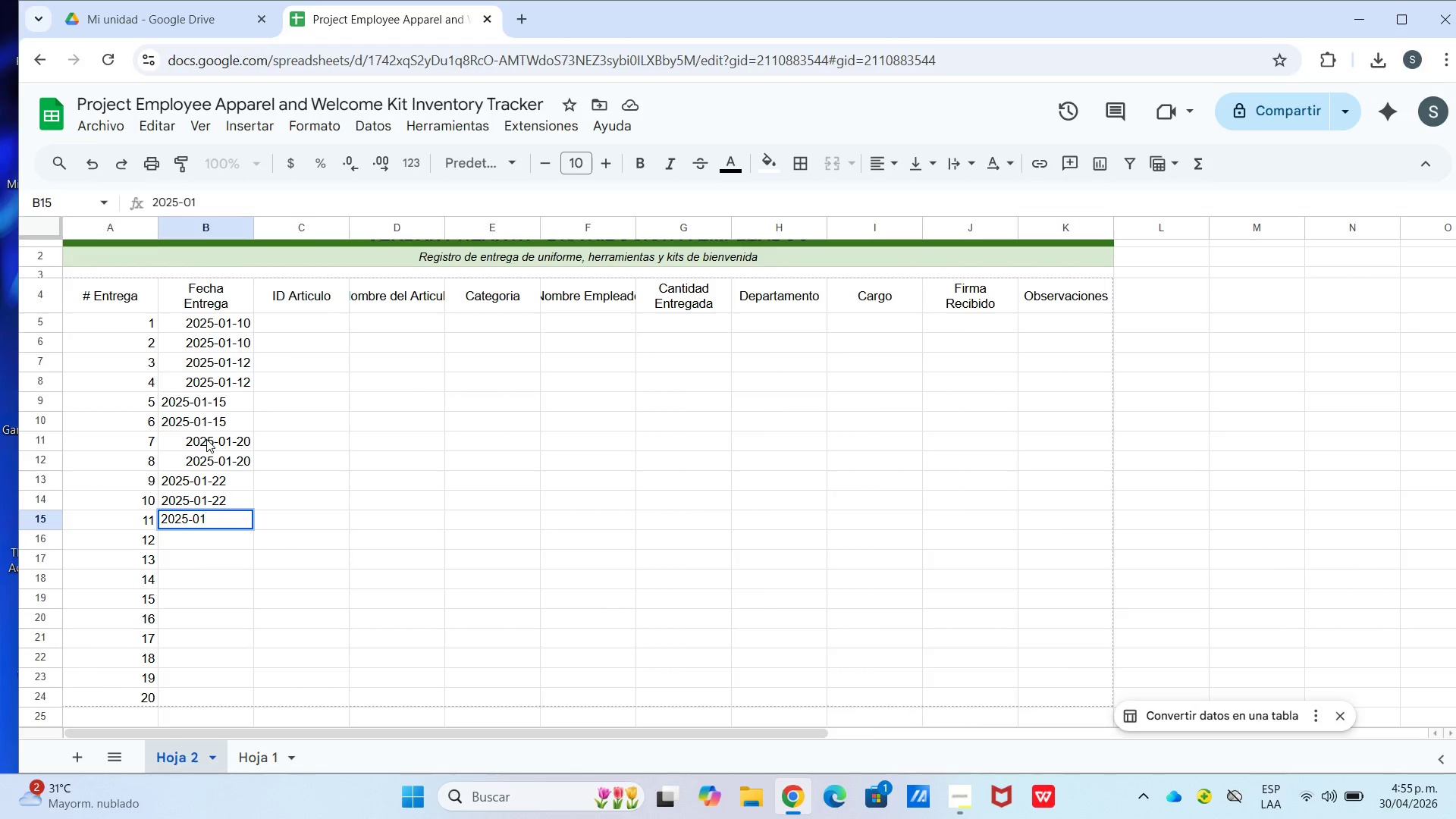 
key(Minus)
 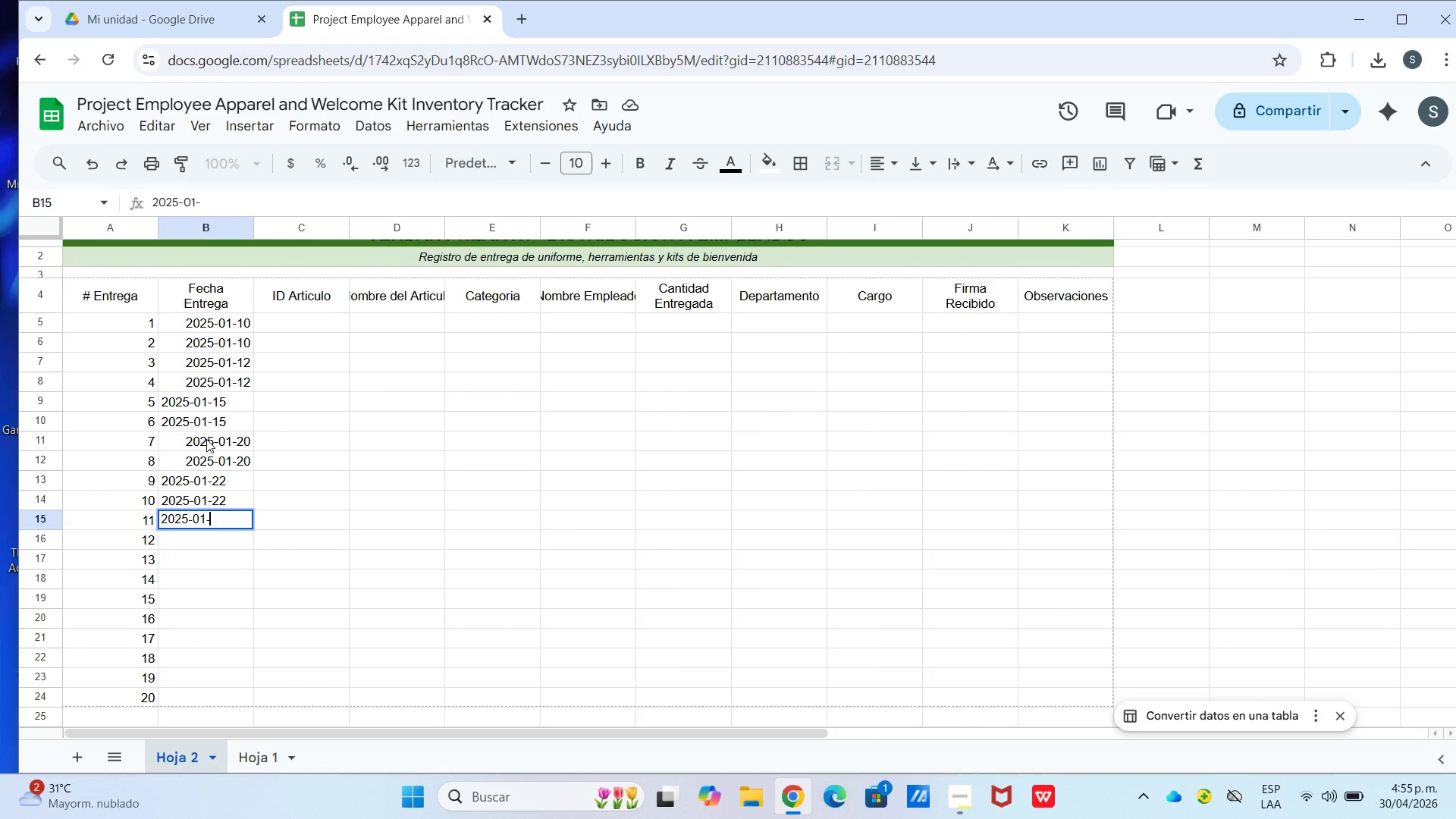 
key(Numpad2)
 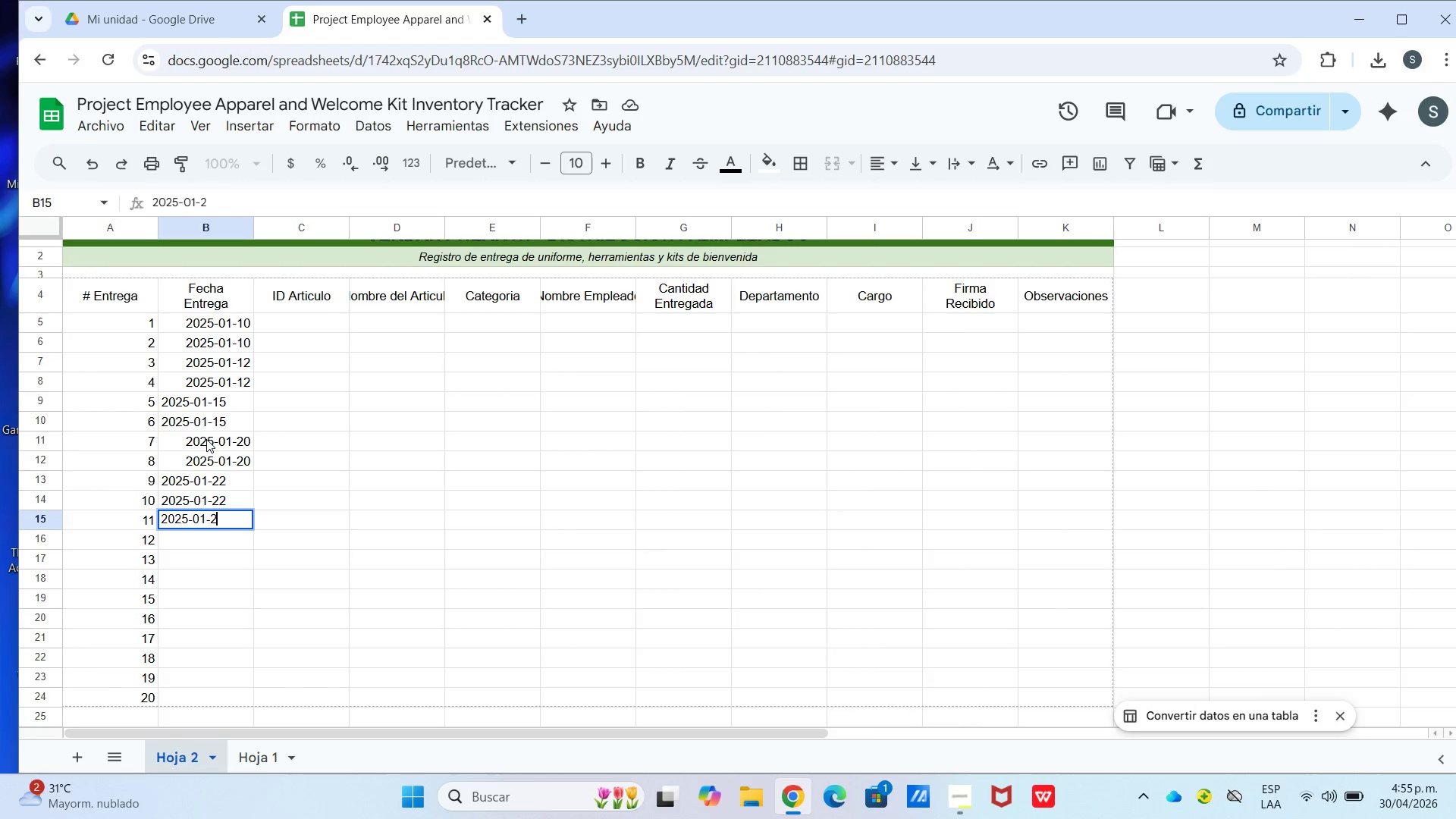 
key(Numpad5)
 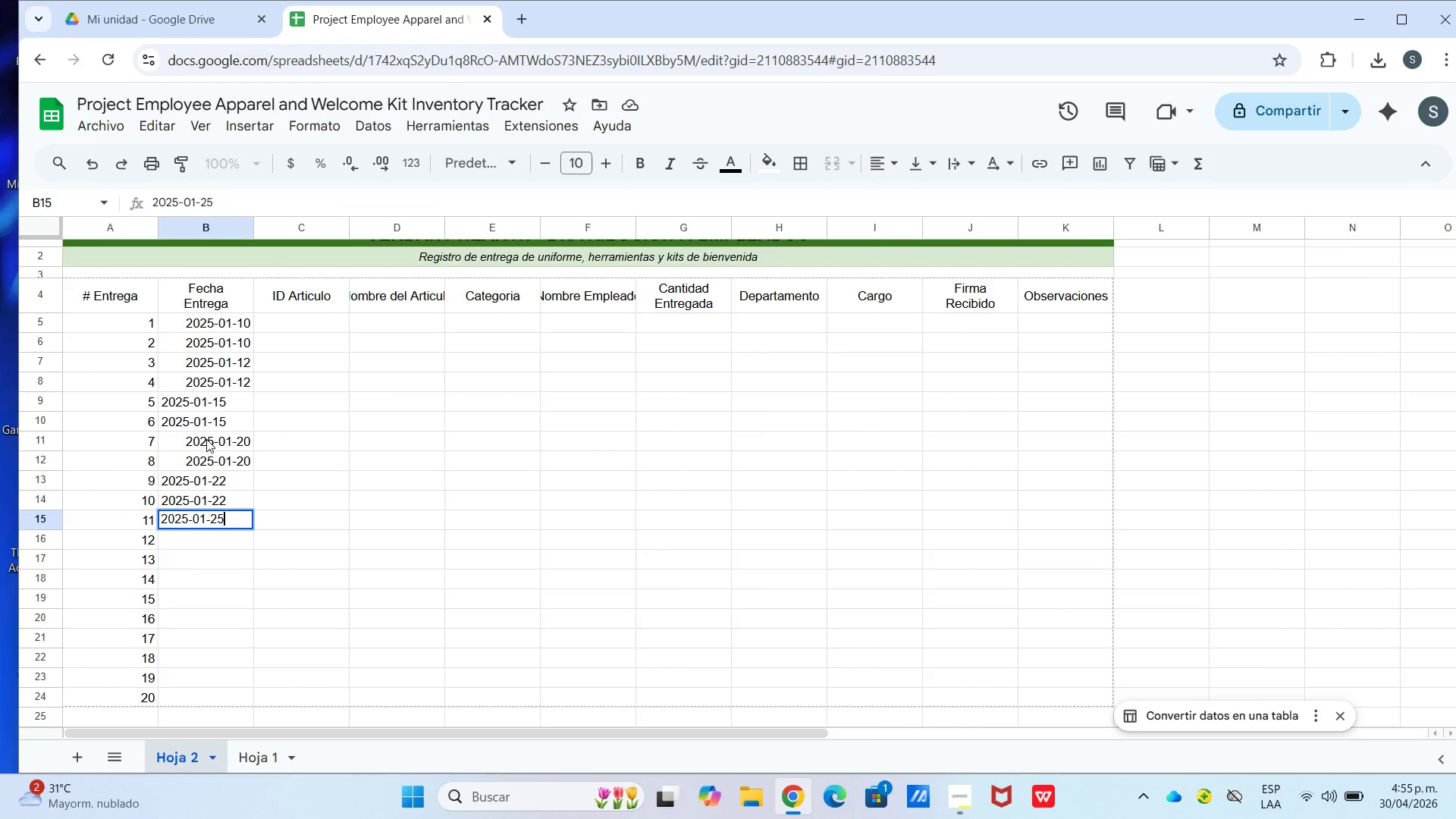 
key(Enter)
 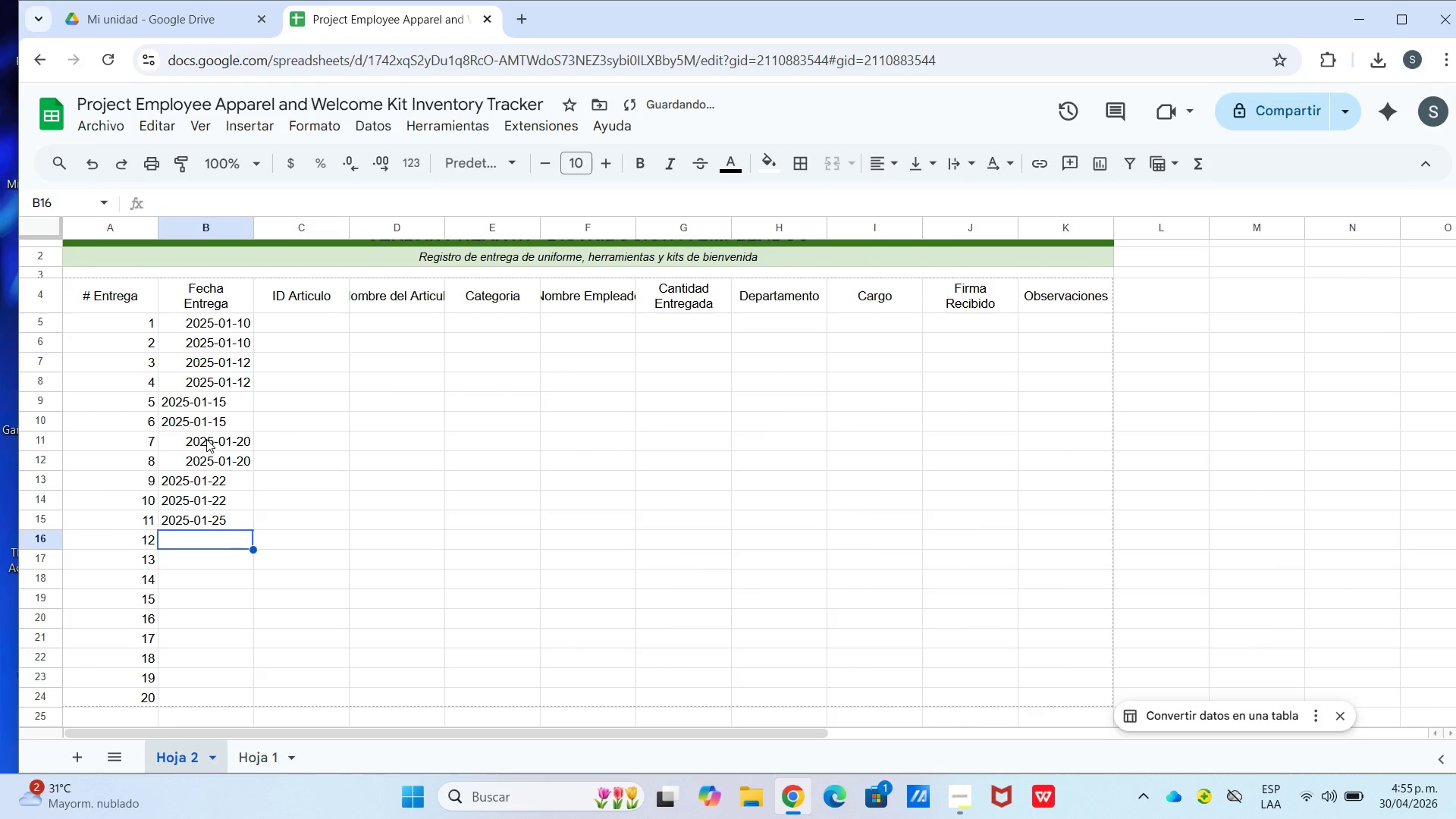 
key(Numpad2)
 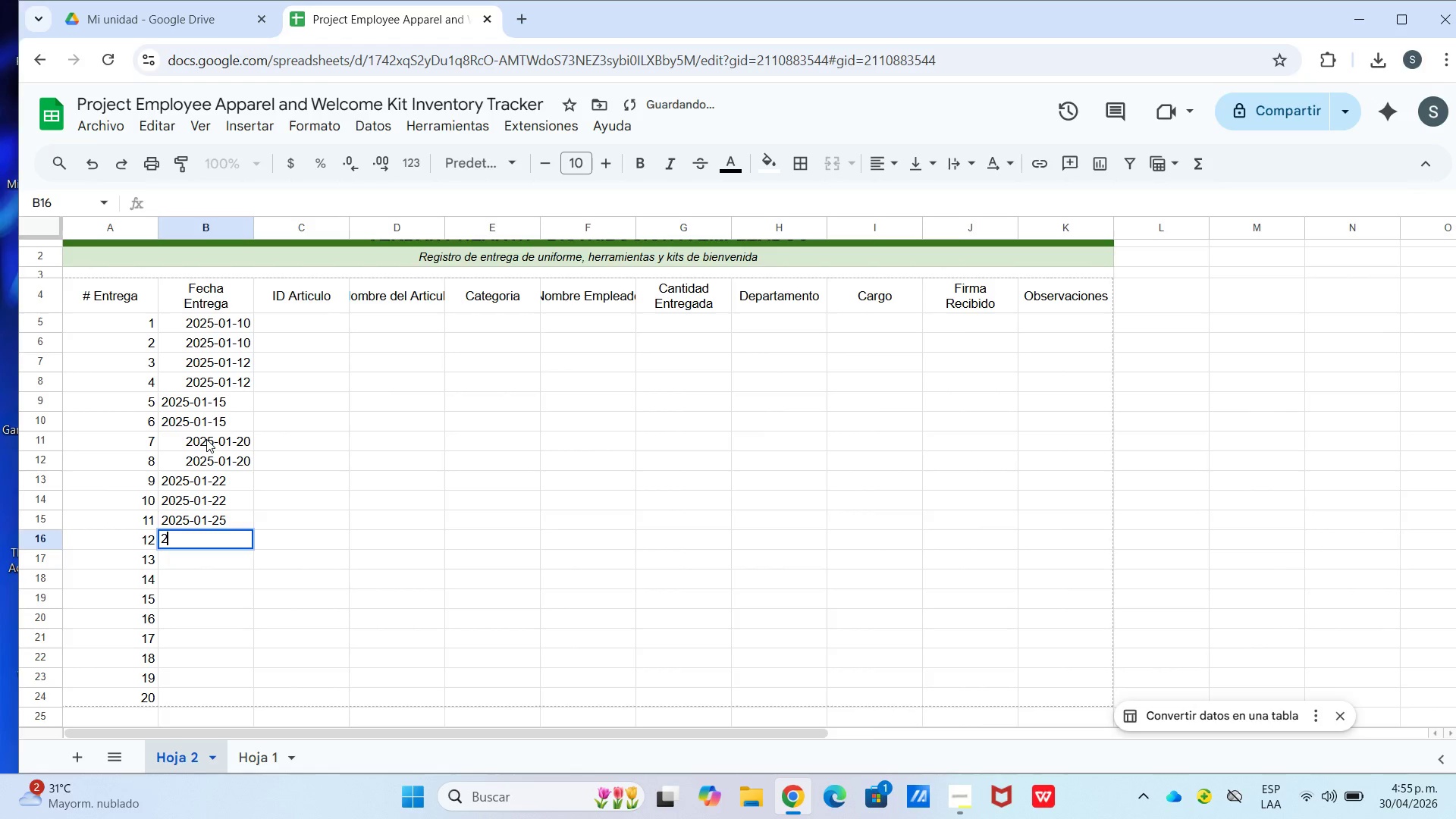 
key(Numpad0)
 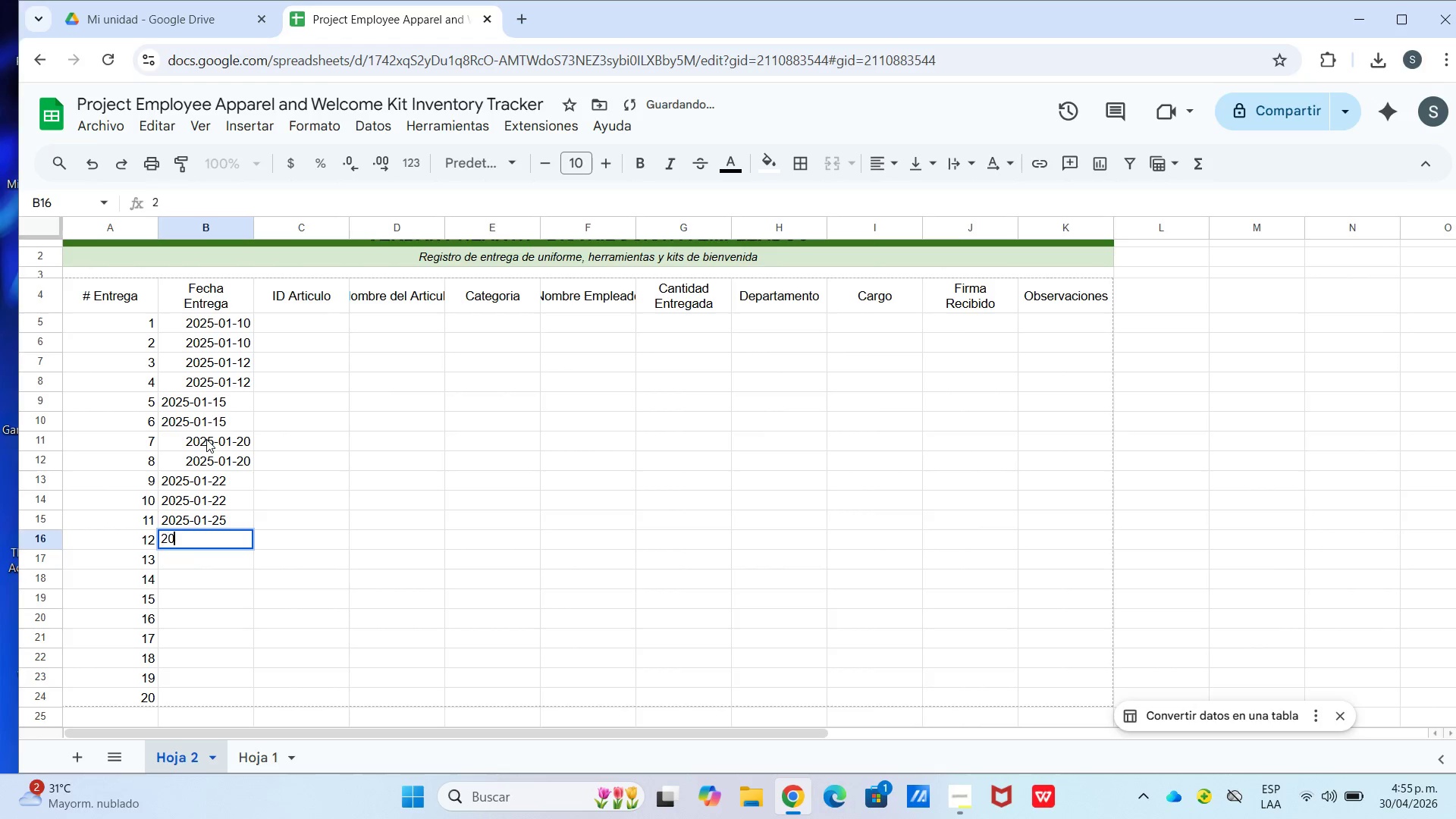 
key(Numpad2)
 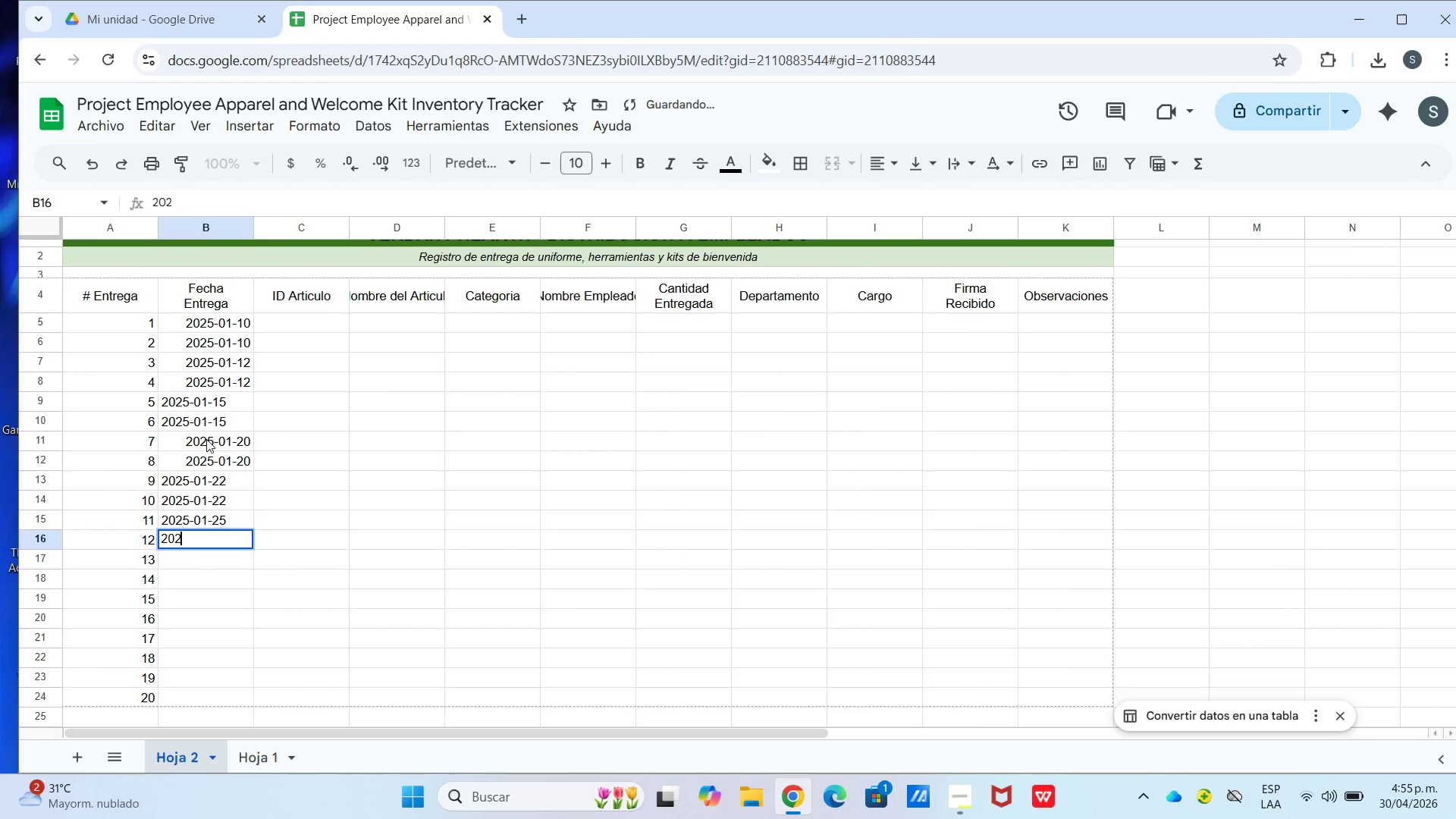 
key(Numpad5)
 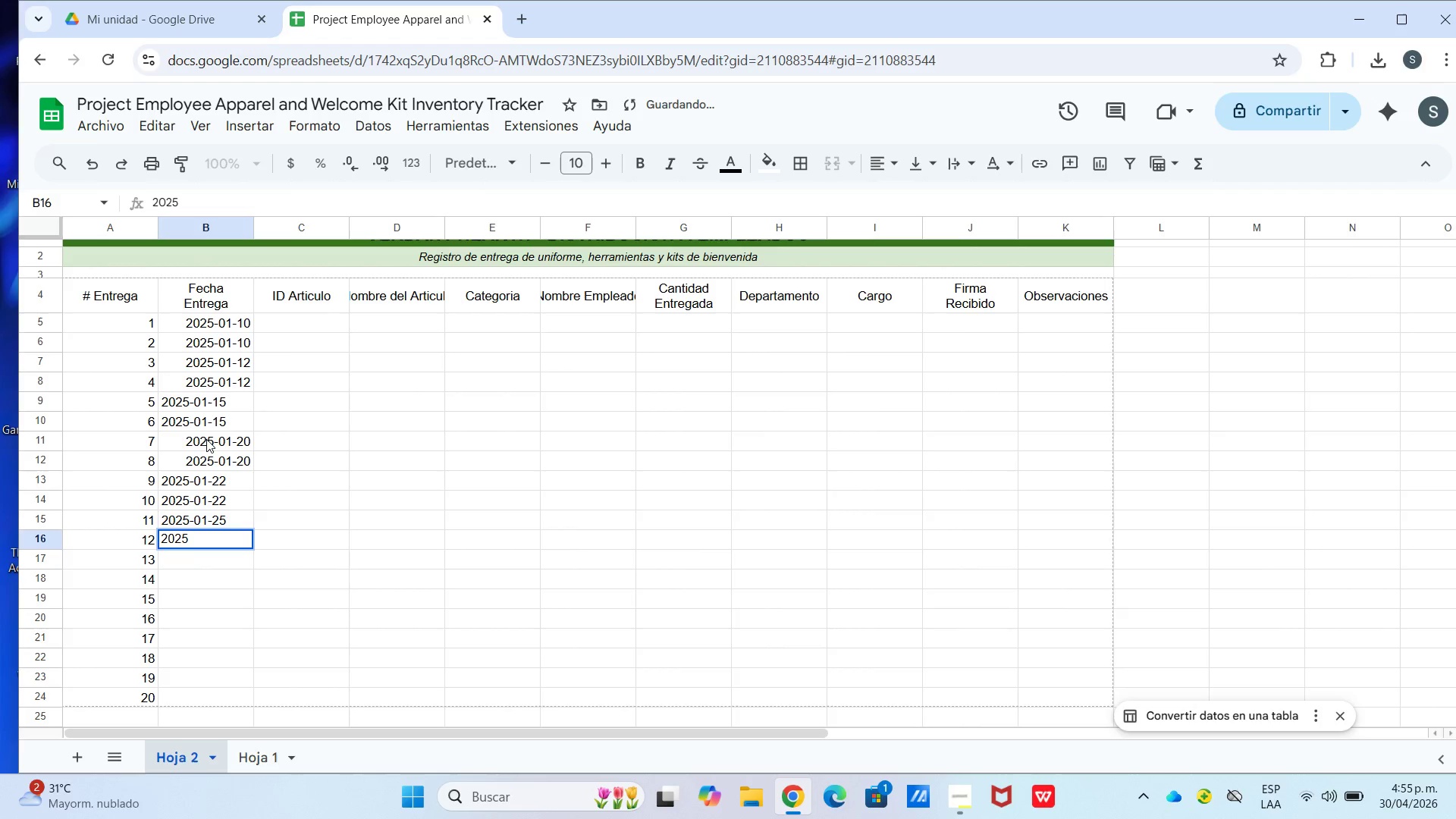 
key(Minus)
 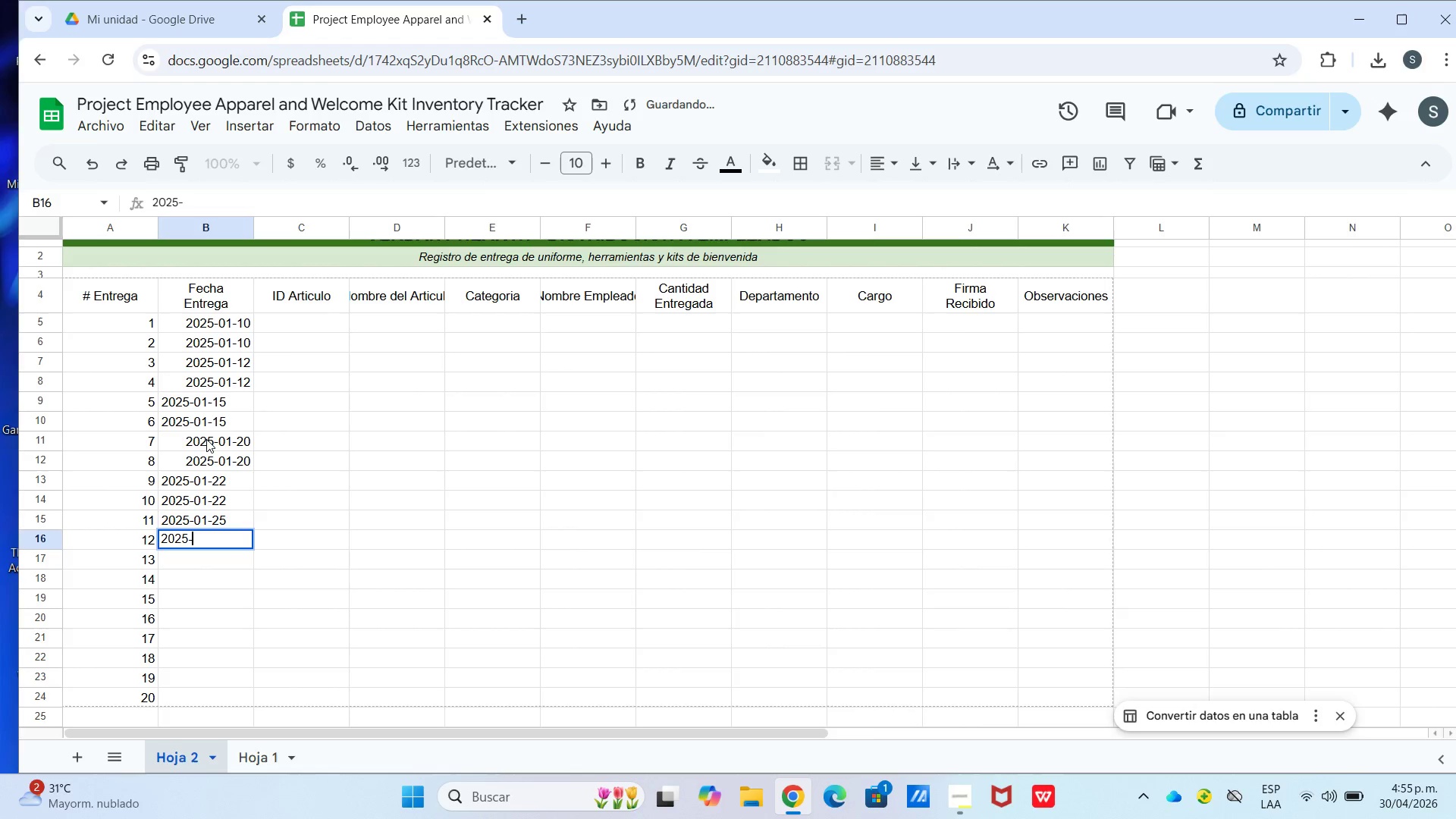 
key(Numpad0)
 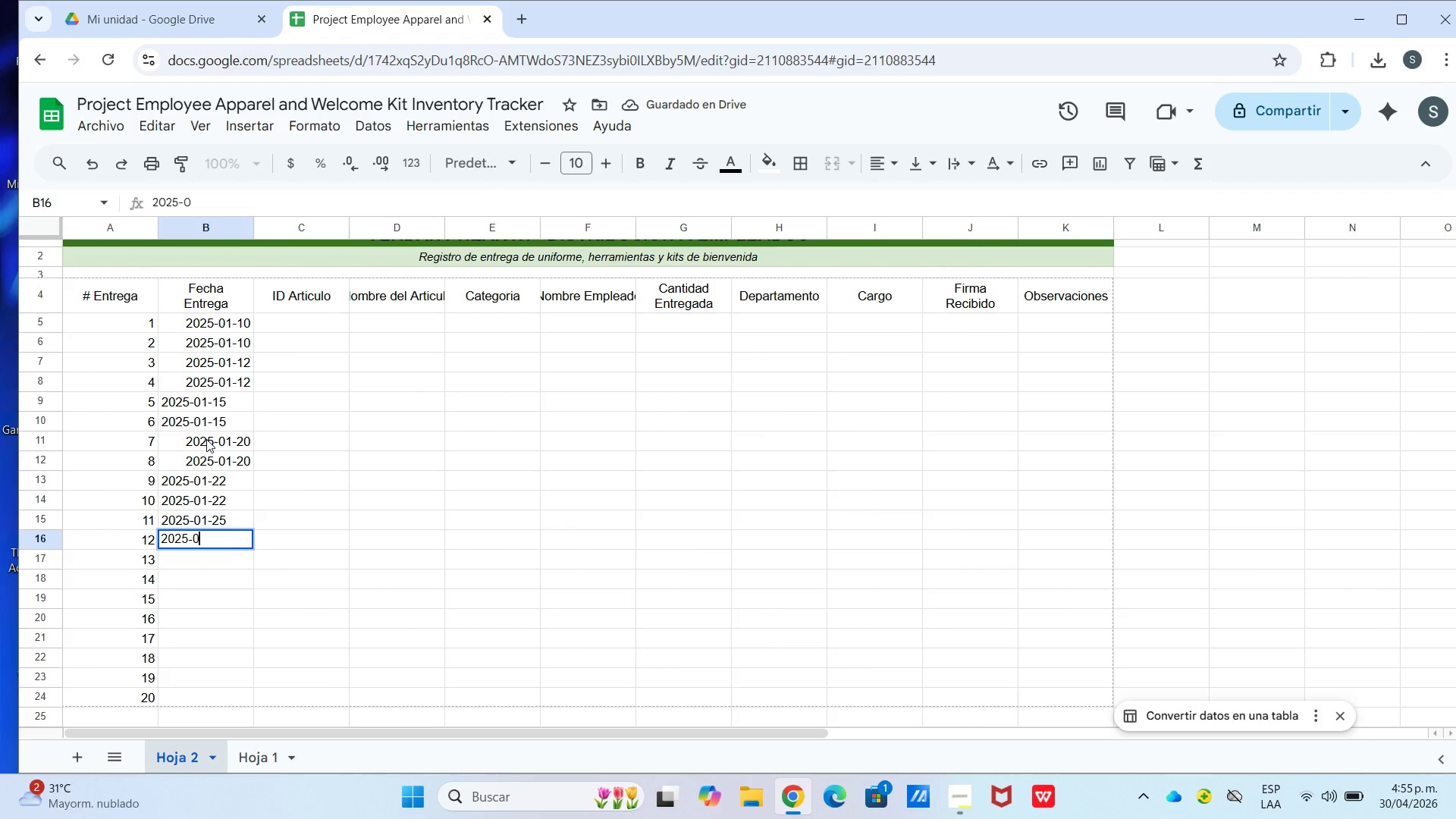 
key(Numpad1)
 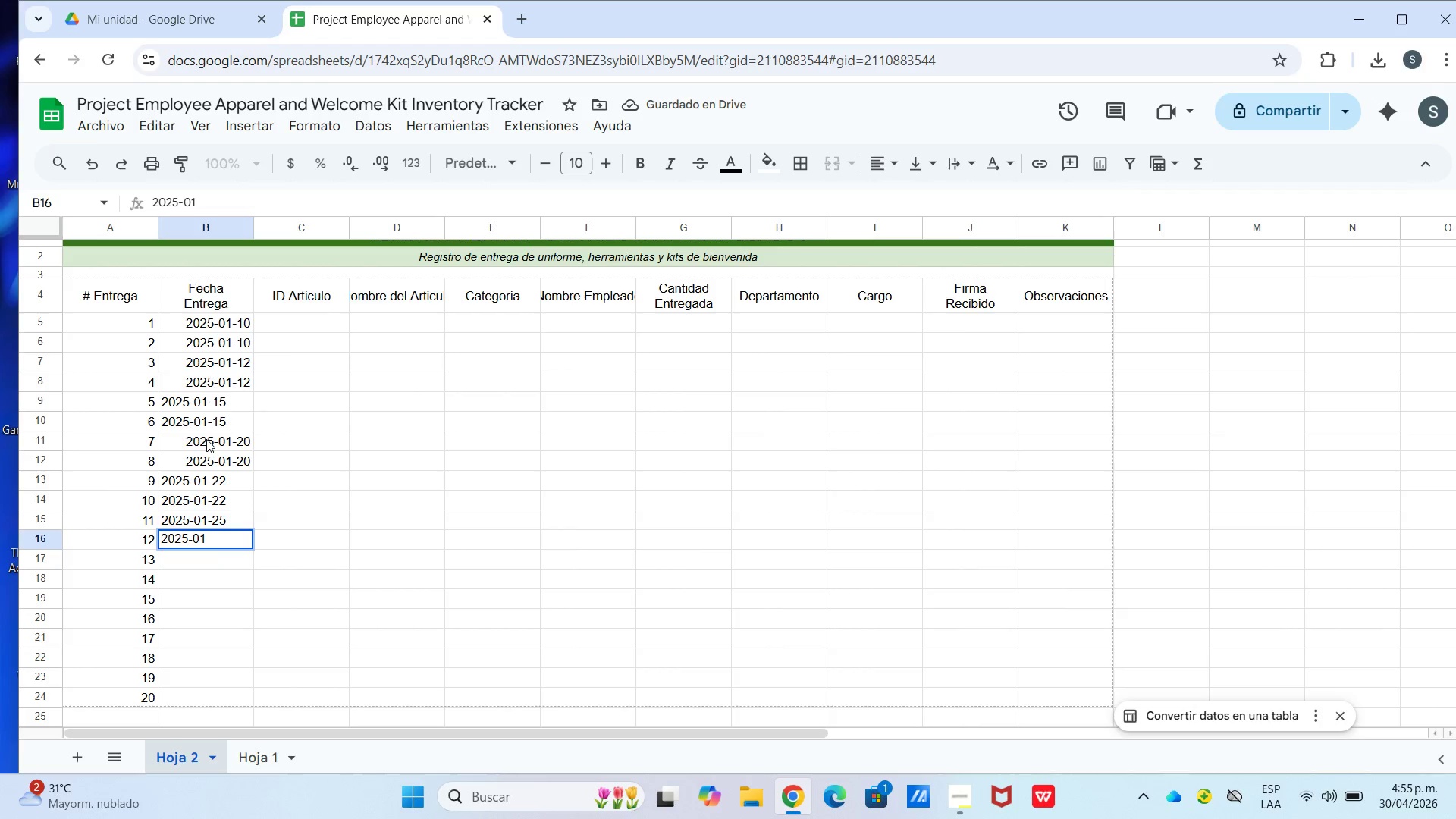 
key(Minus)
 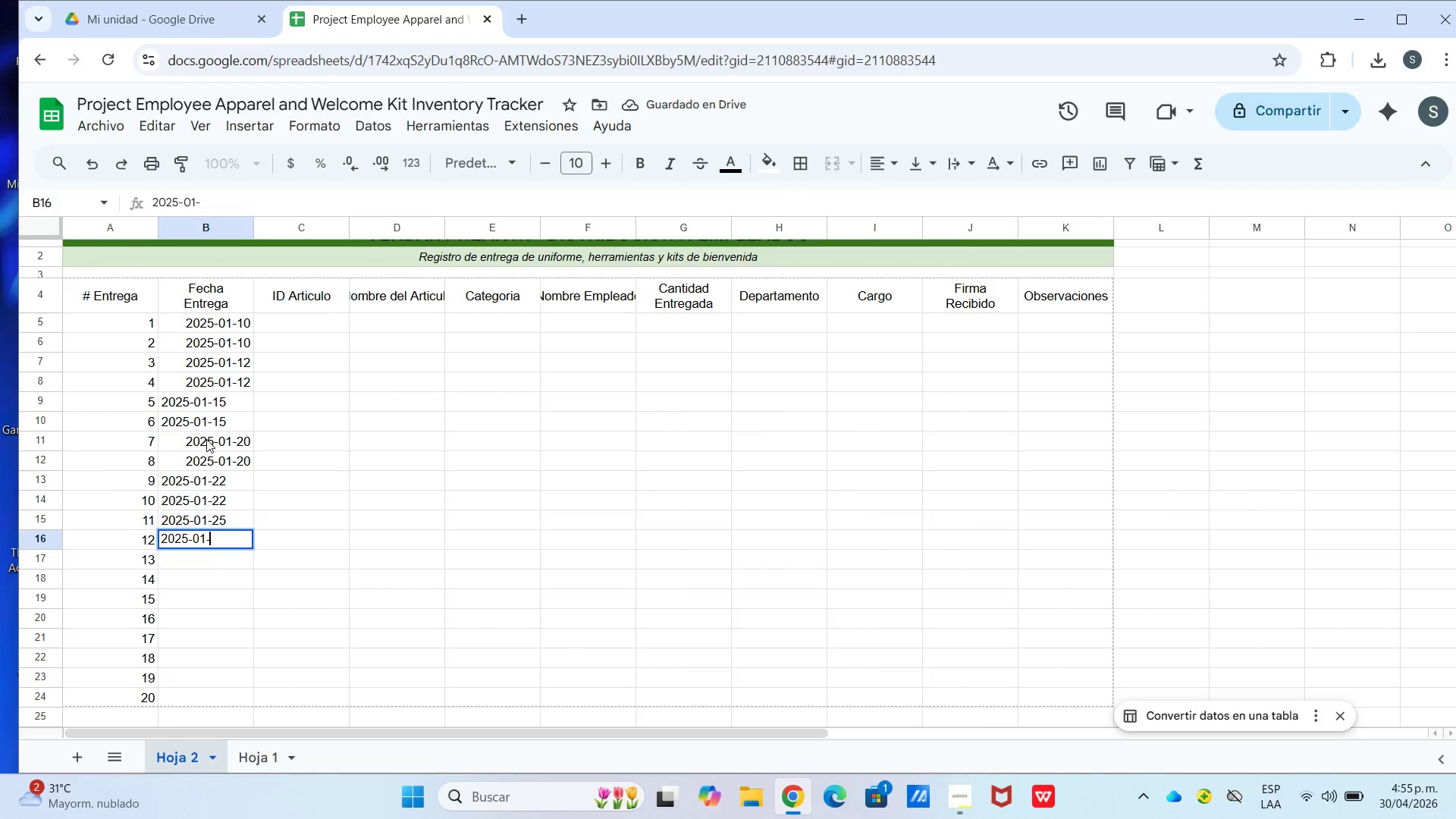 
key(Numpad2)
 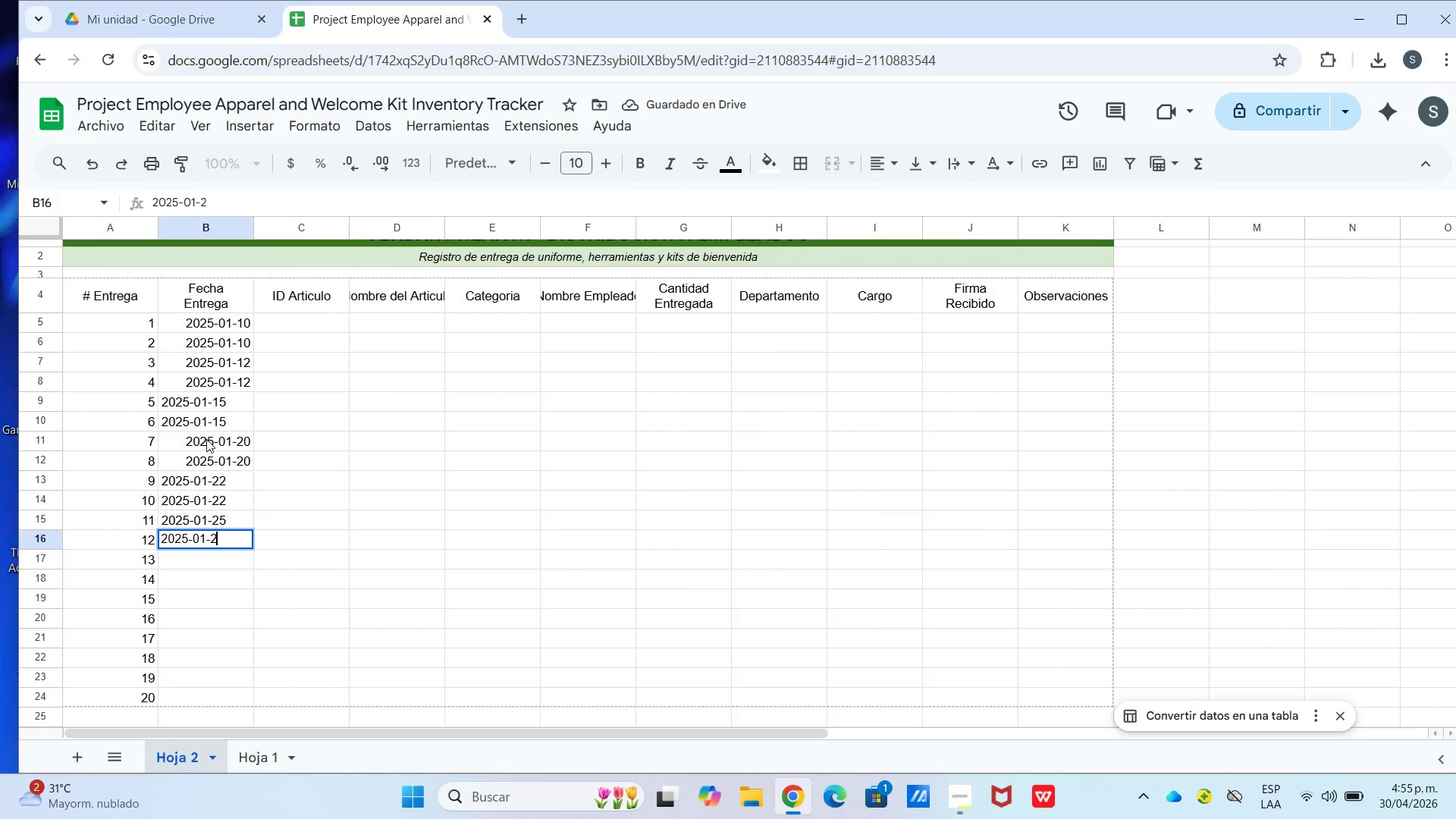 
key(Numpad5)
 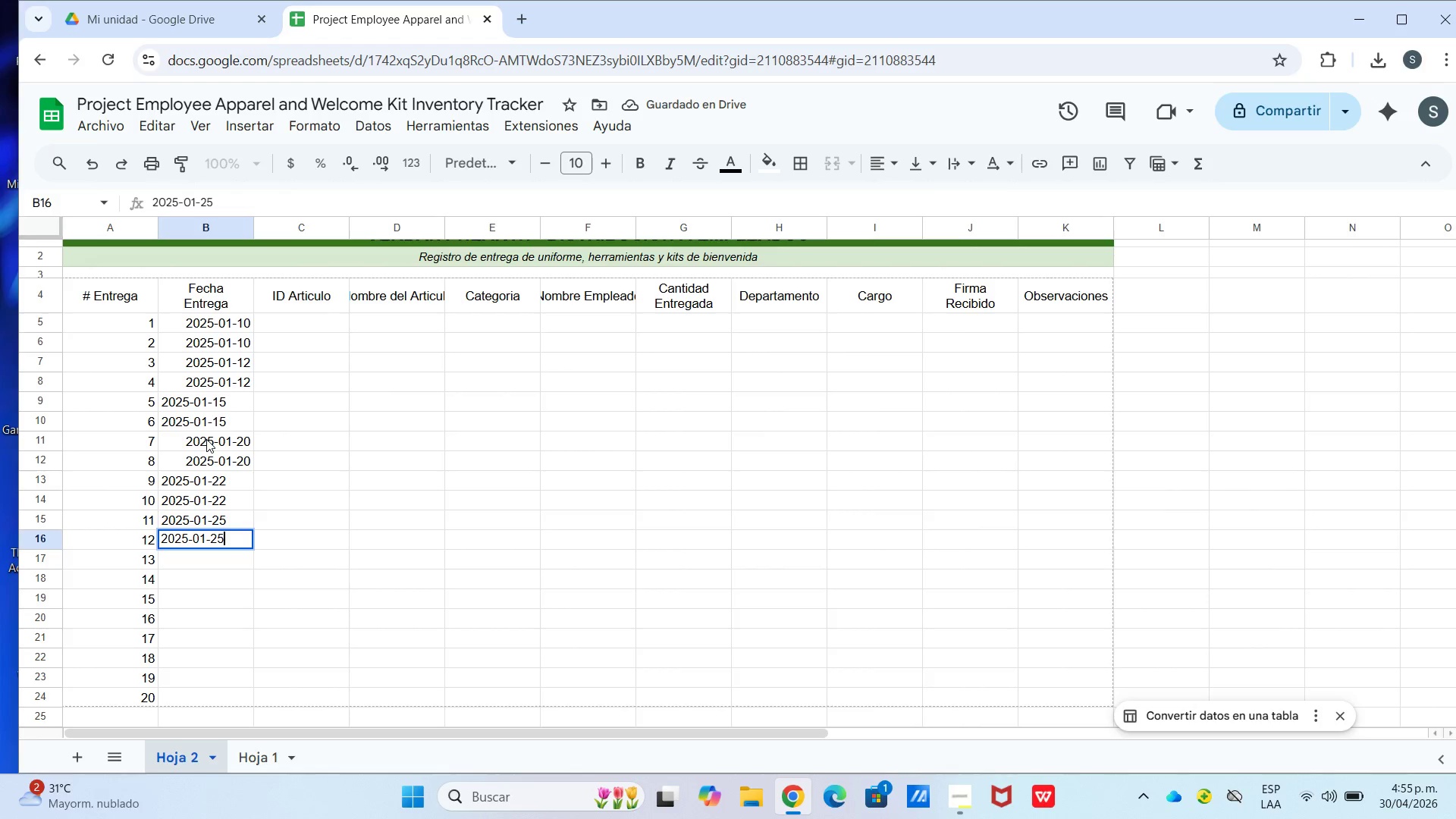 
key(Enter)
 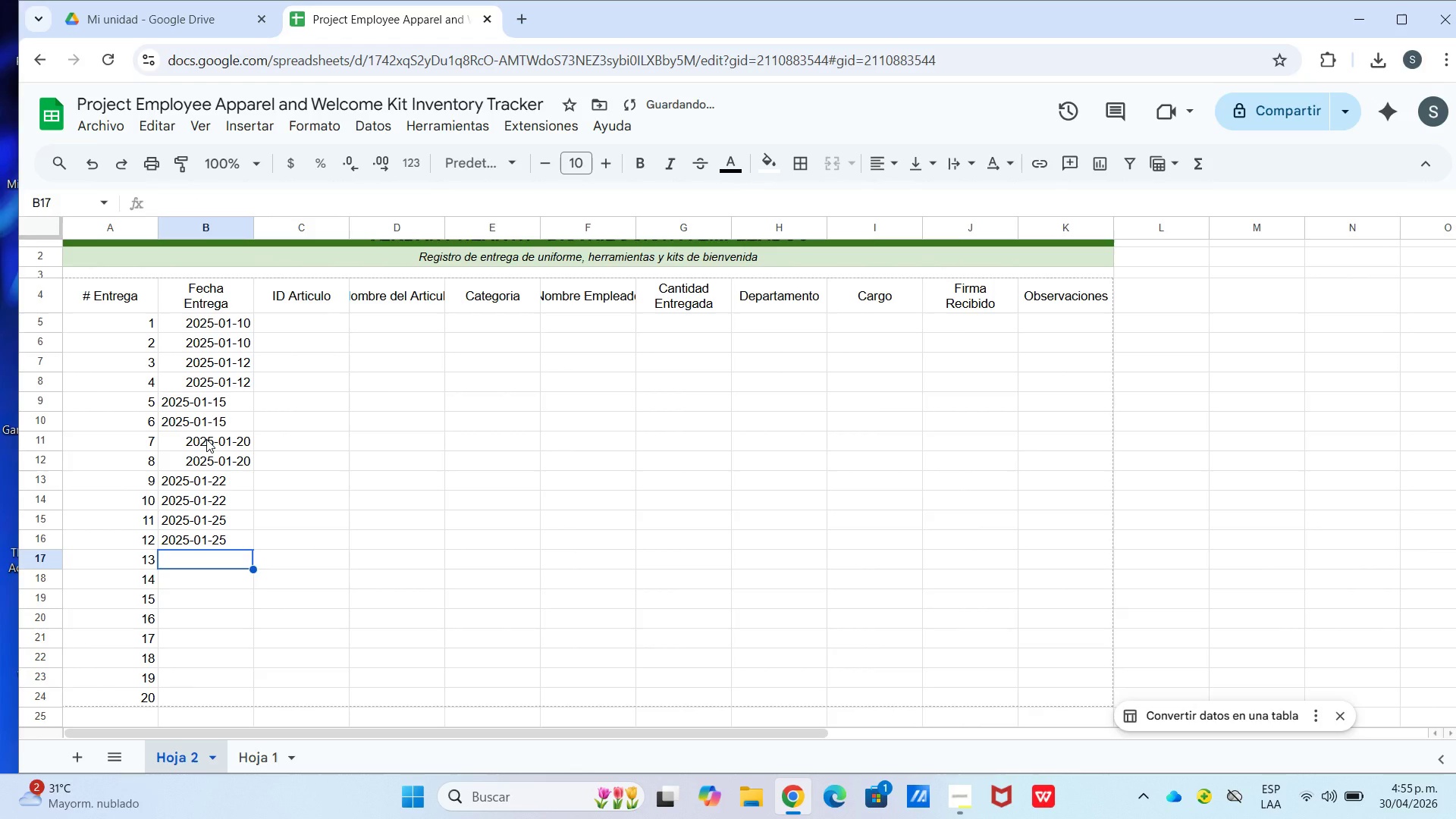 
key(Numpad2)
 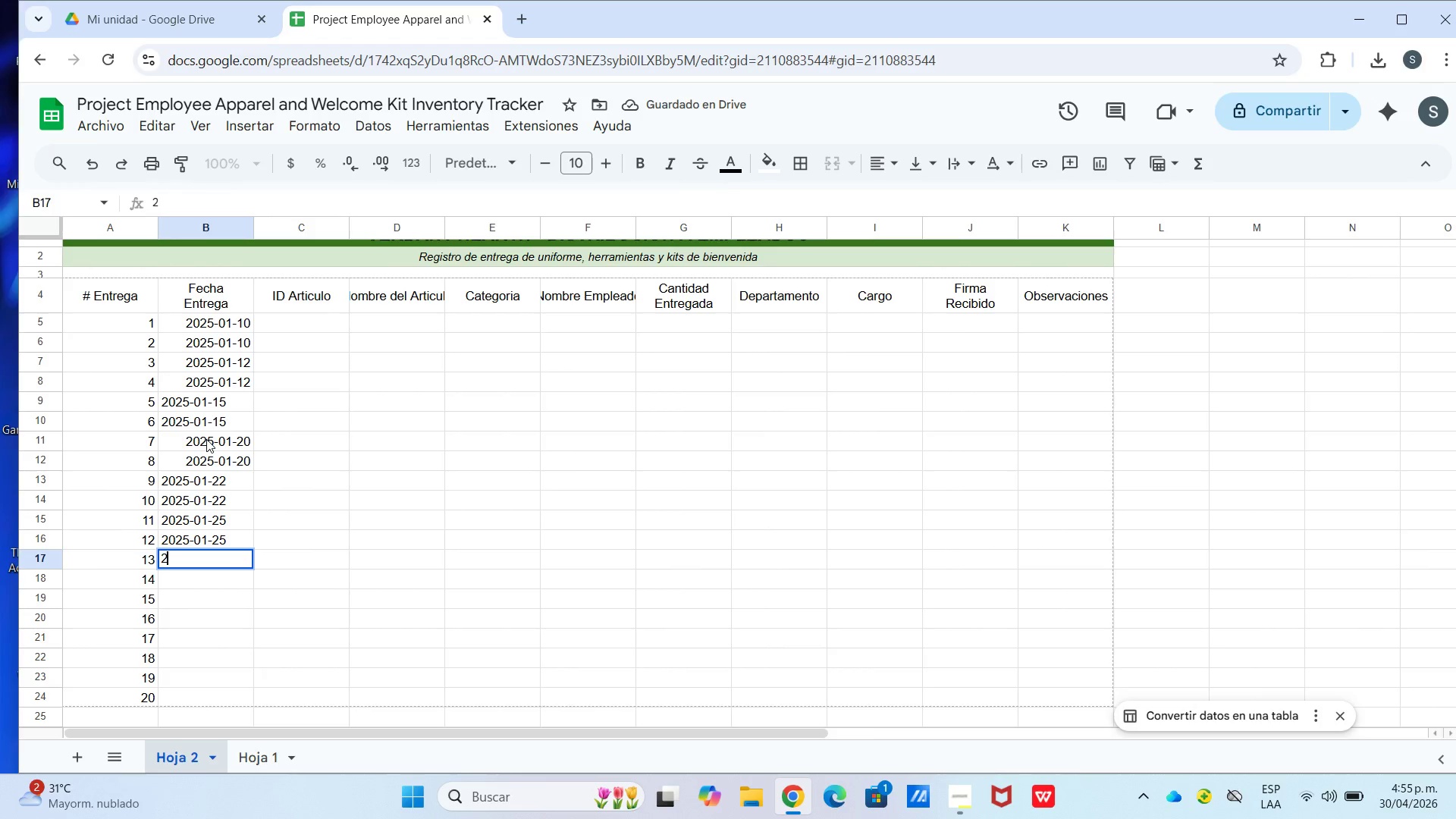 
key(Numpad5)
 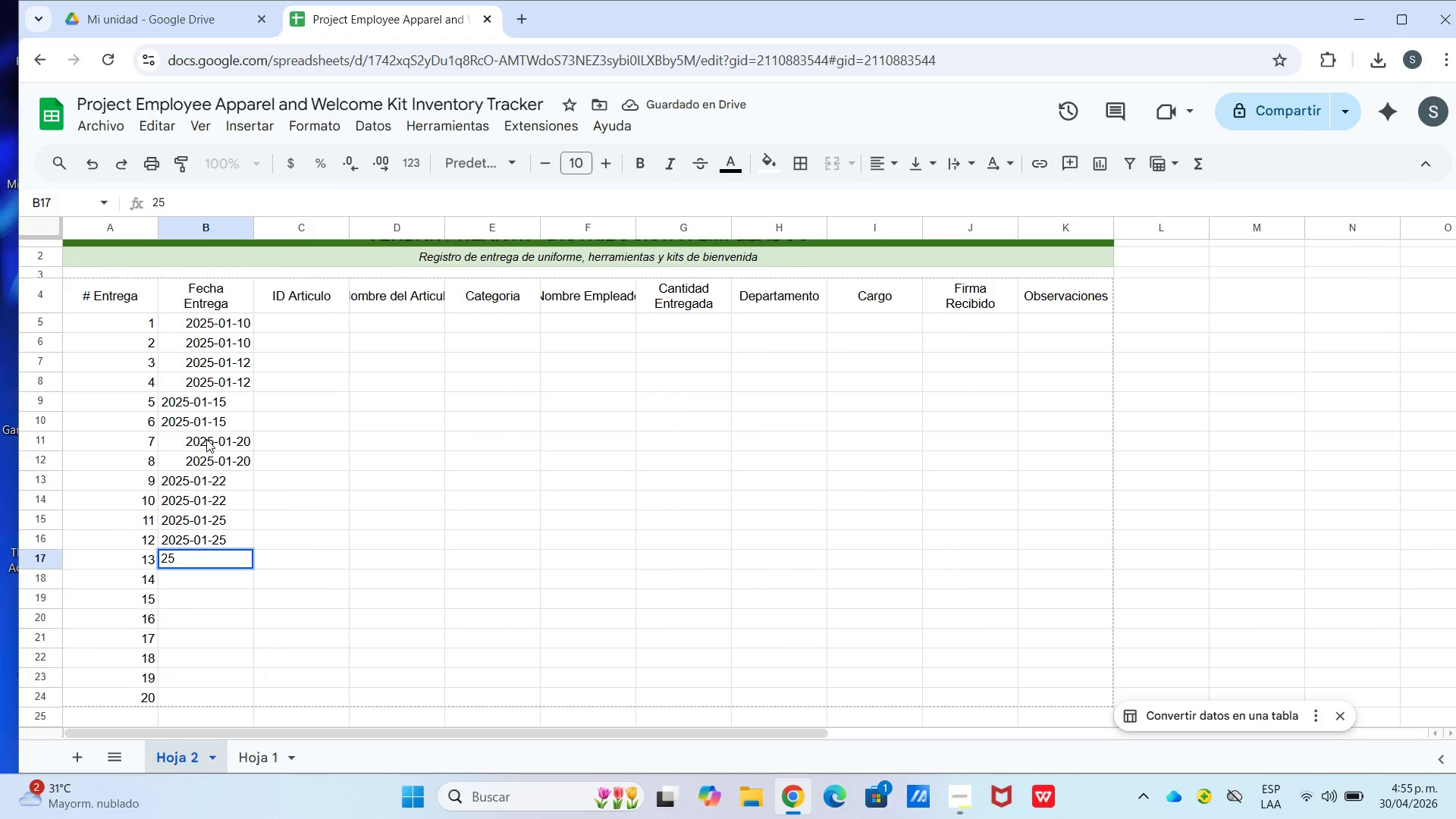 
key(Backspace)
 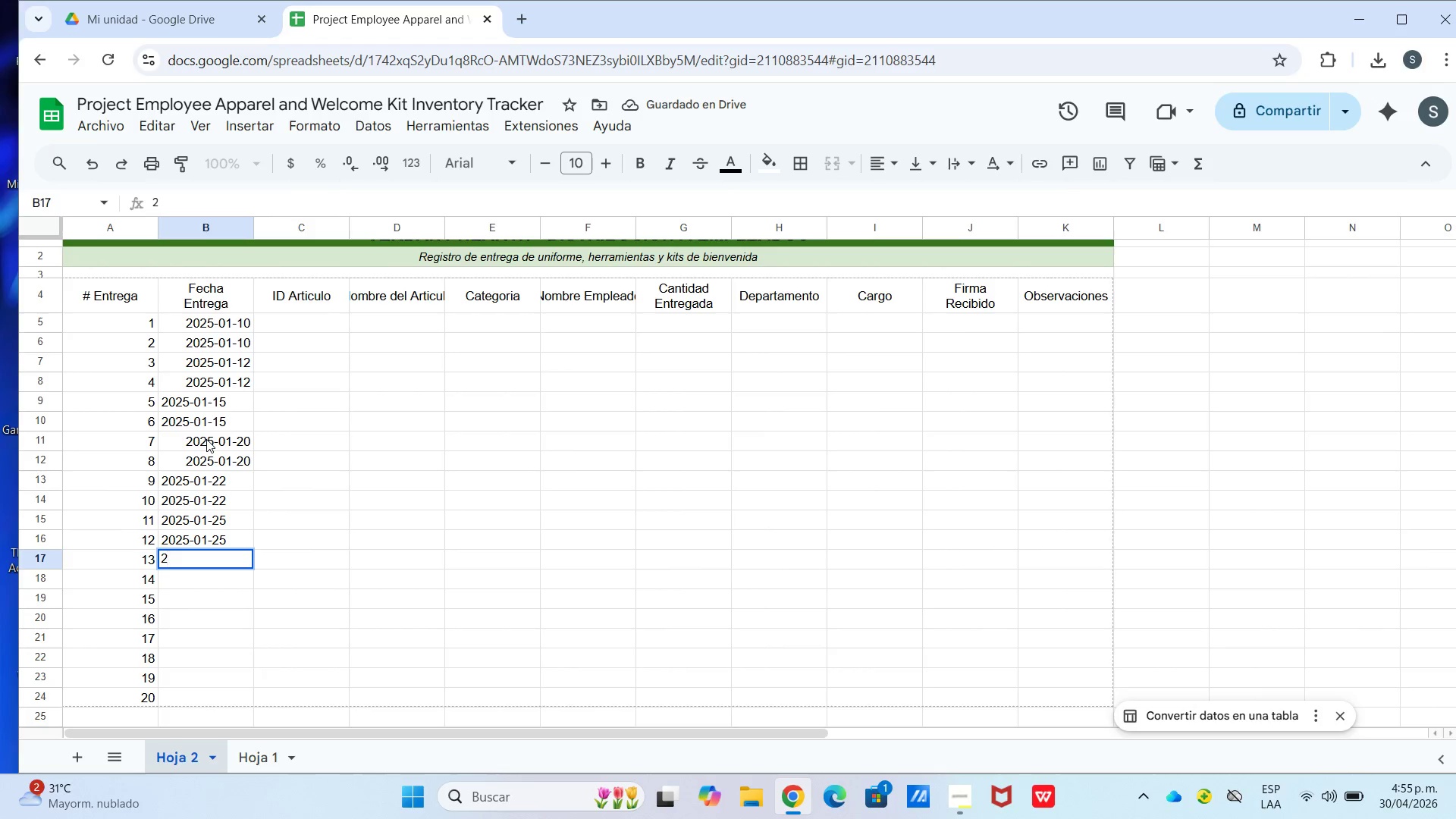 
key(Numpad0)
 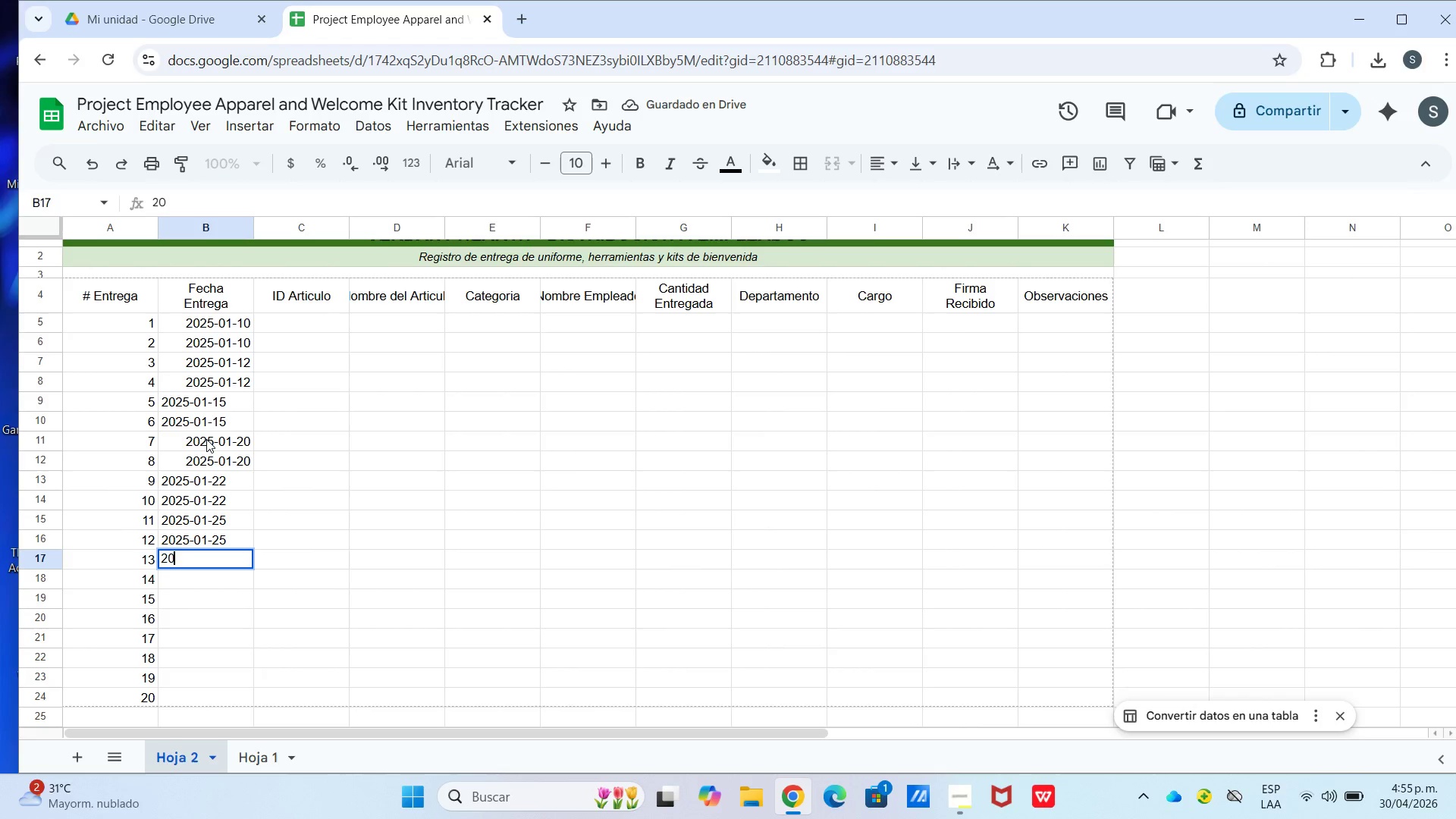 
key(Numpad2)
 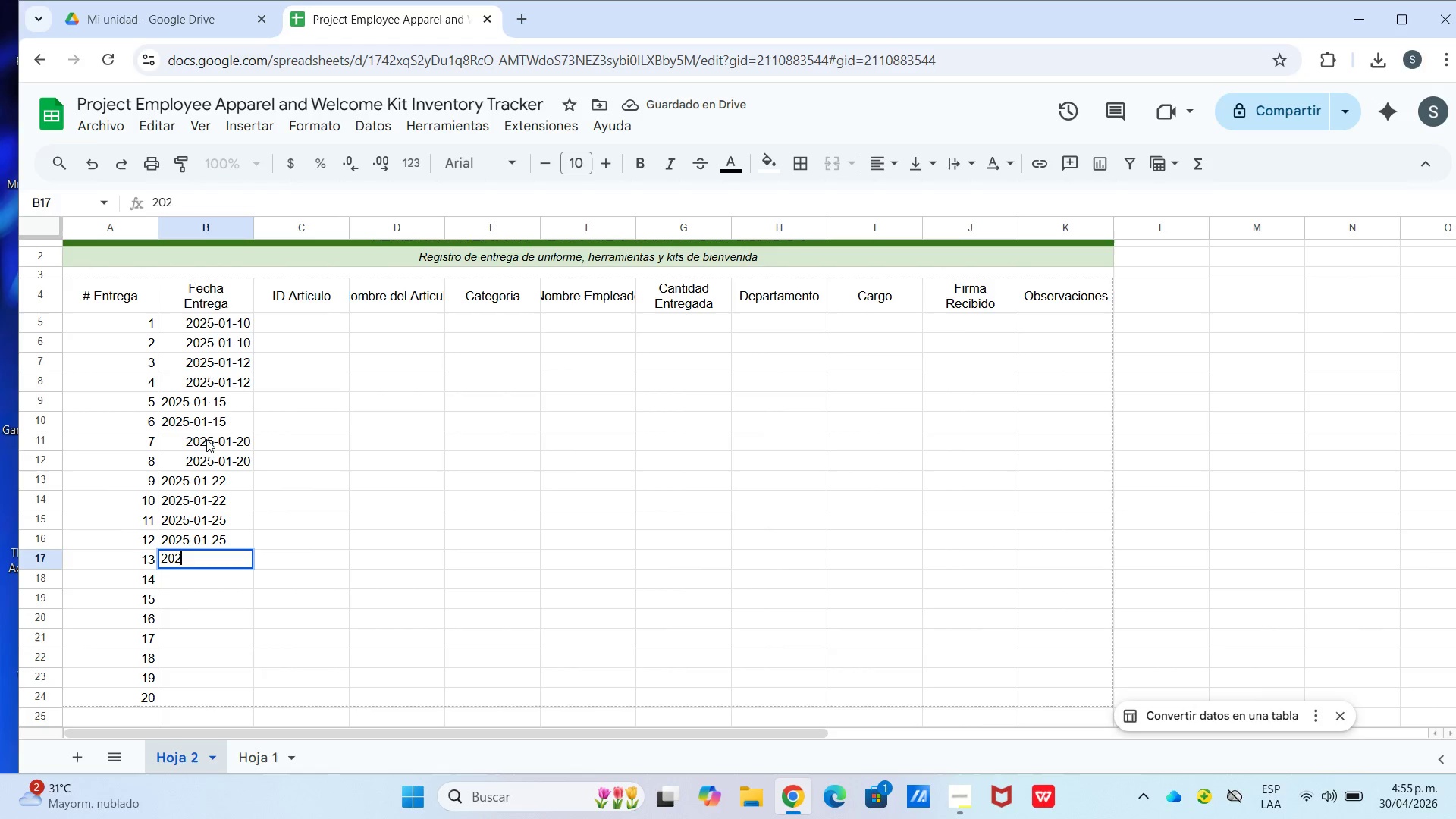 
key(Numpad5)
 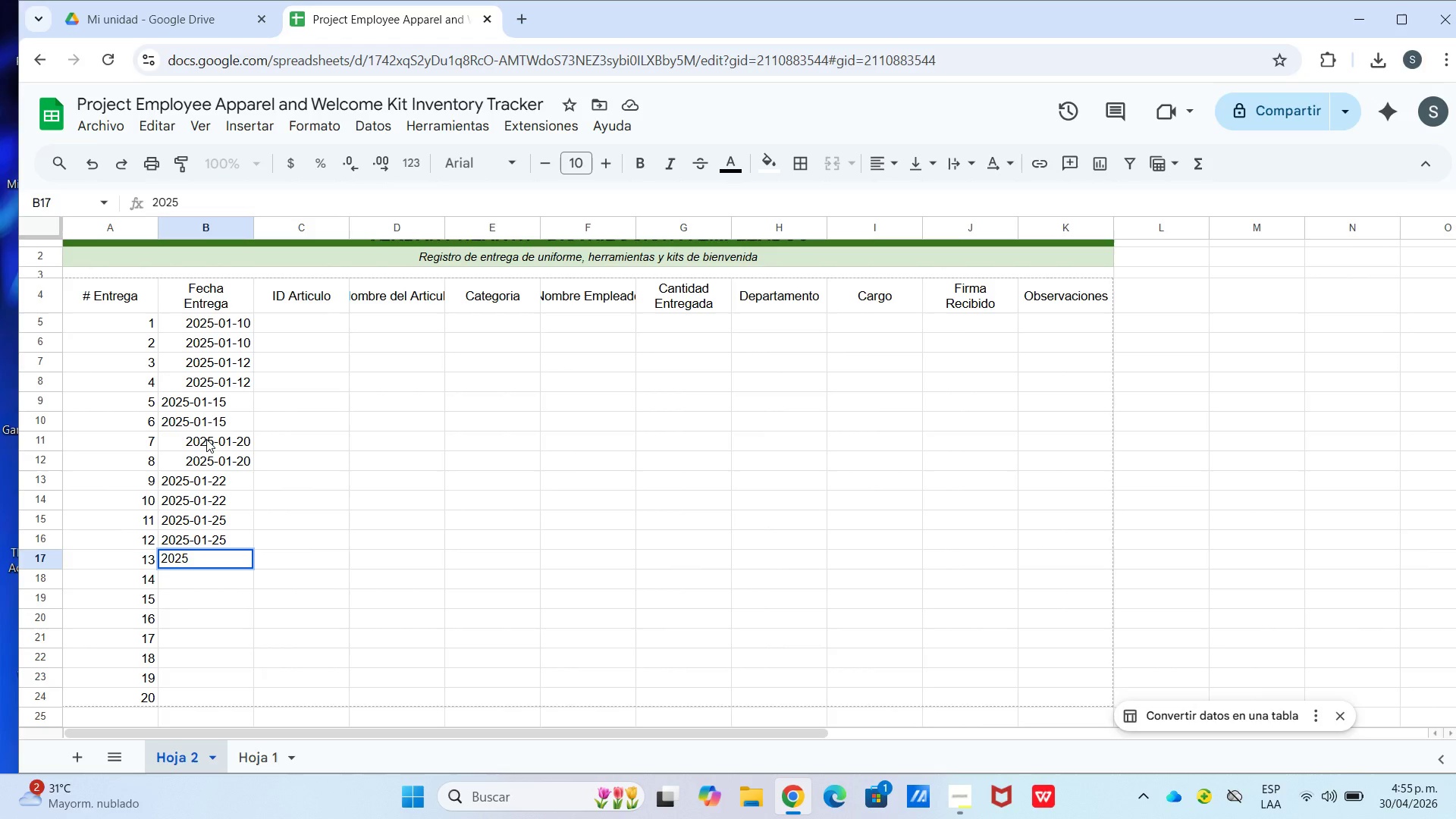 
key(Minus)
 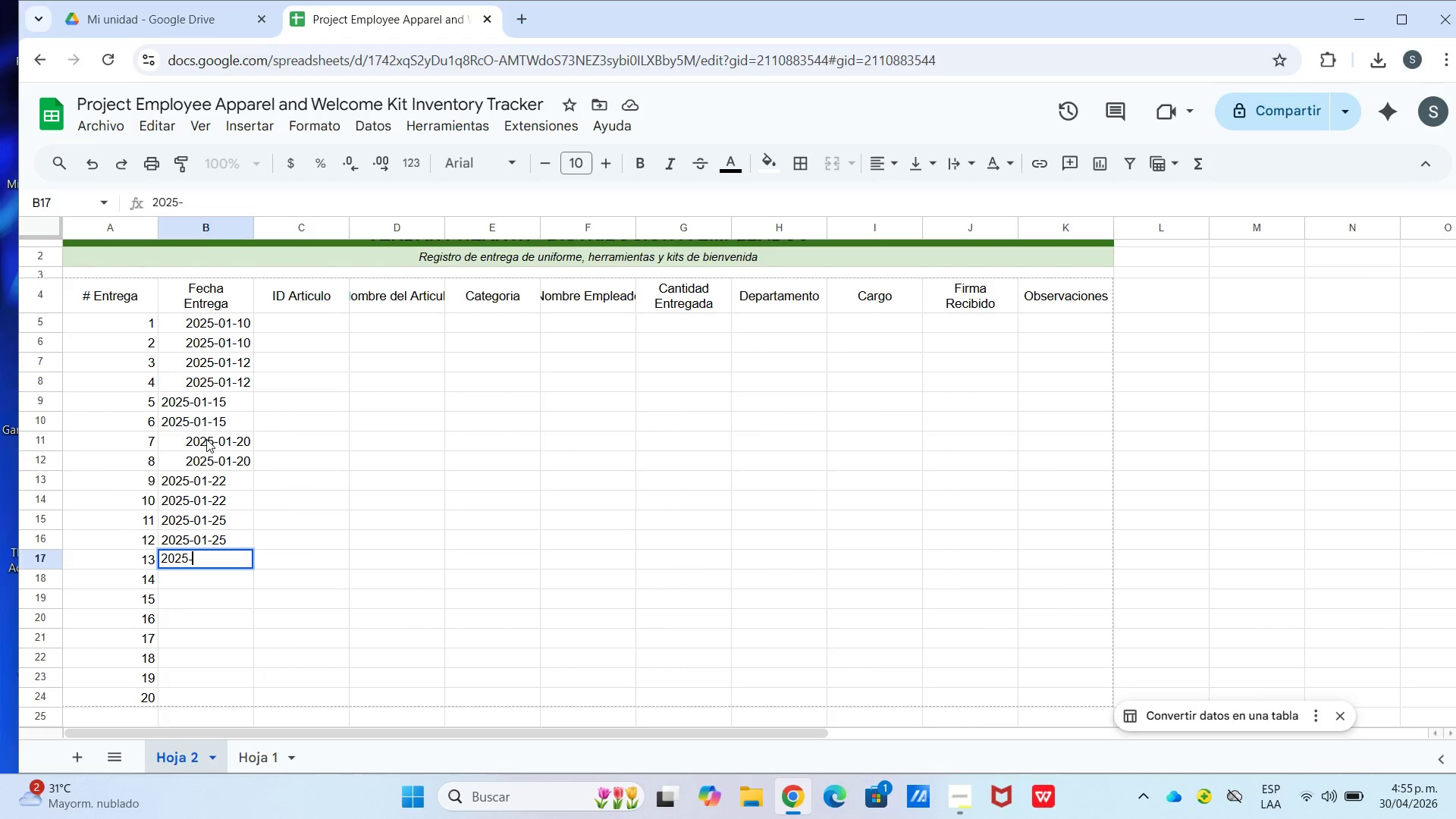 
key(Numpad0)
 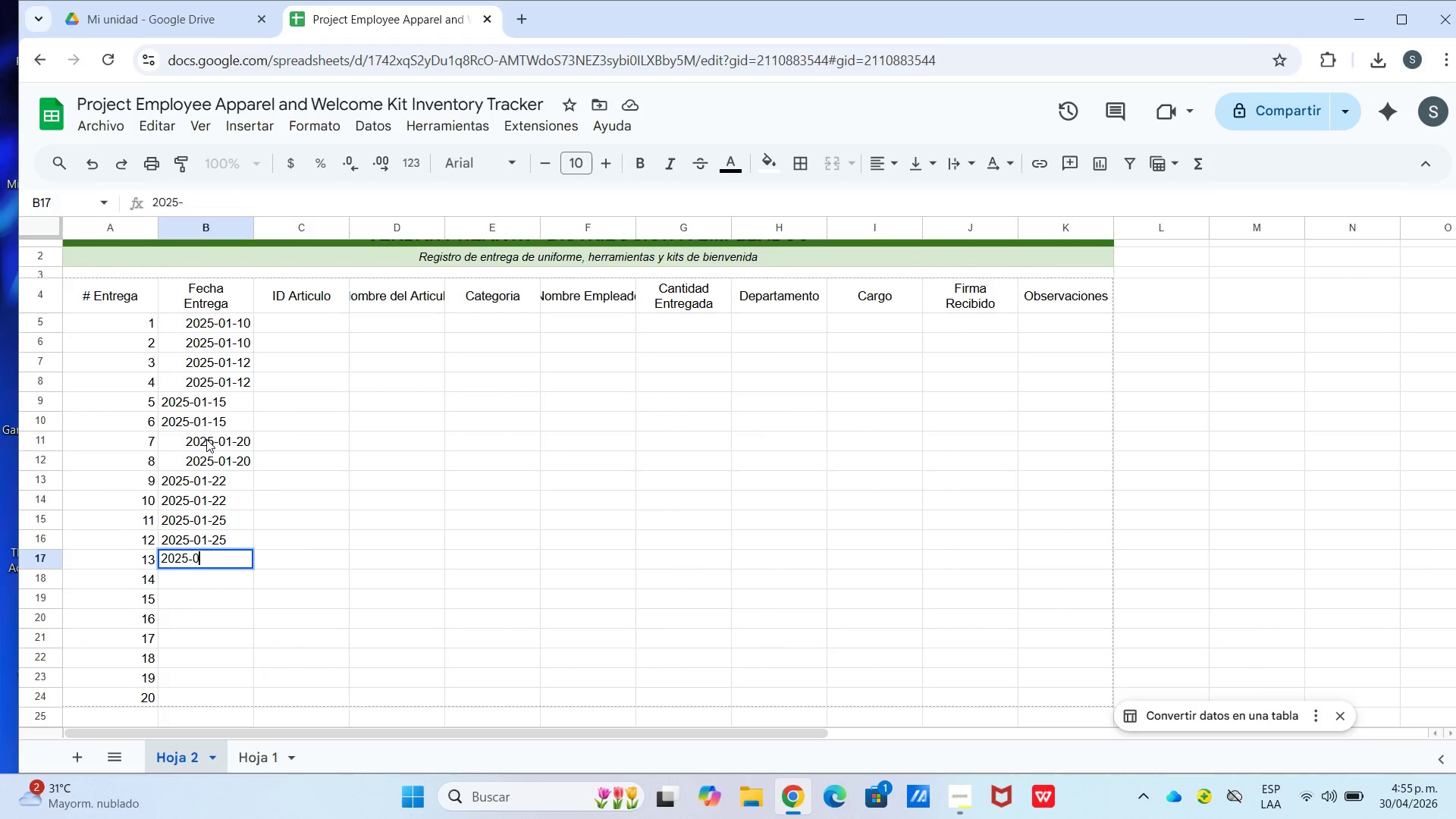 
key(Numpad2)
 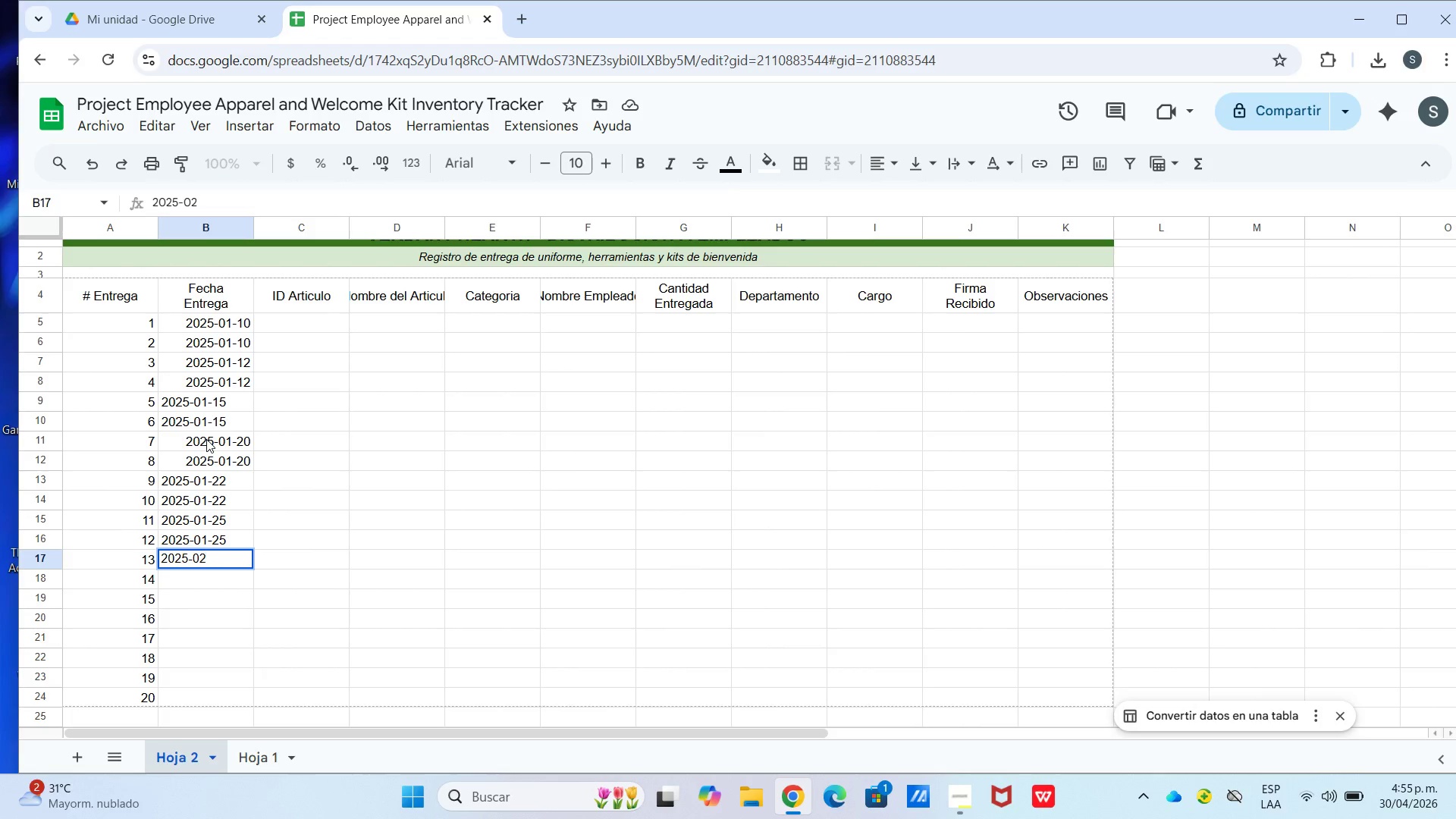 
key(Minus)
 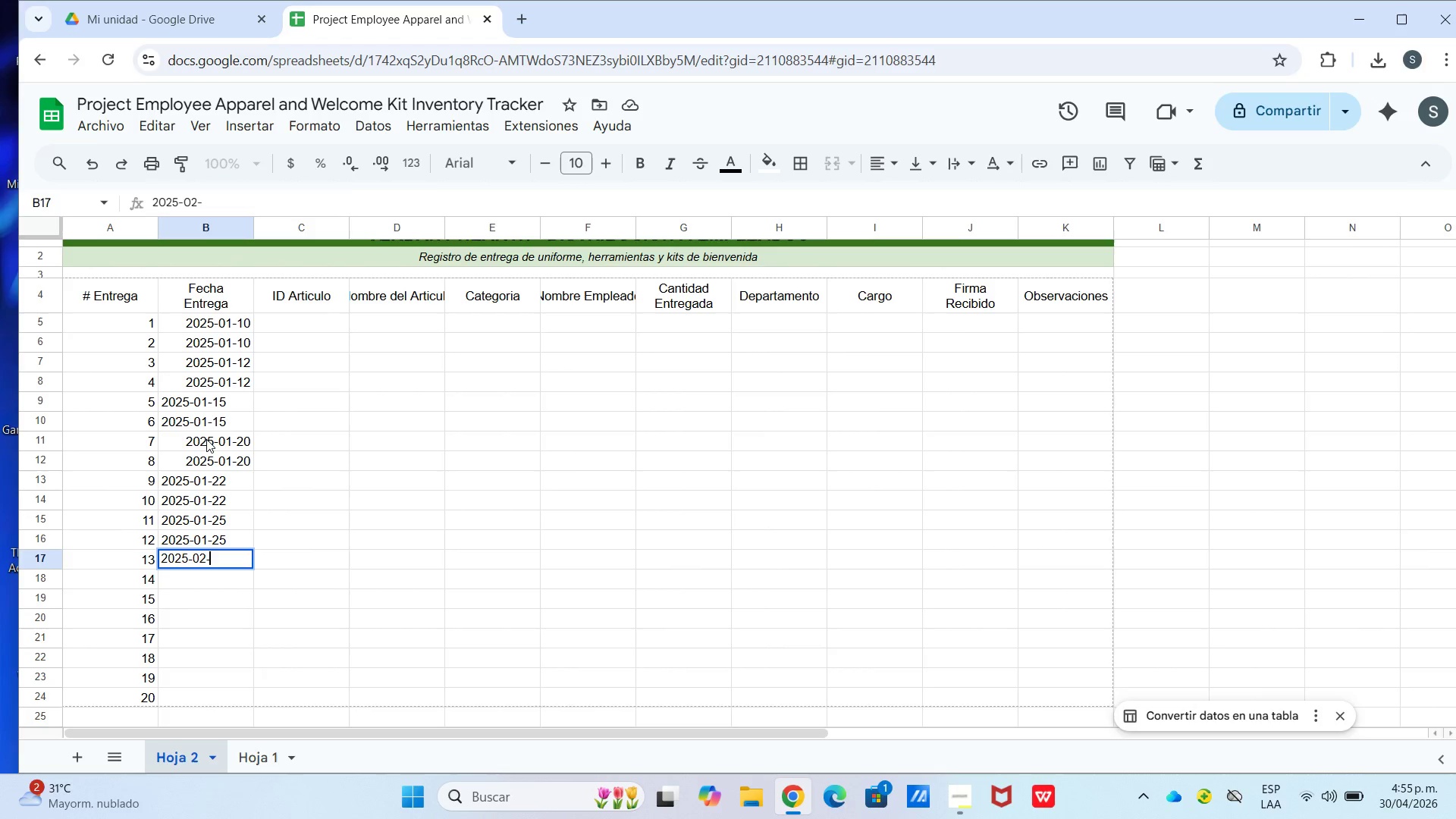 
key(Numpad0)
 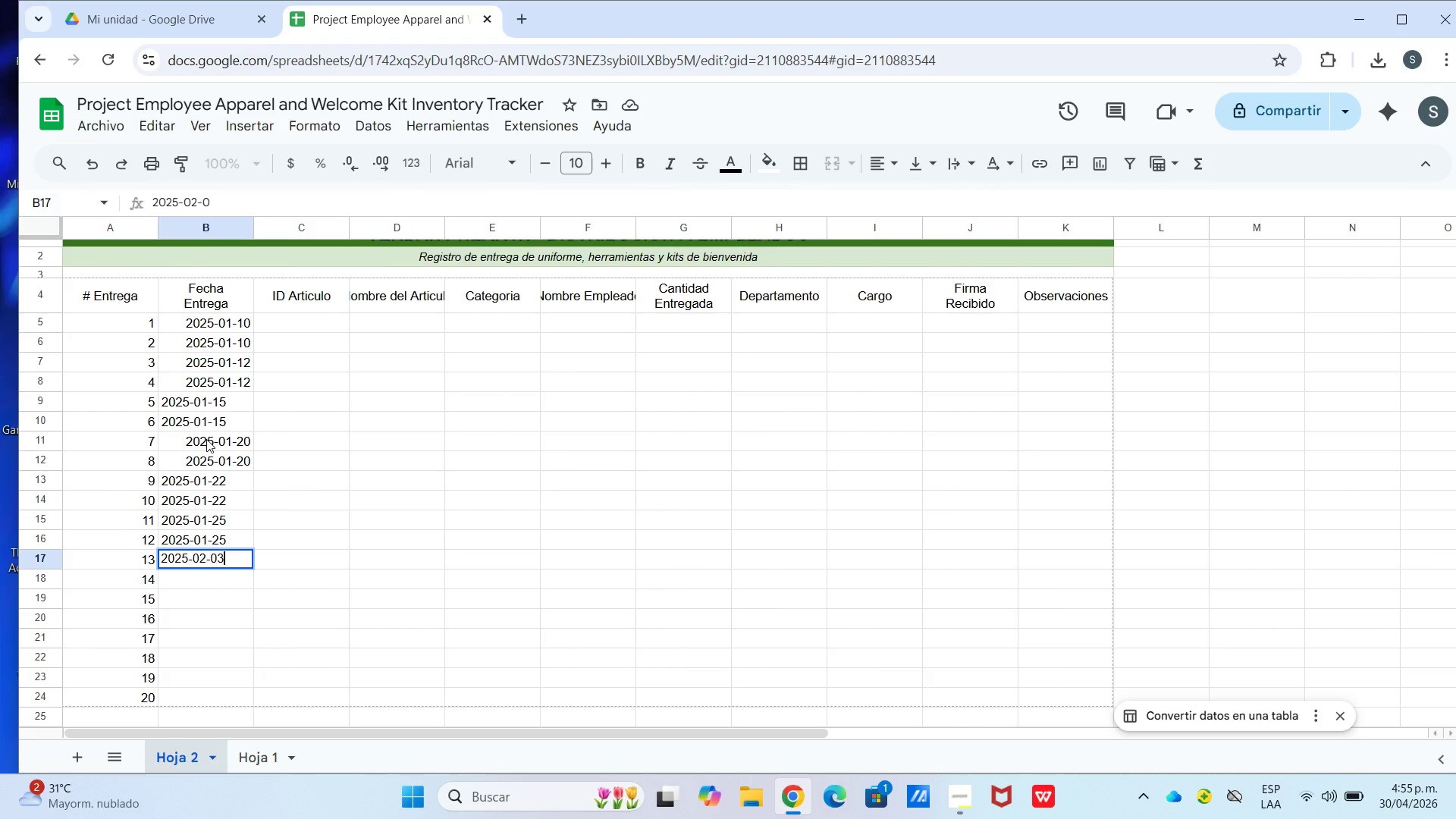 
key(Numpad3)
 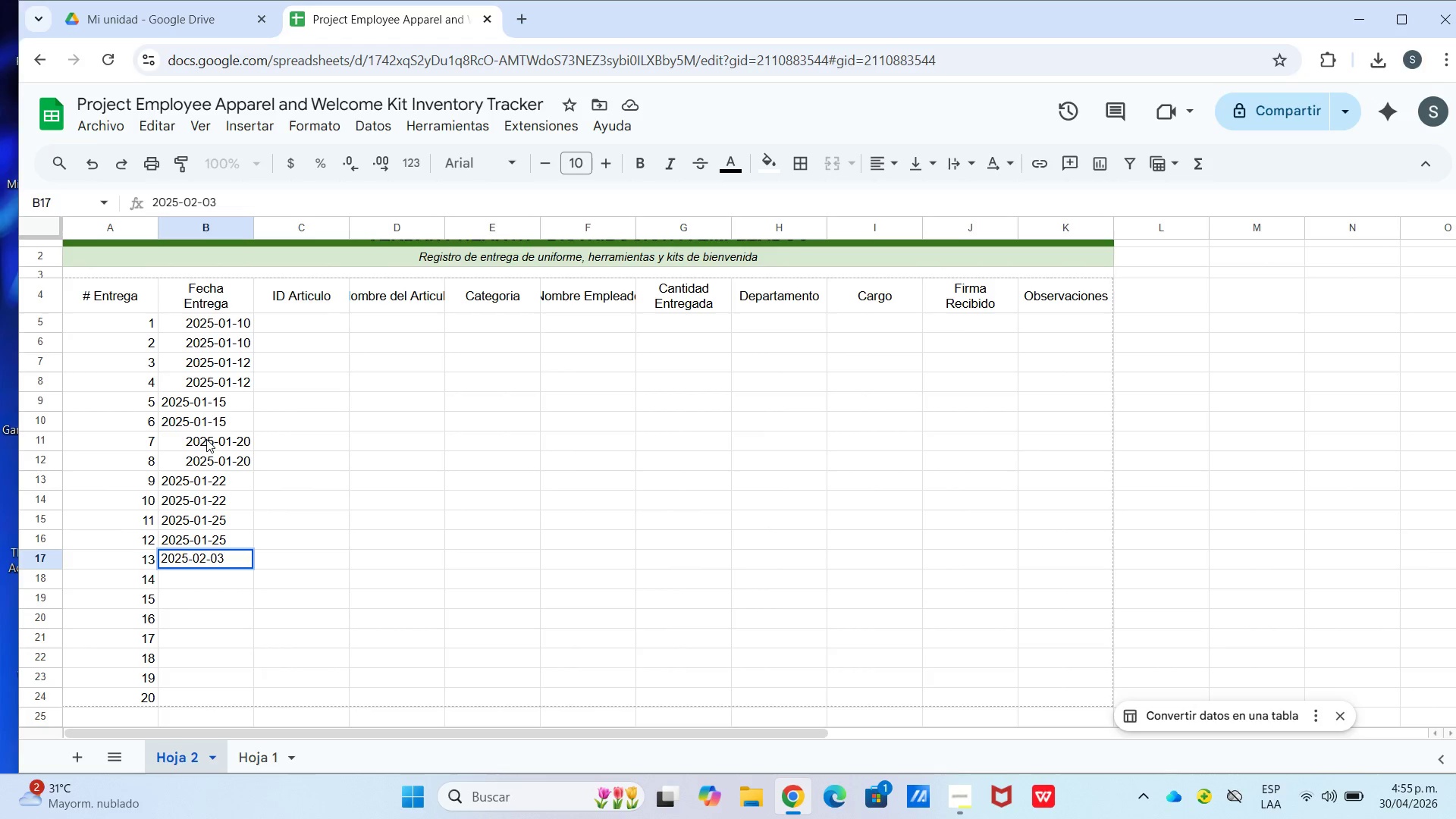 
key(Enter)
 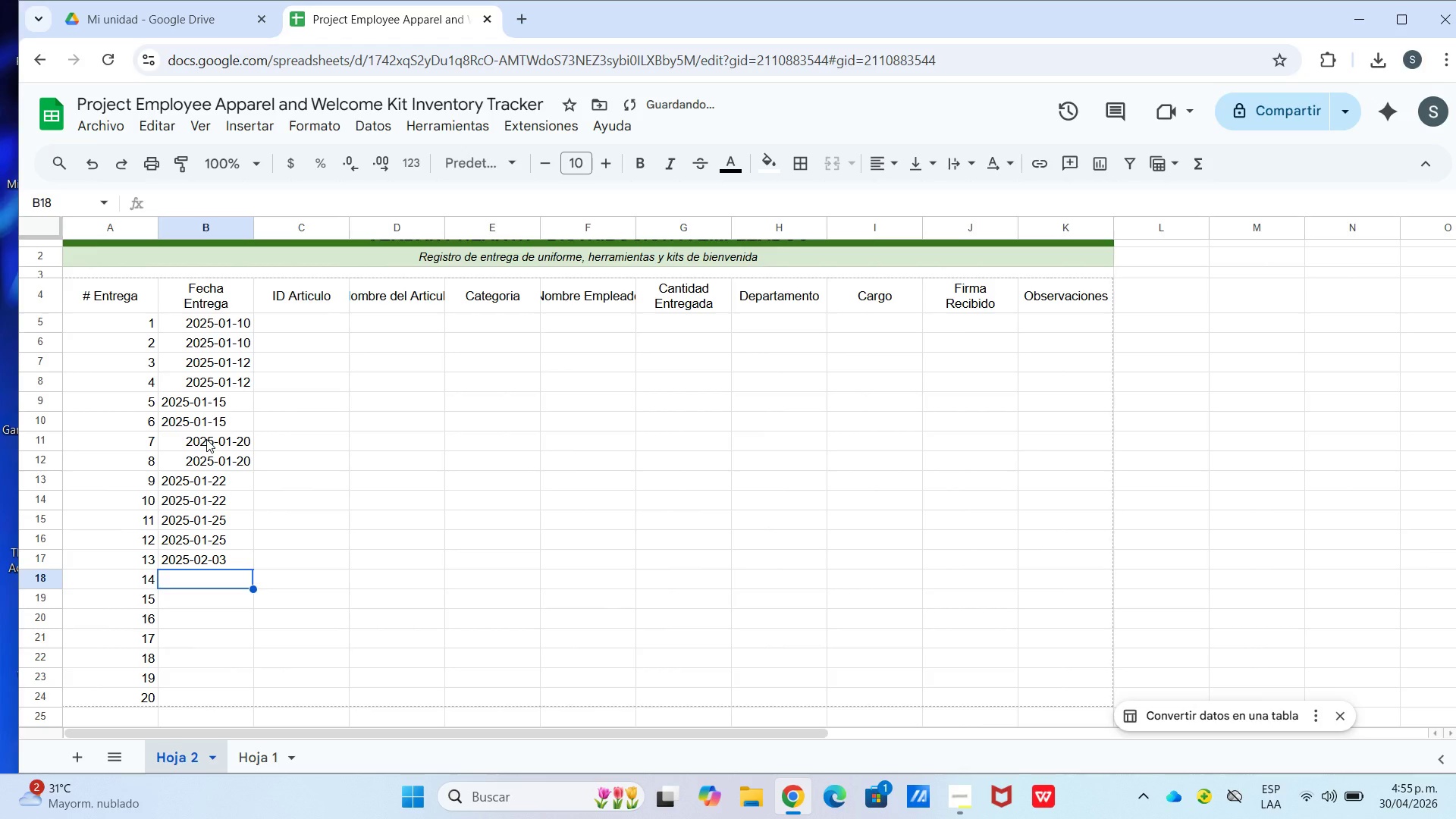 
key(Numpad2)
 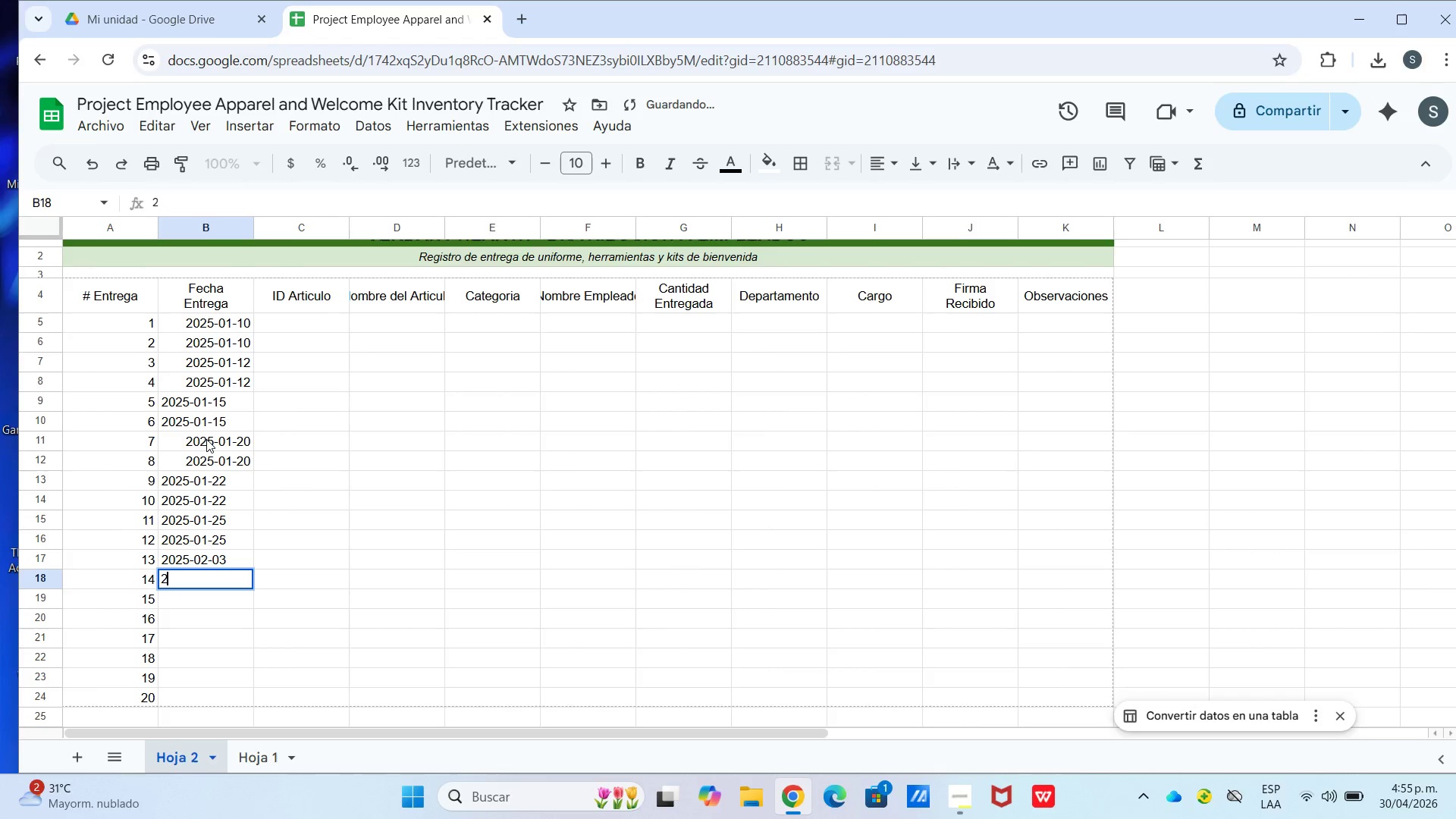 
key(Numpad0)
 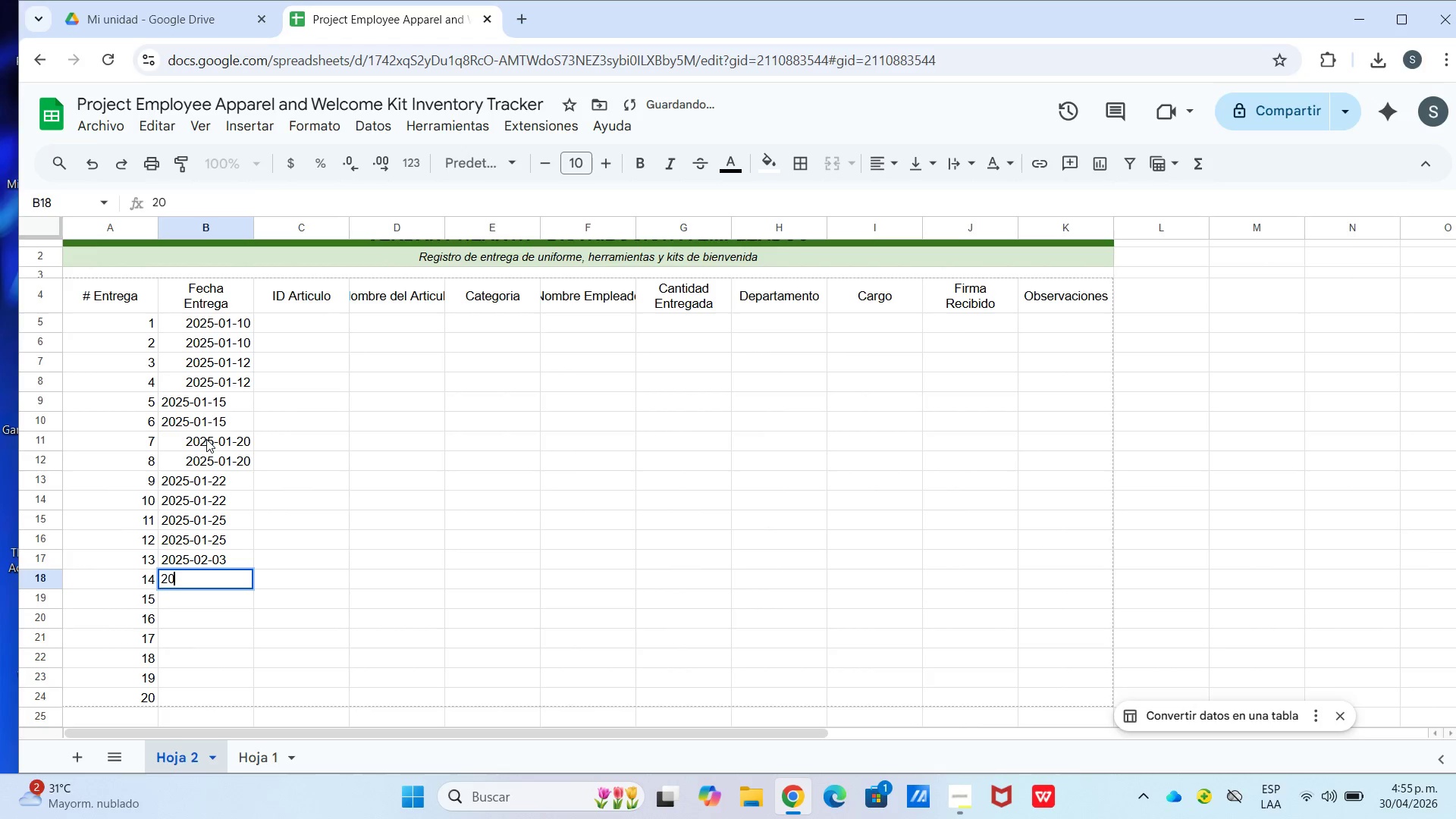 
key(Numpad2)
 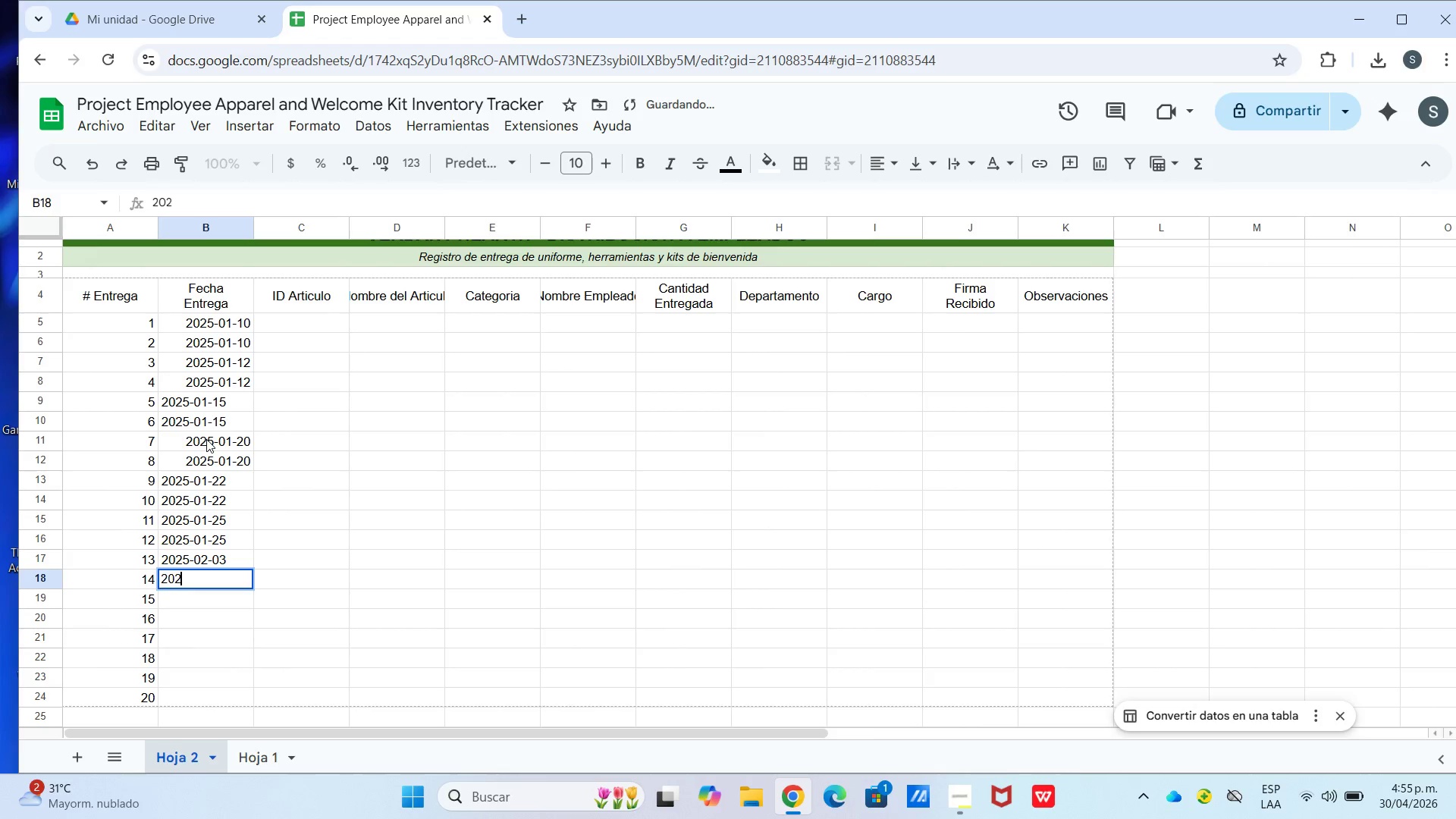 
key(Numpad5)
 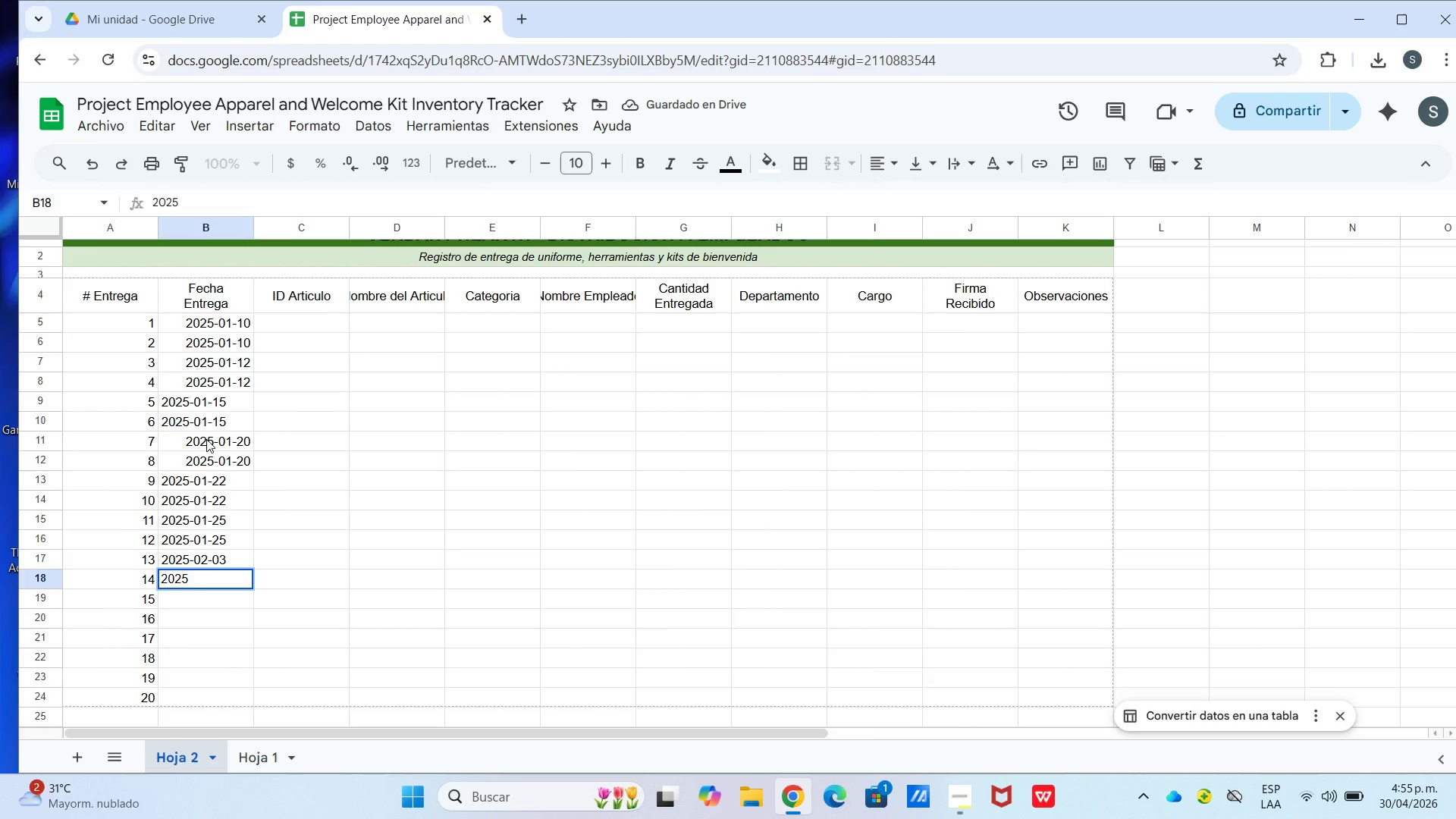 
key(Minus)
 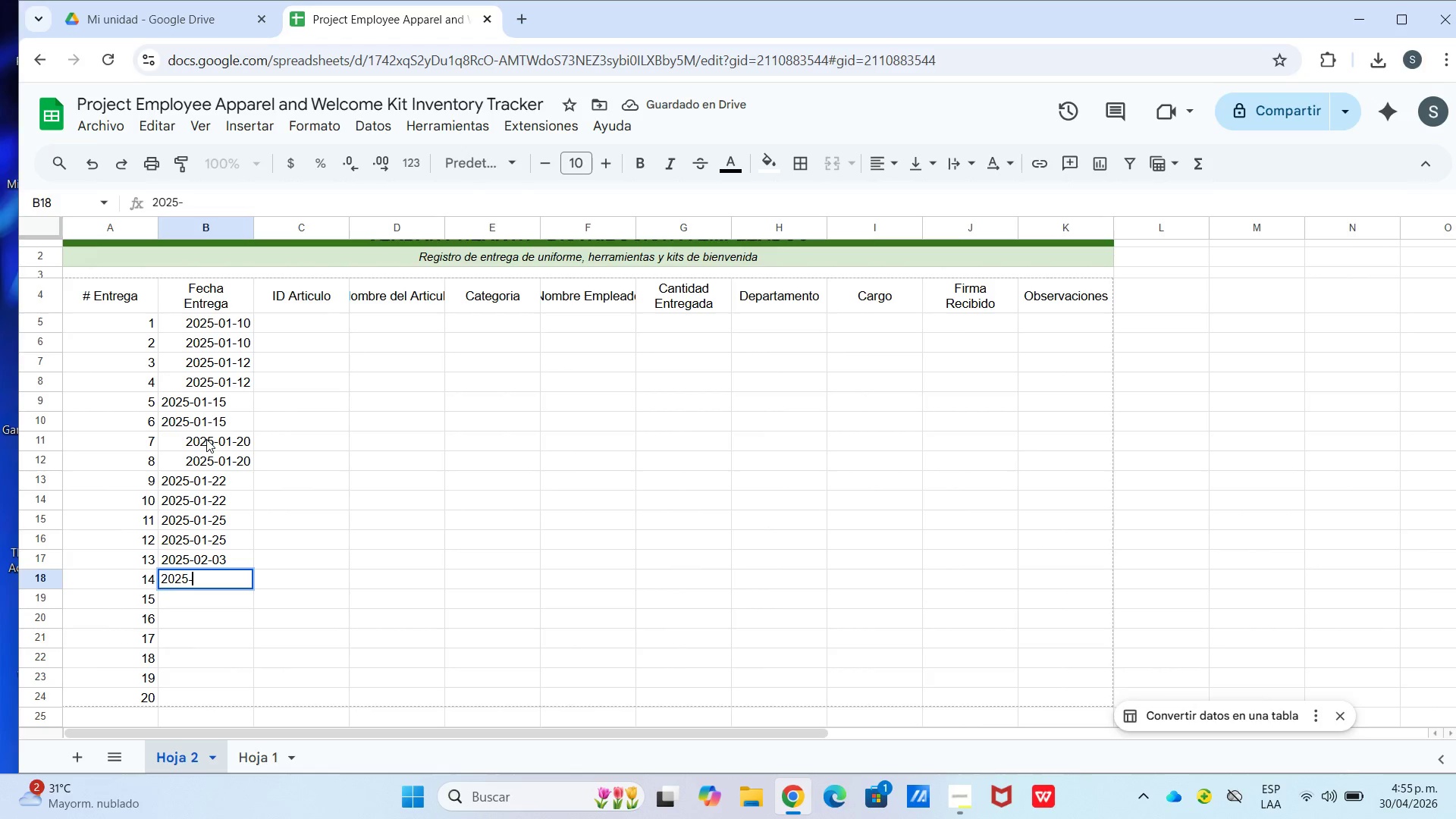 
key(Numpad0)
 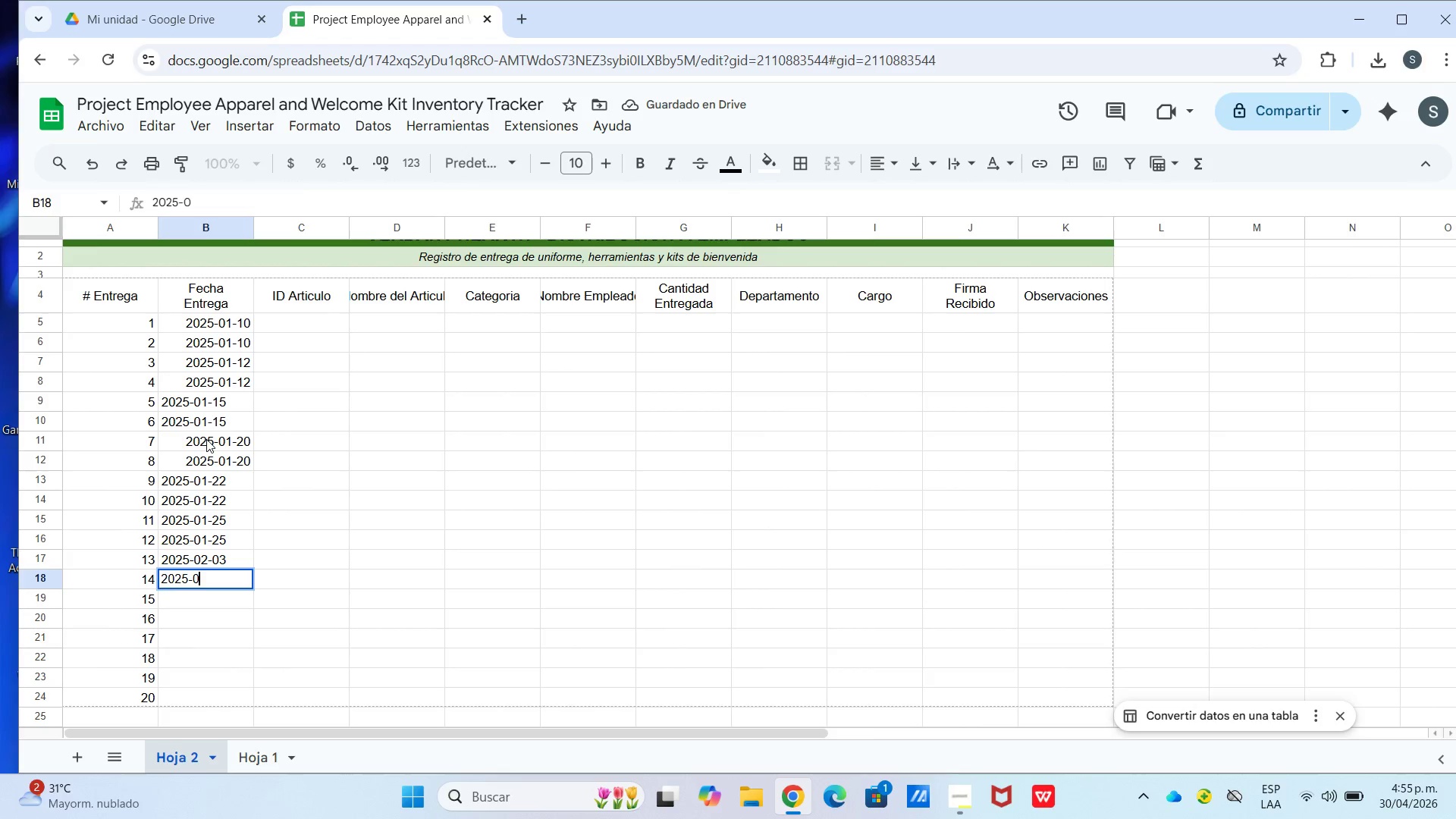 
key(Numpad2)
 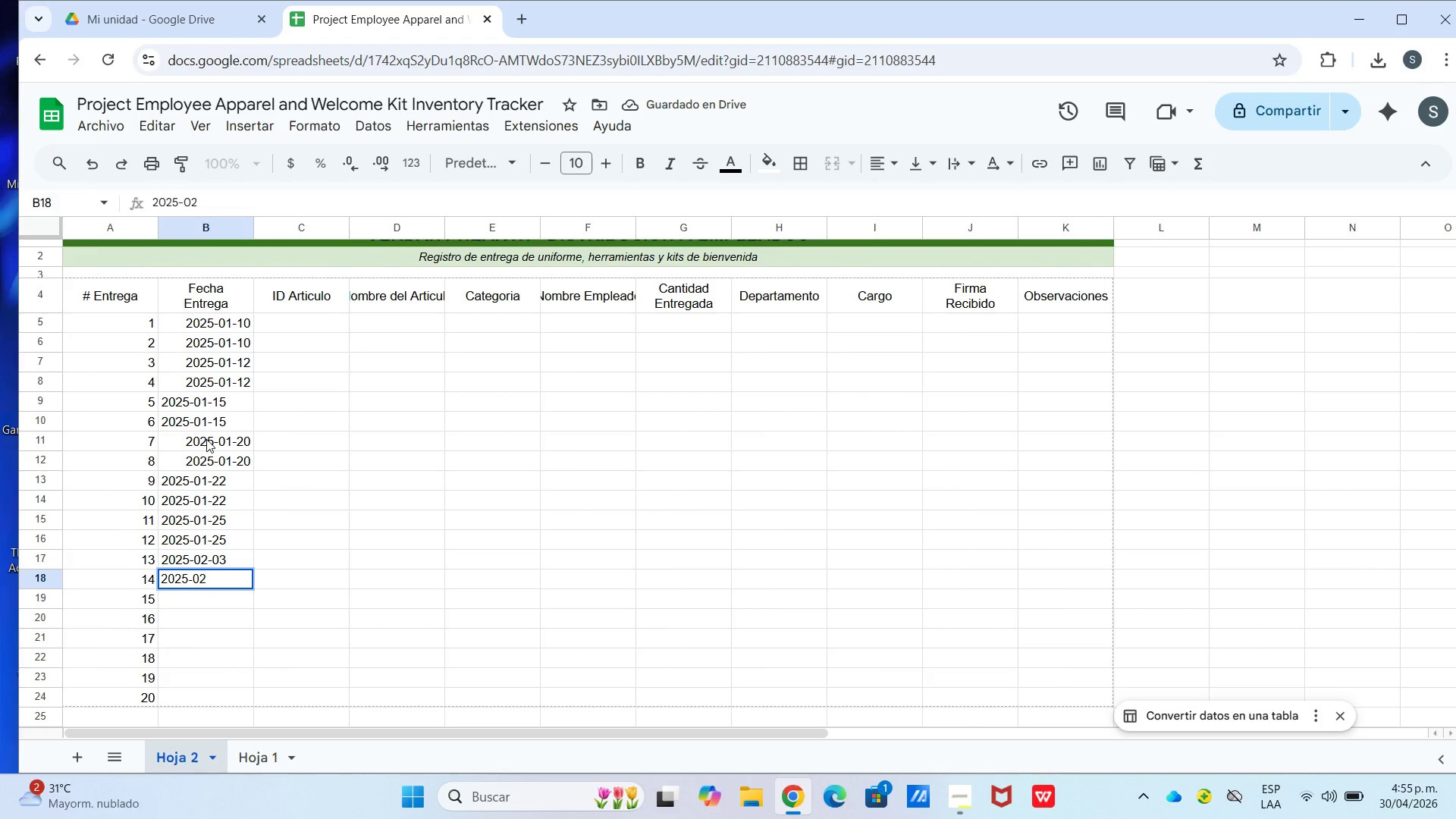 
key(Minus)
 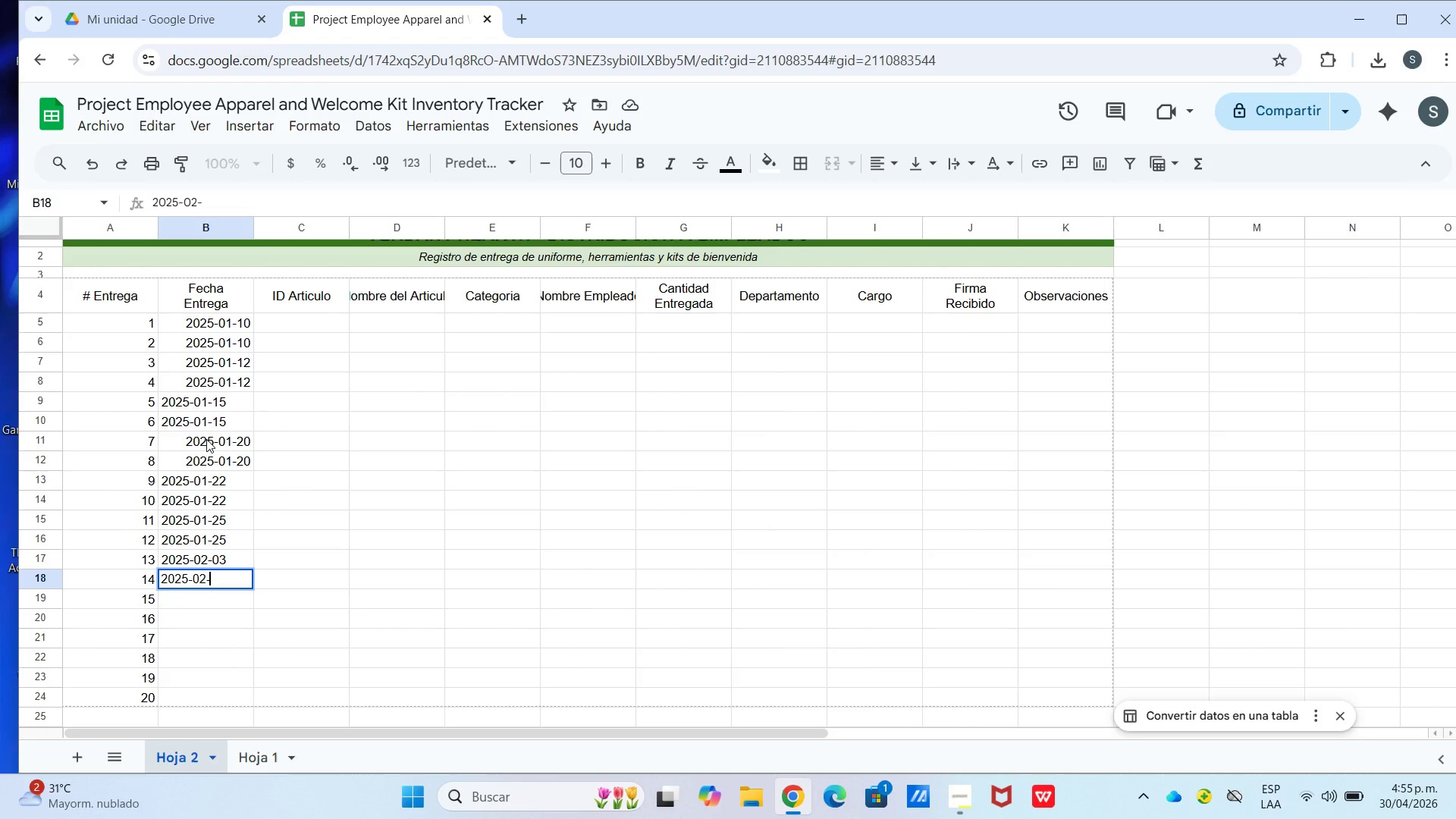 
wait(7.19)
 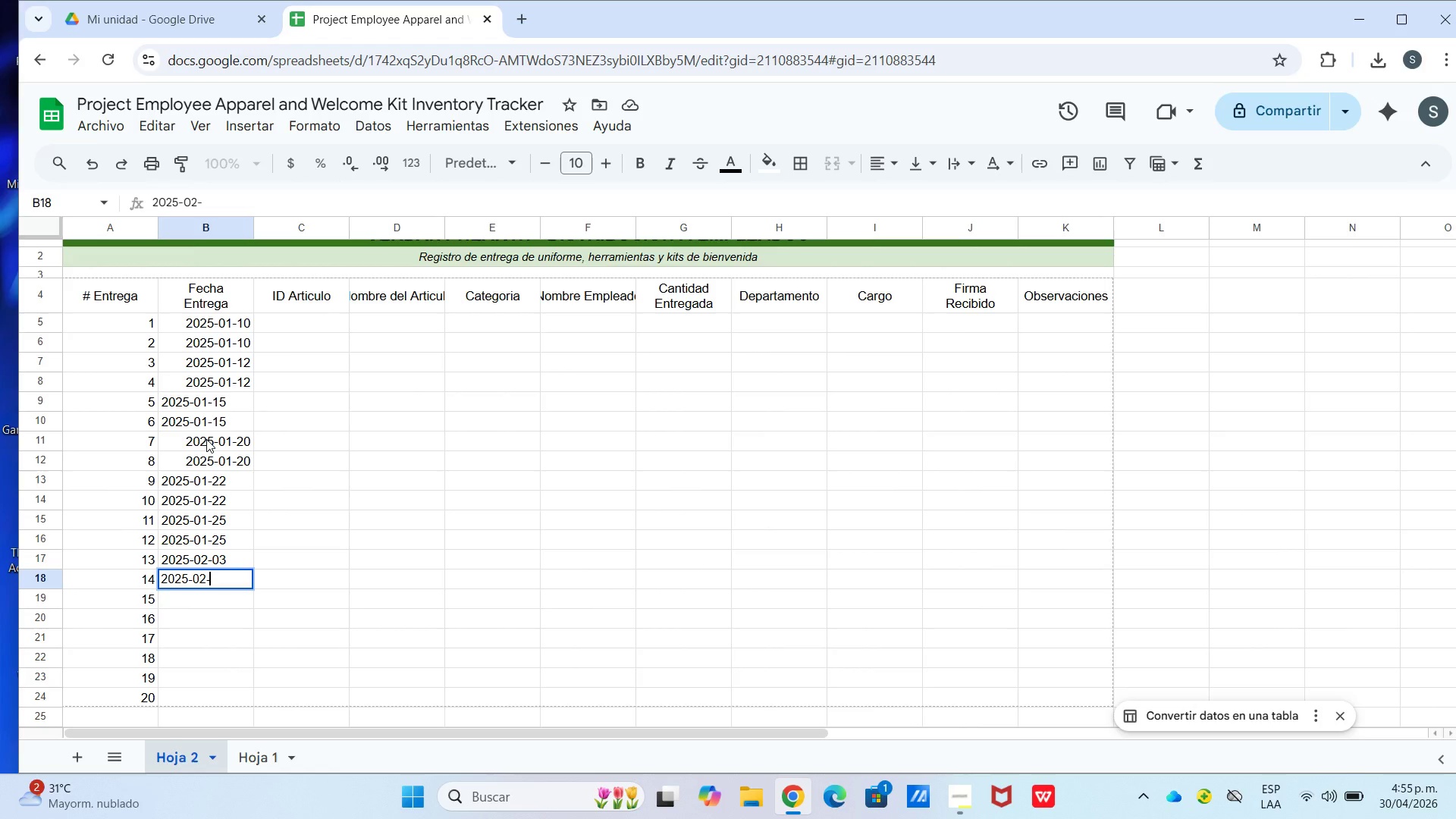 
key(Numpad0)
 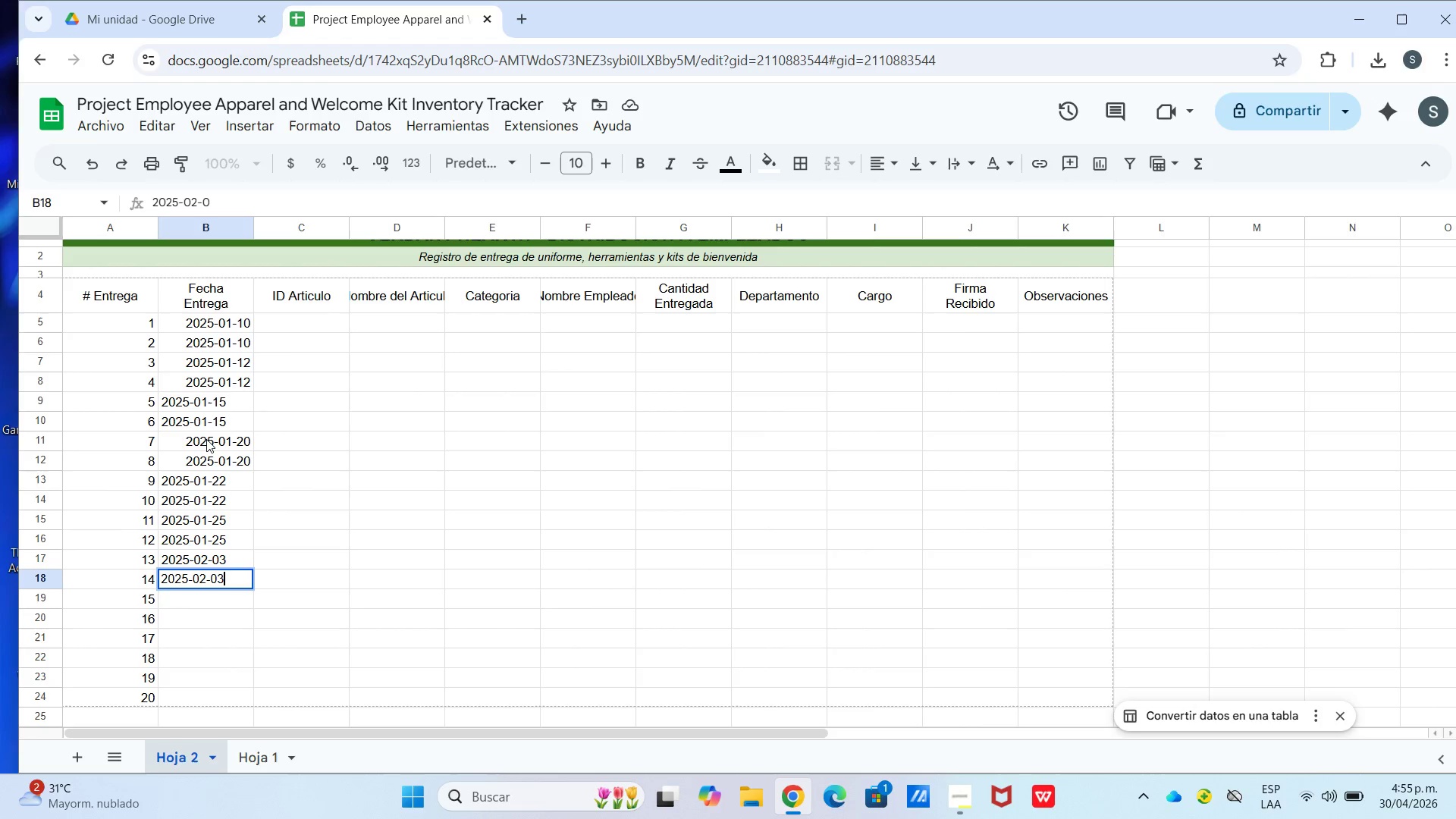 
key(Numpad3)
 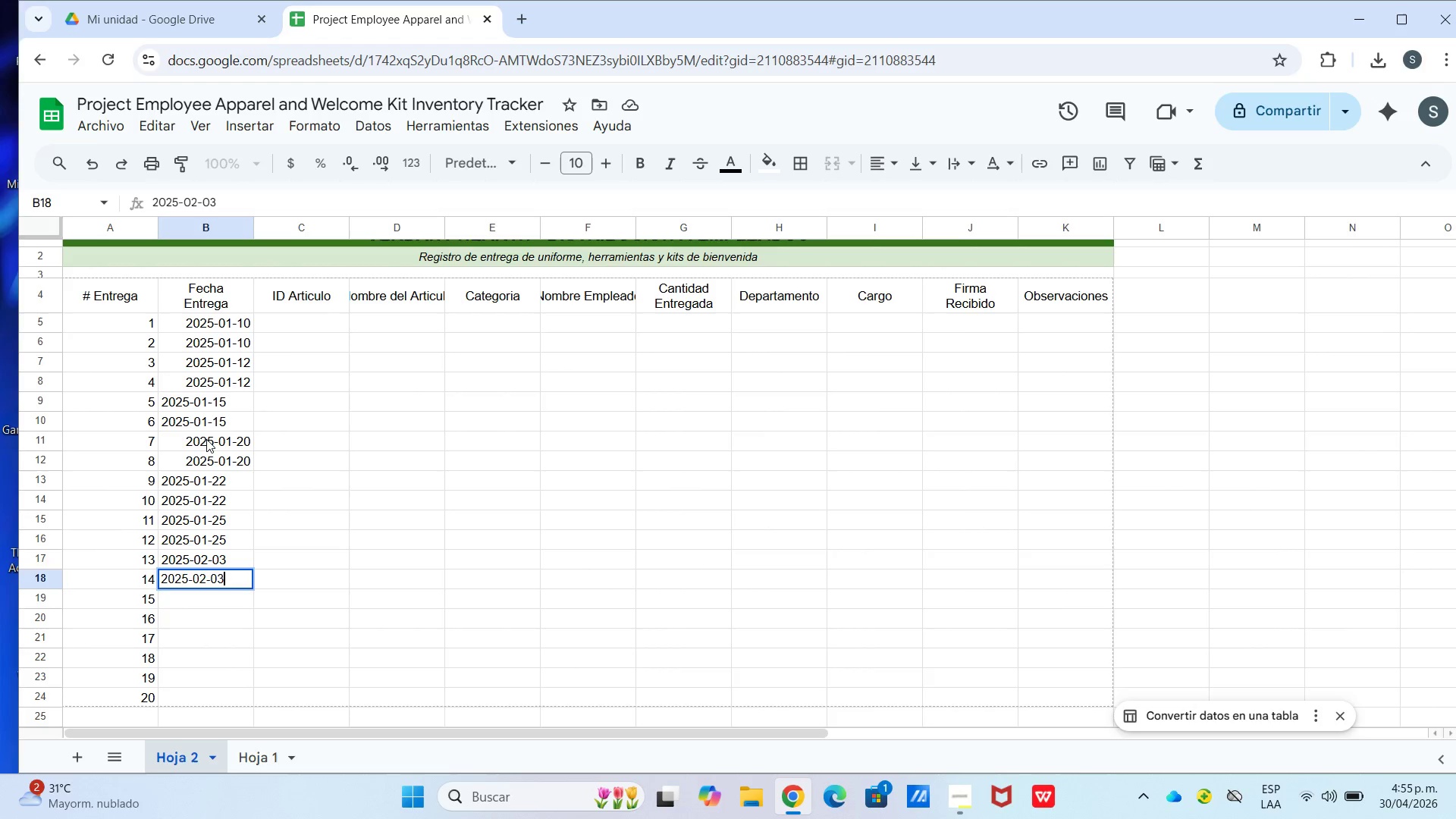 
key(Enter)
 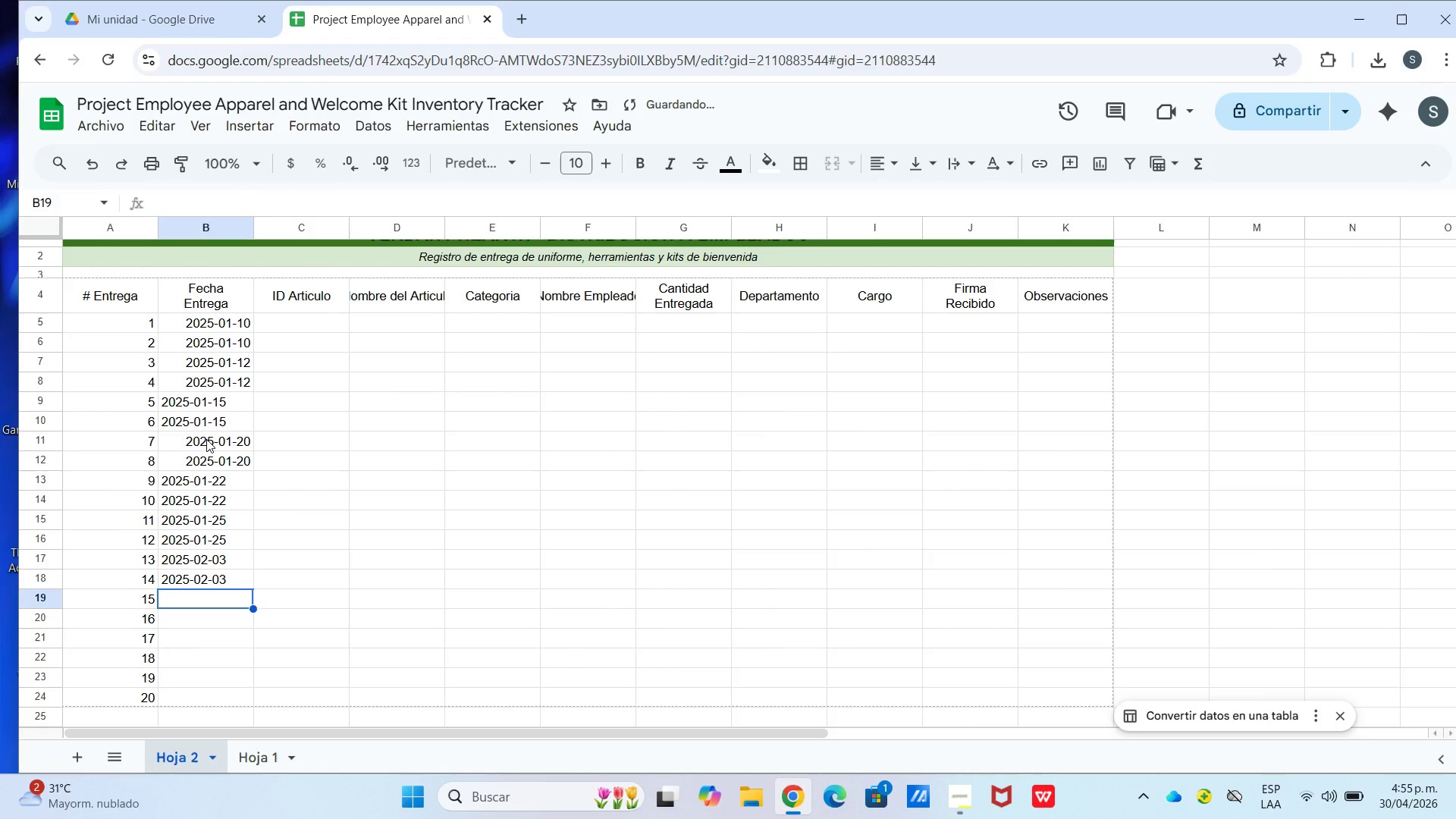 
key(Numpad2)
 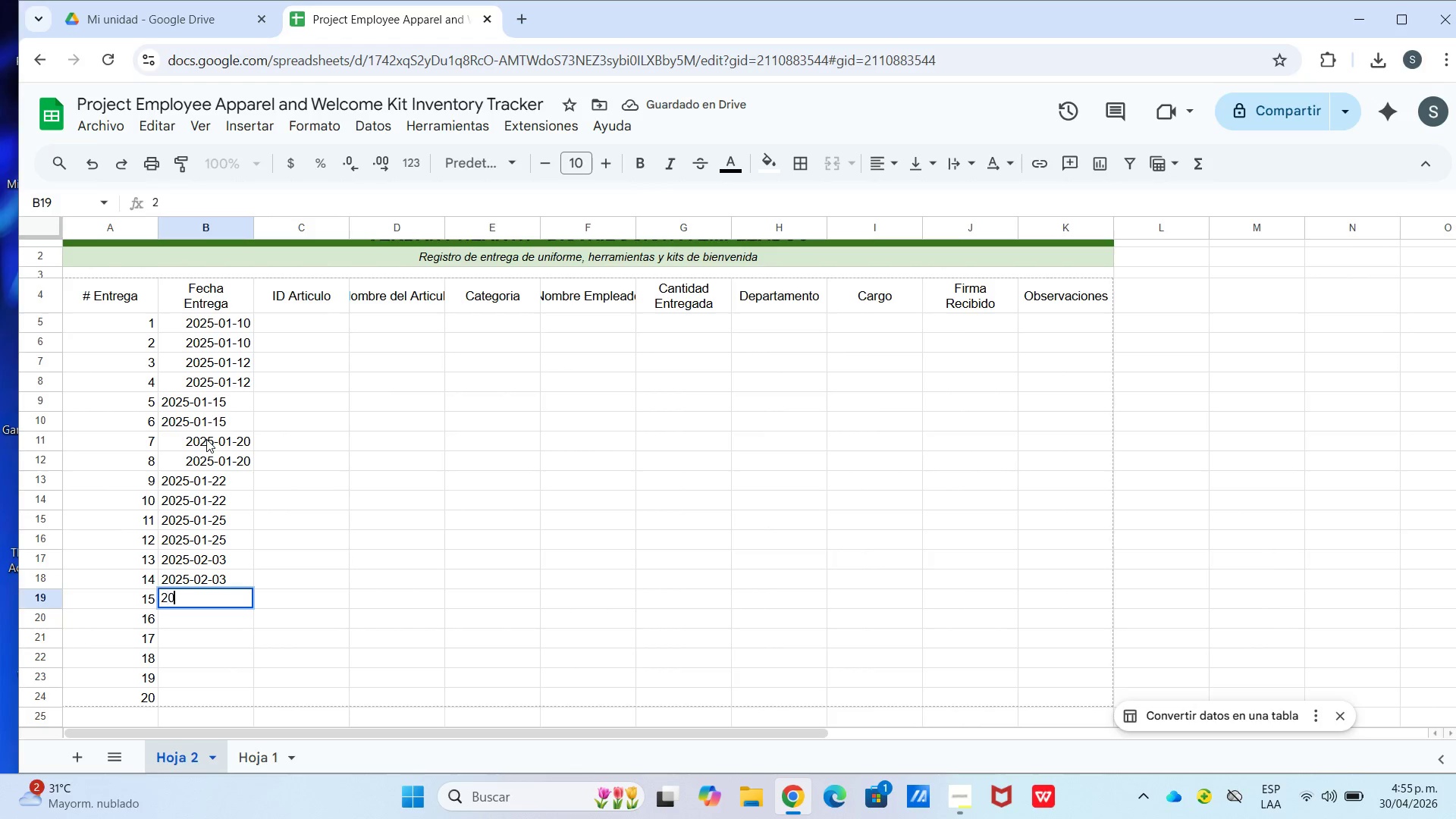 
key(Numpad0)
 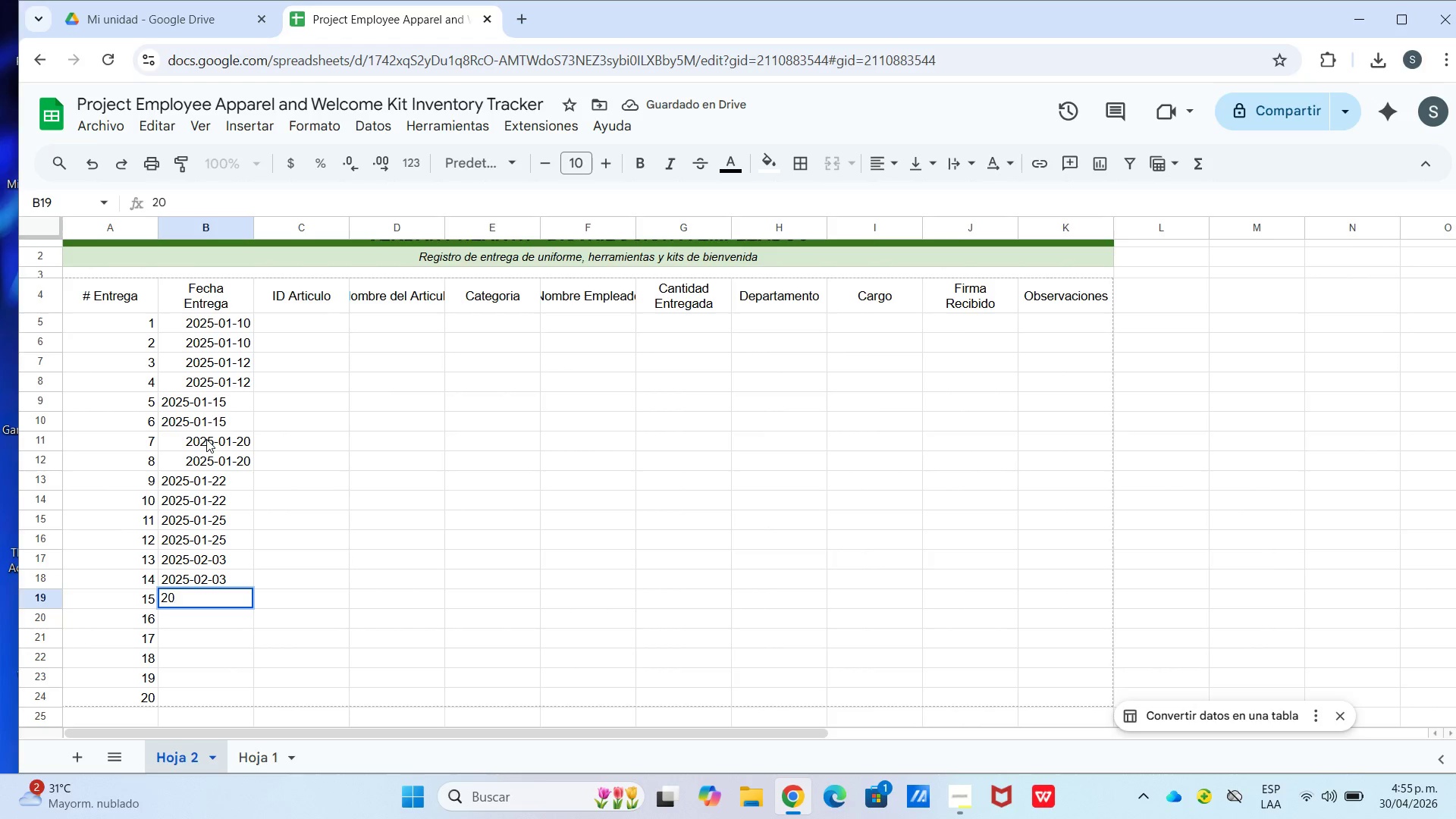 
key(Numpad2)
 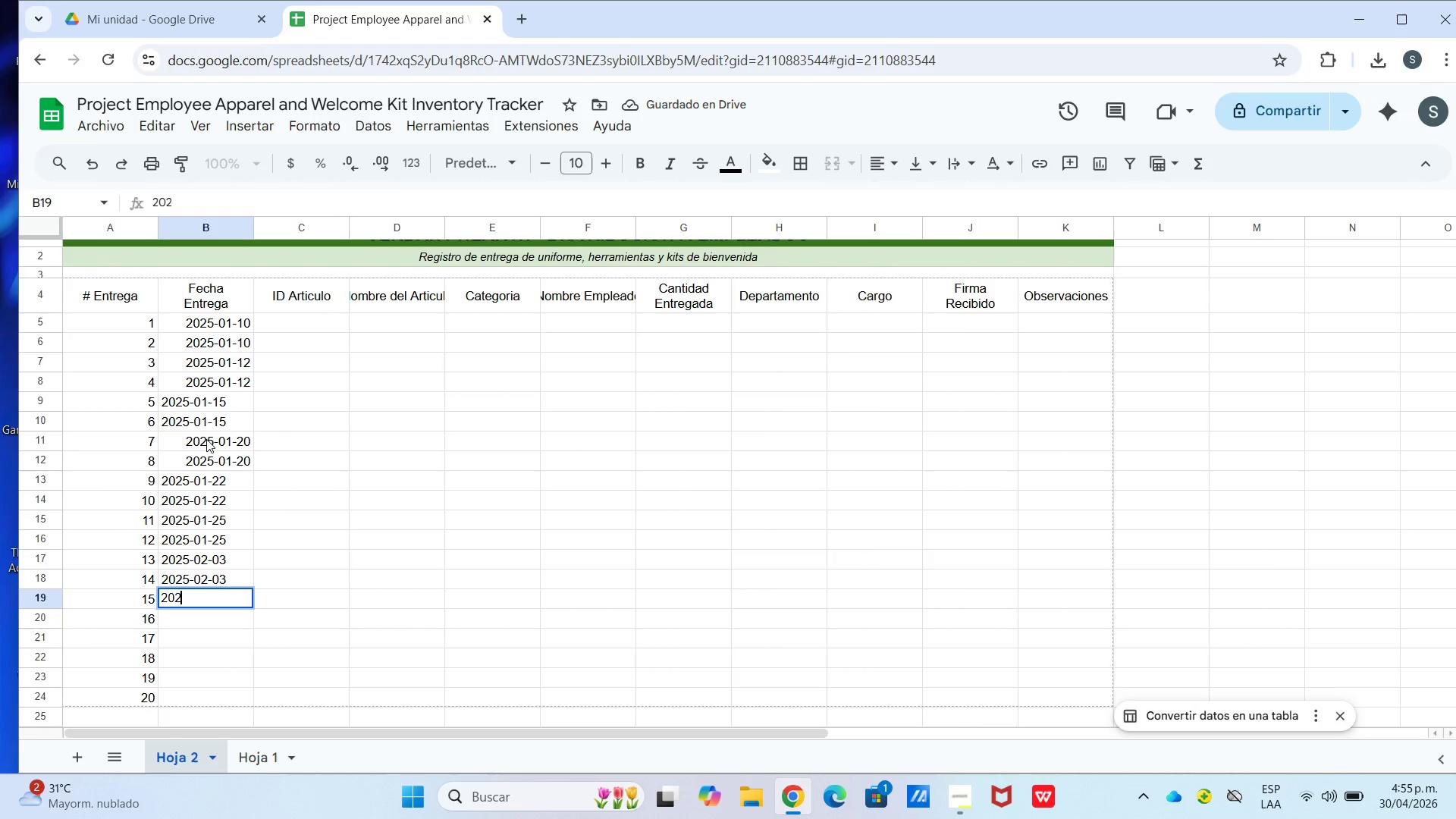 
key(Numpad5)
 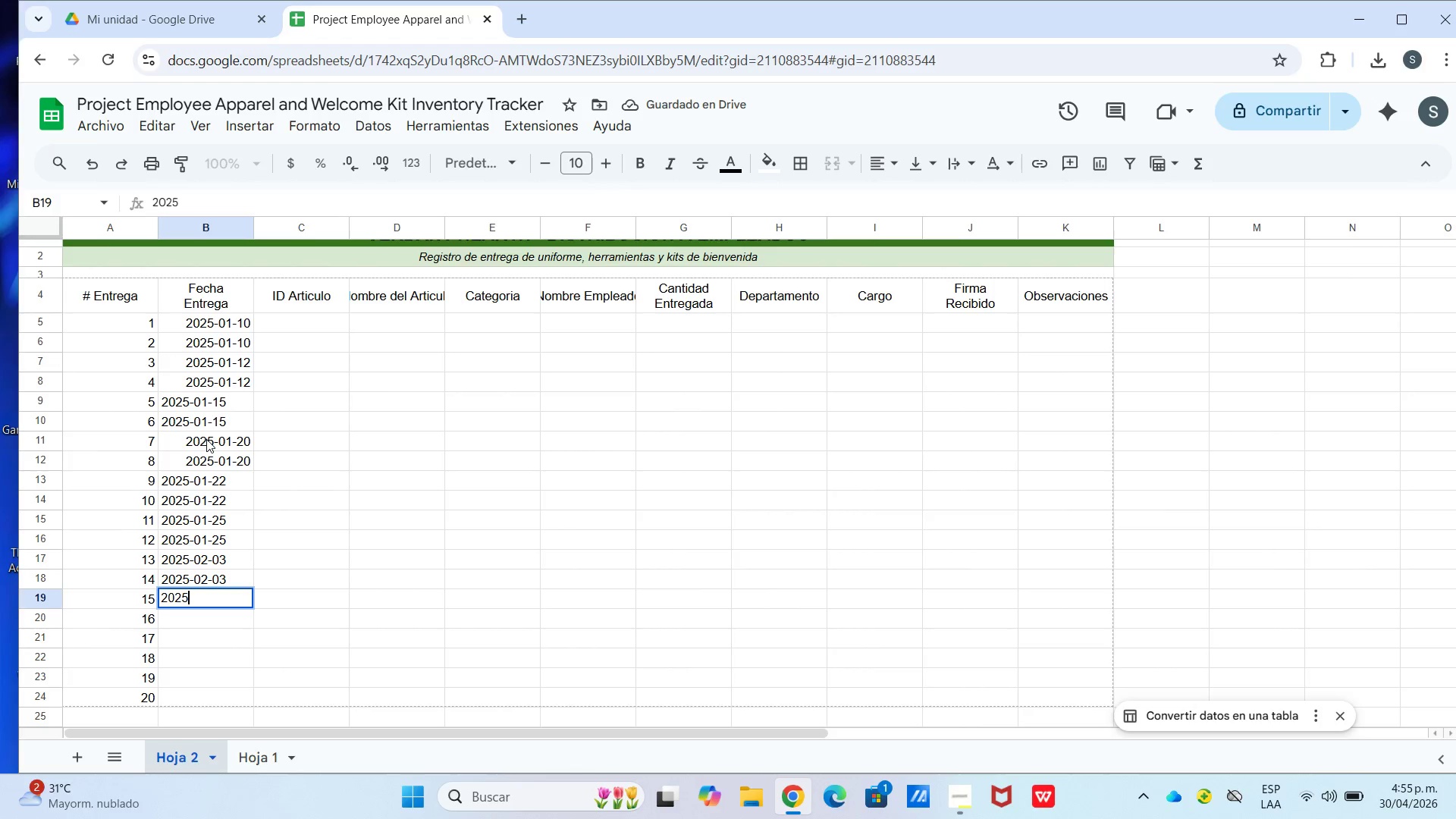 
key(Minus)
 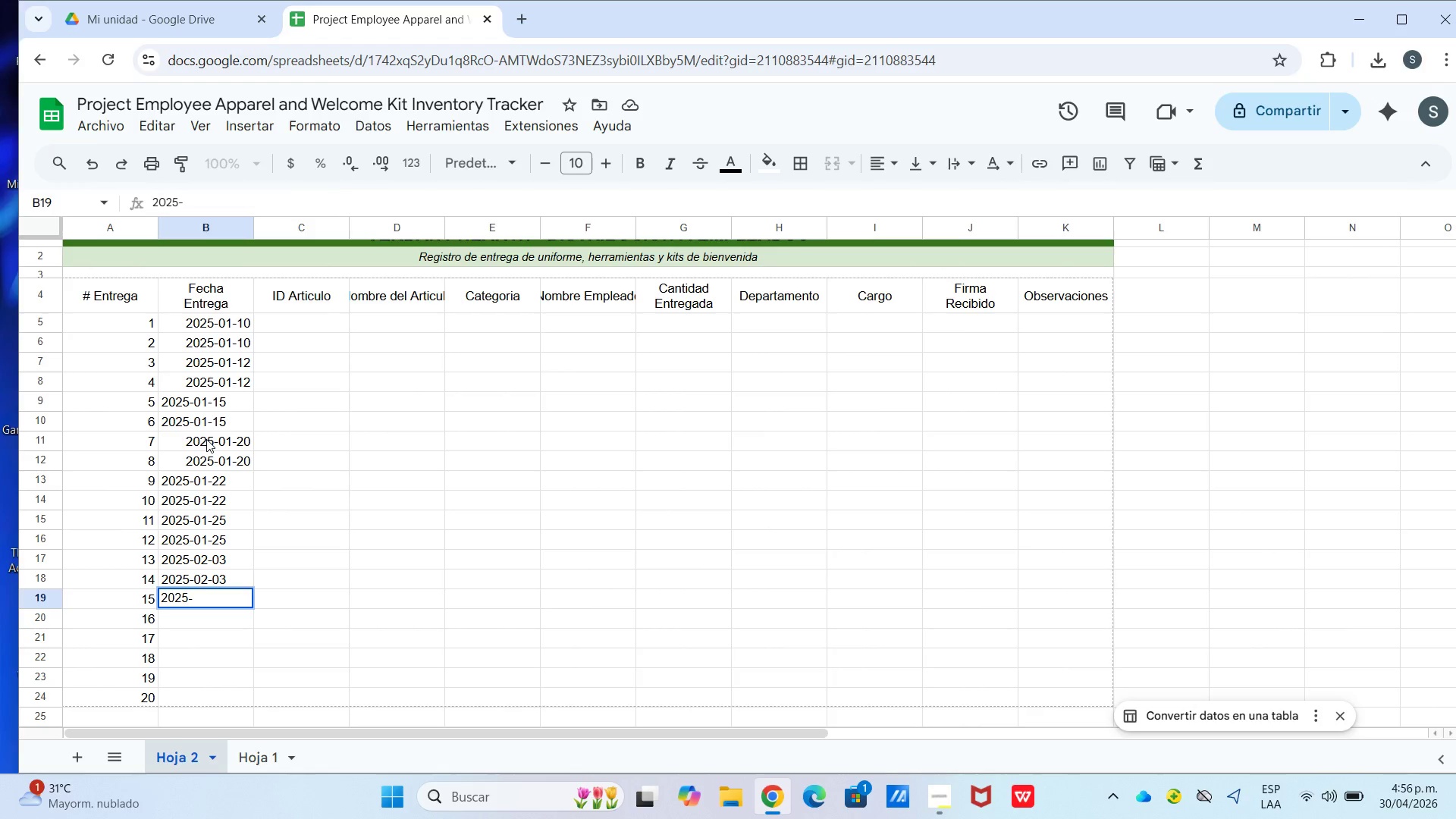 
wait(18.44)
 